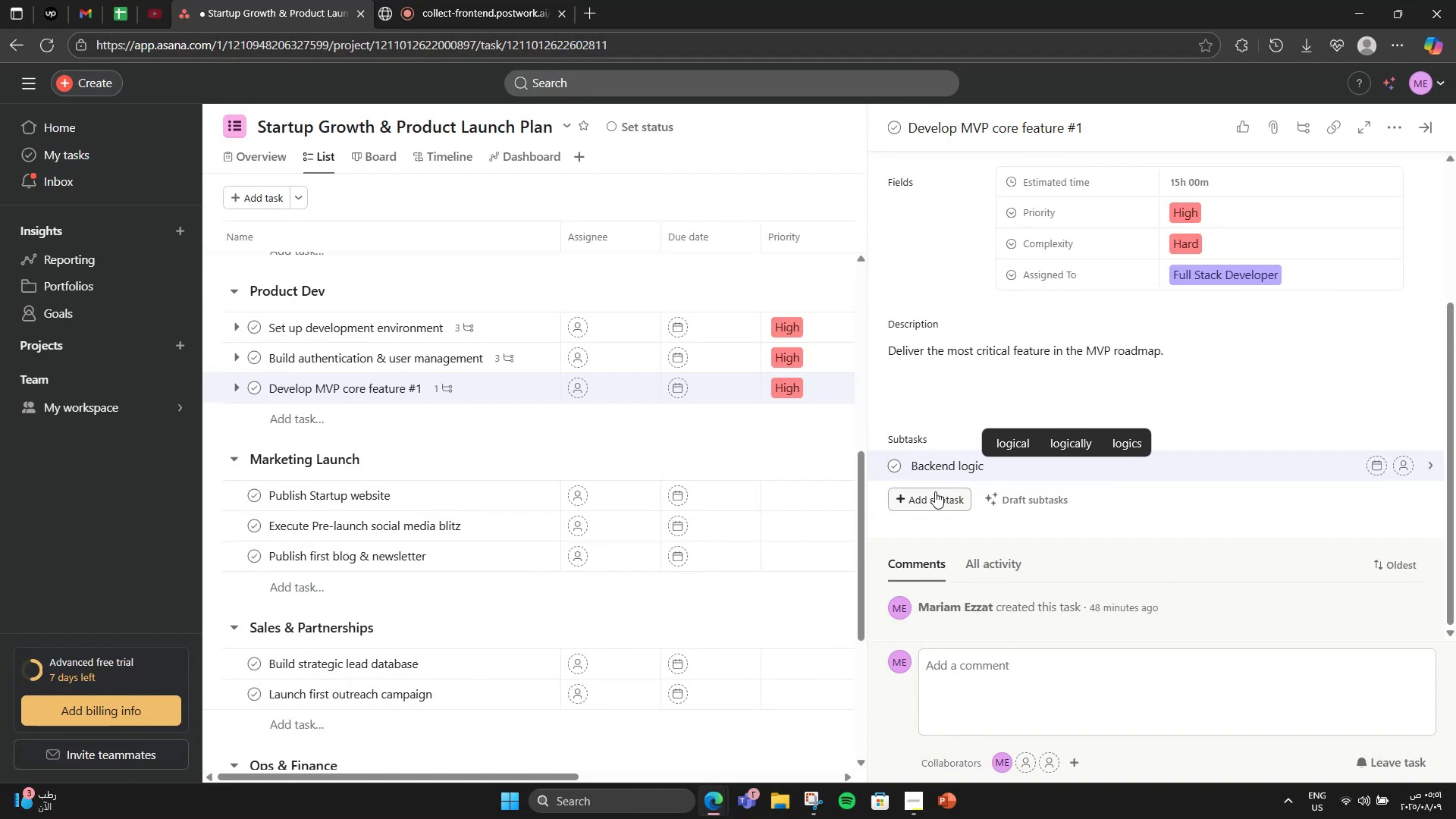 
key(Enter)
 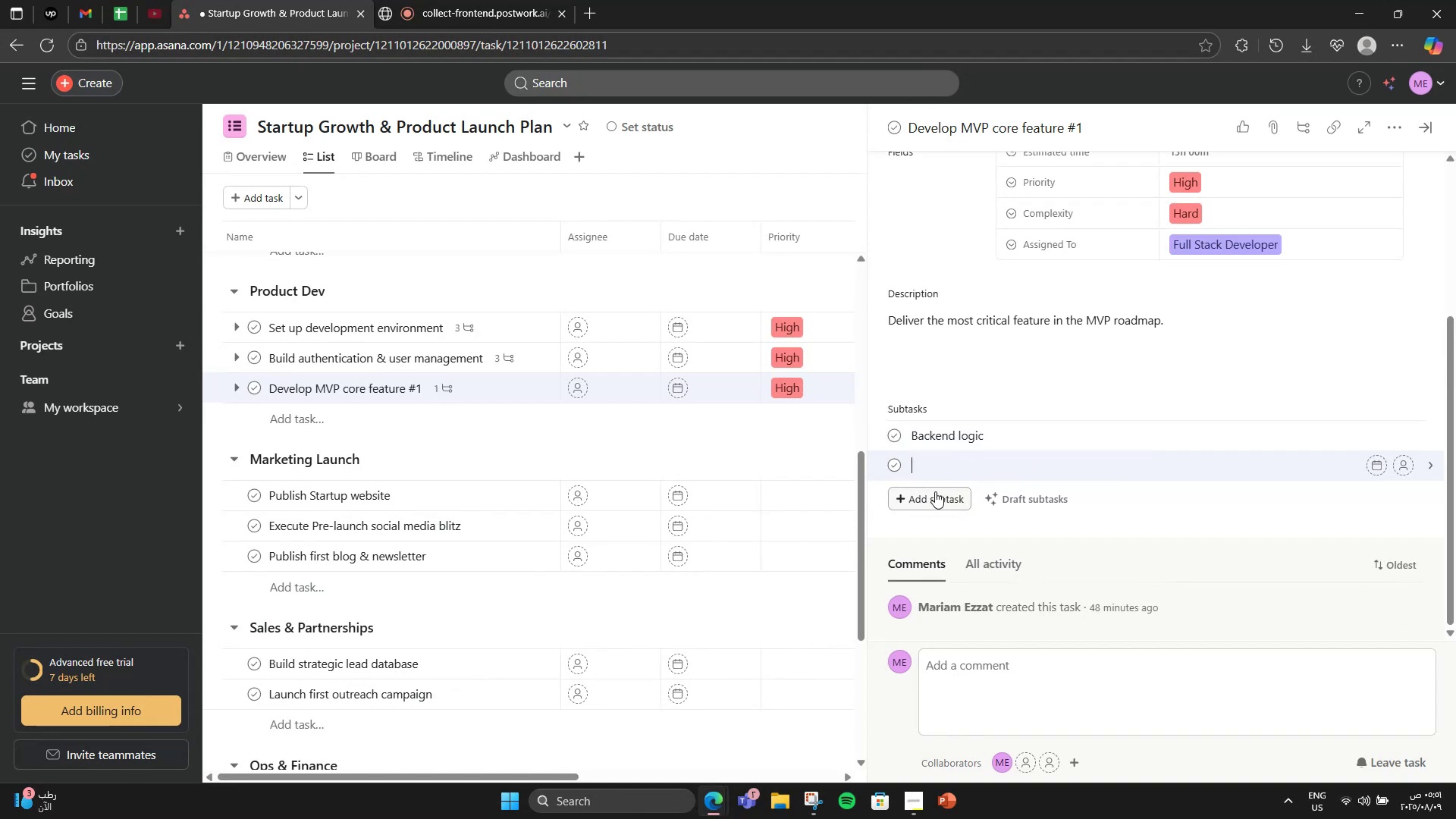 
type(Frontend UI)
 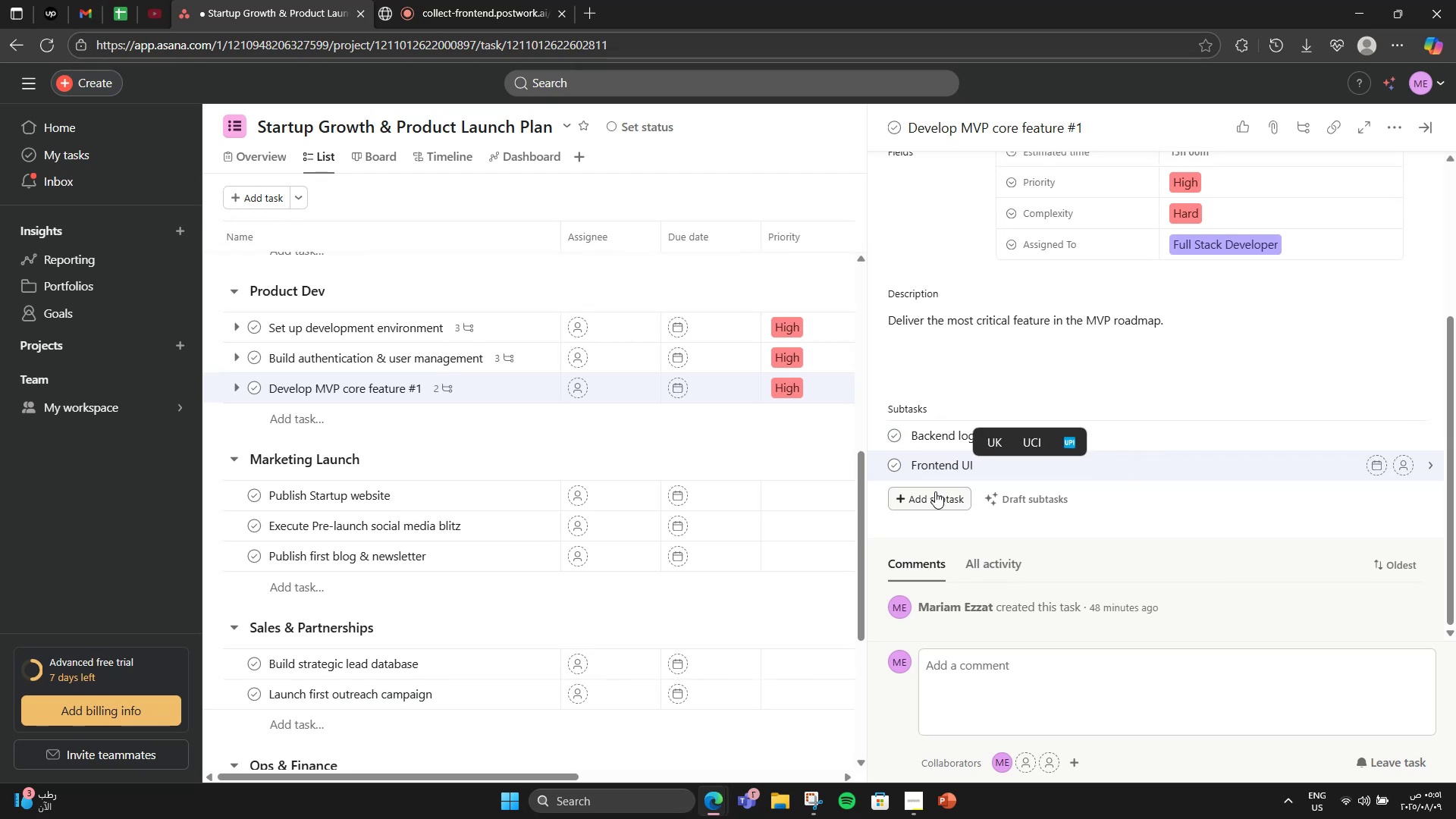 
key(Enter)
 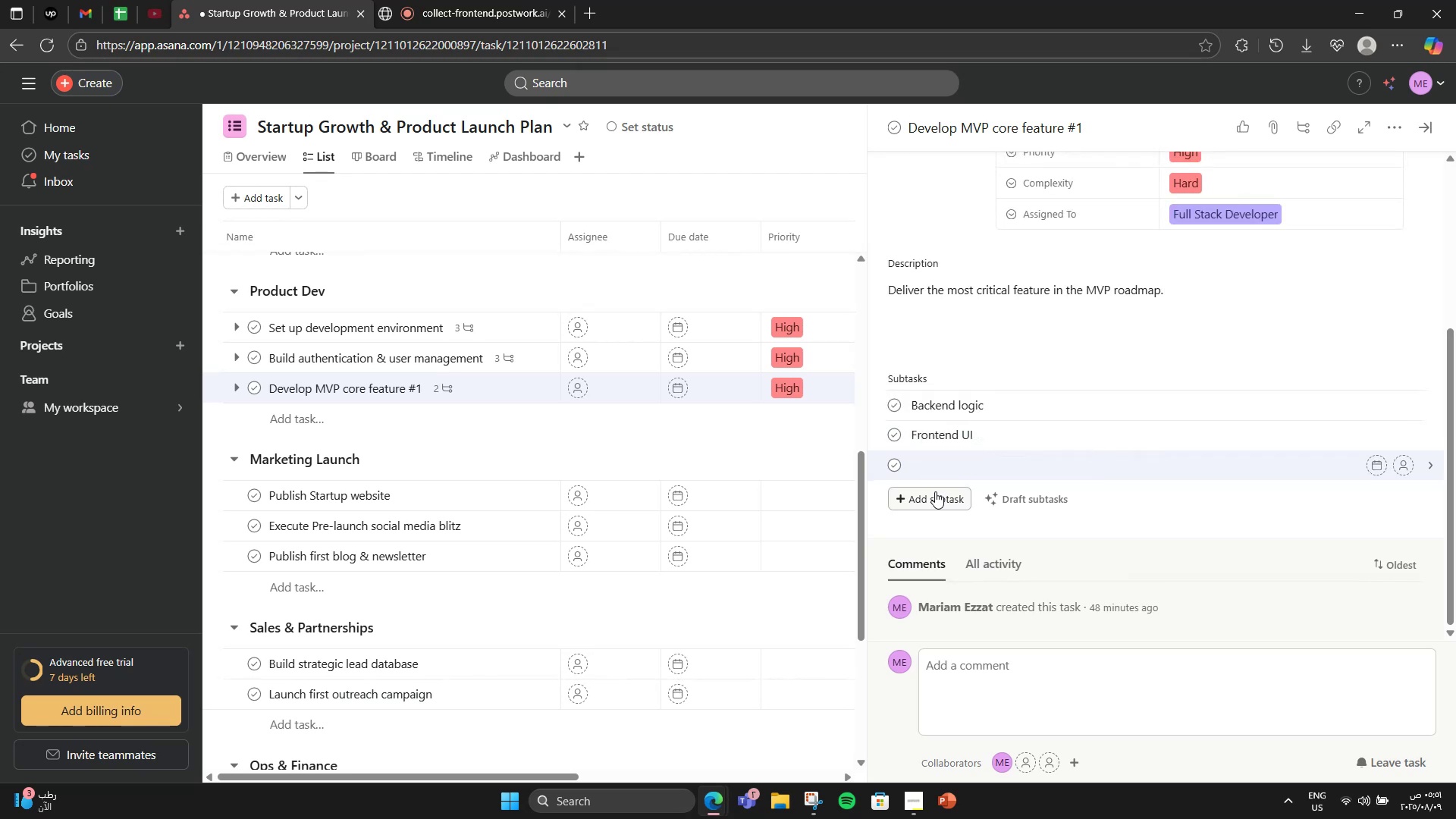 
type(Automated tests)
 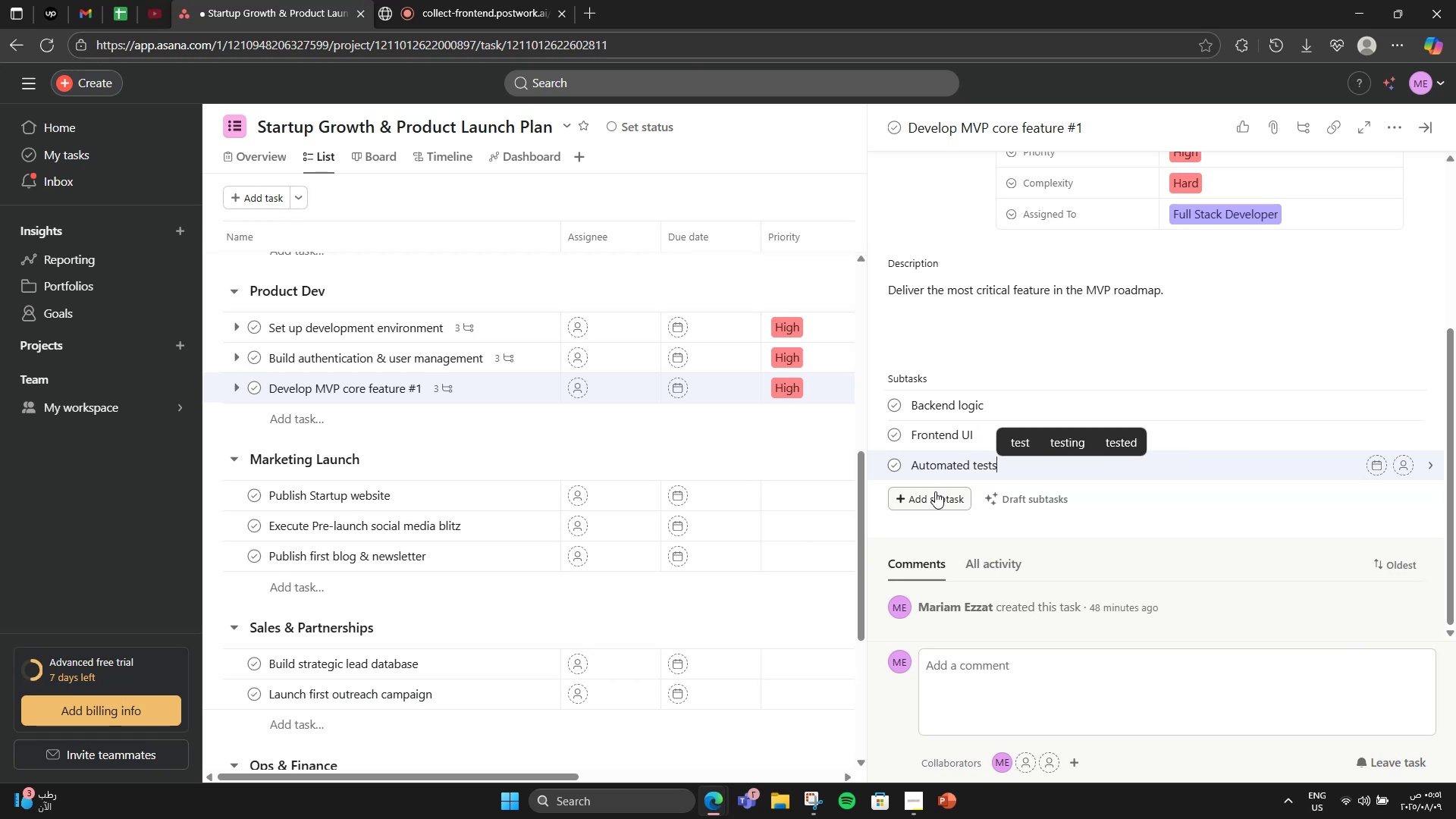 
scroll: coordinate [935, 491], scroll_direction: up, amount: 1.0
 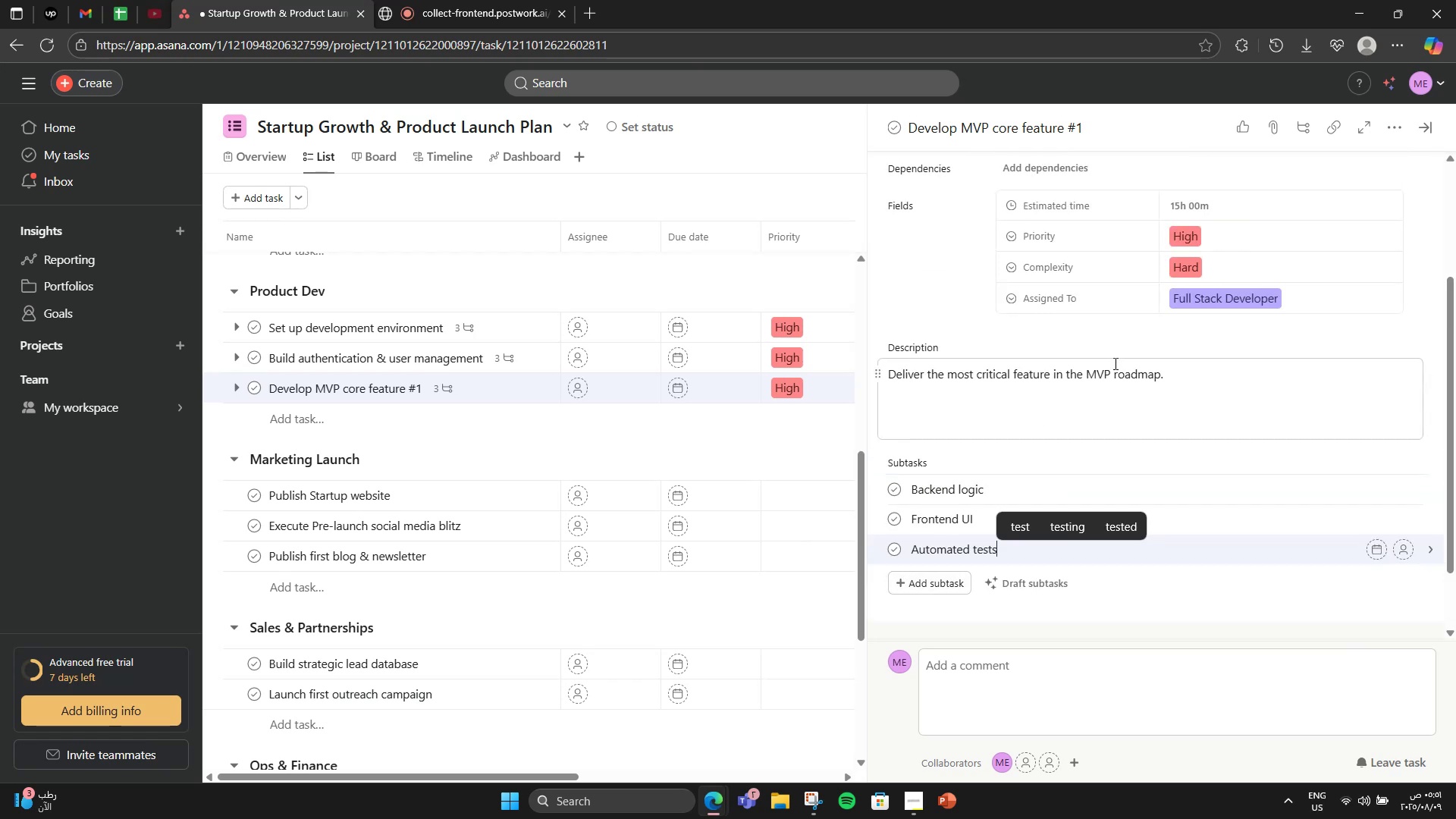 
scroll: coordinate [1099, 389], scroll_direction: down, amount: 2.0
 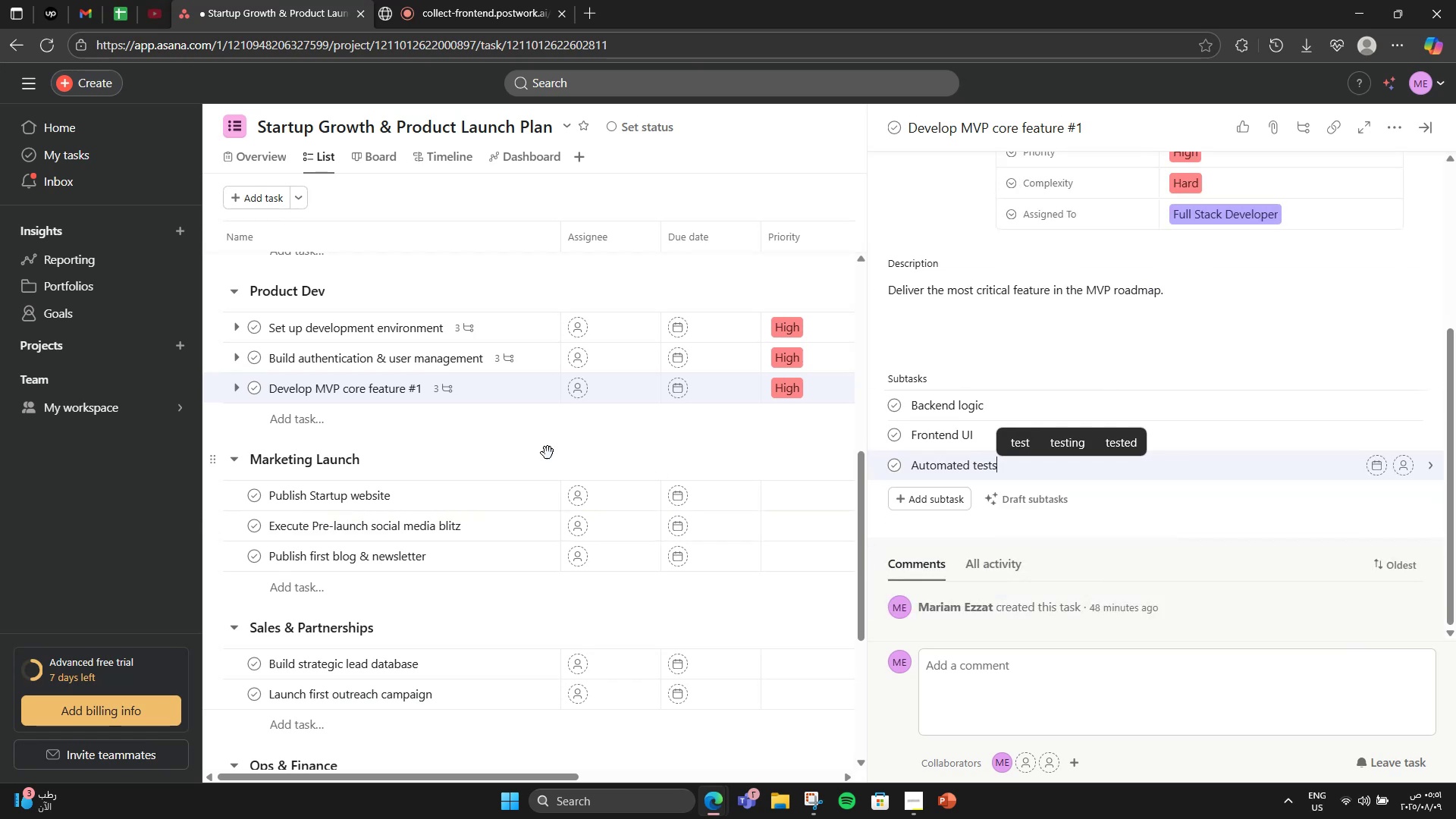 
left_click([544, 453])
 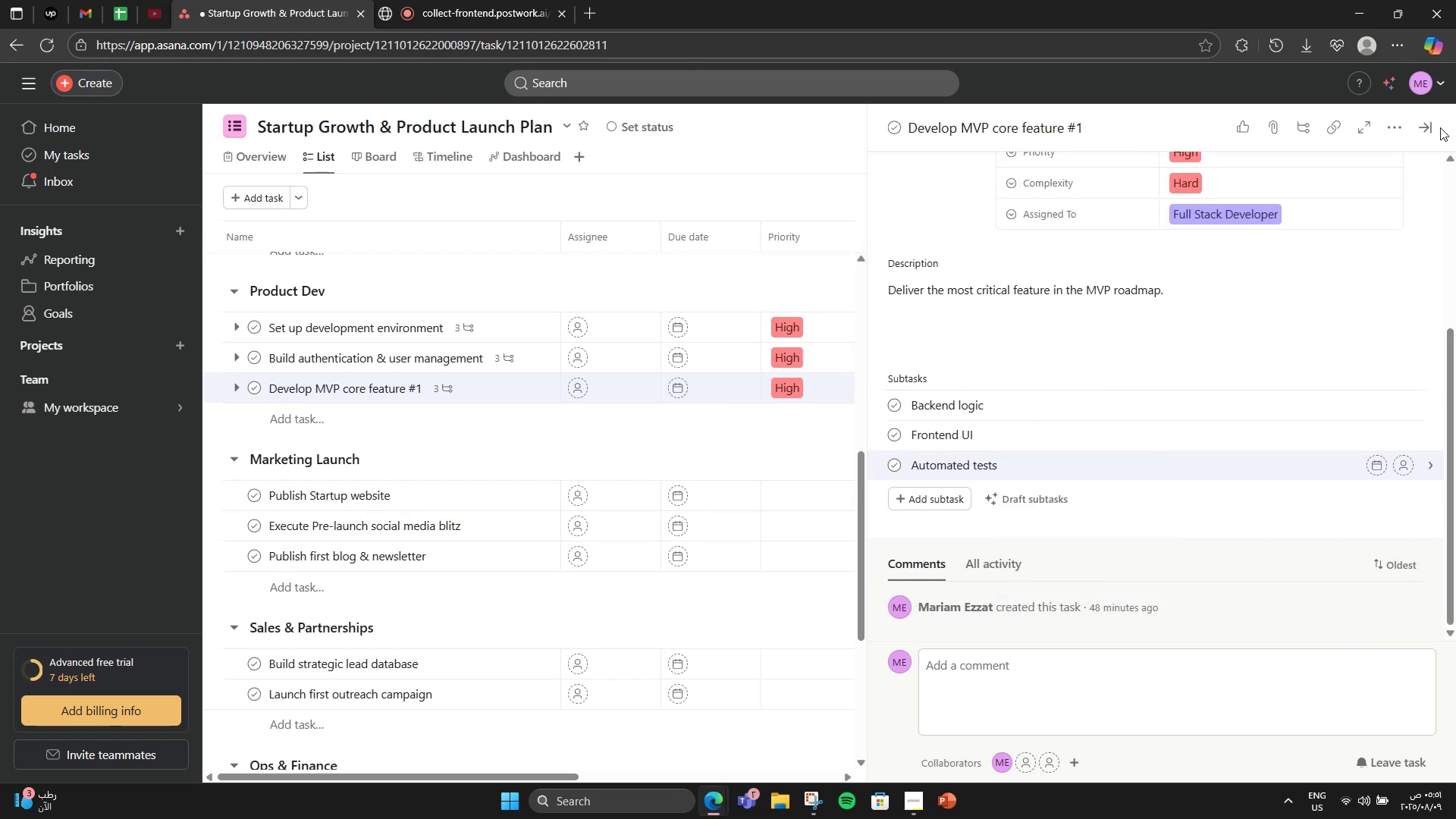 
left_click([1436, 127])
 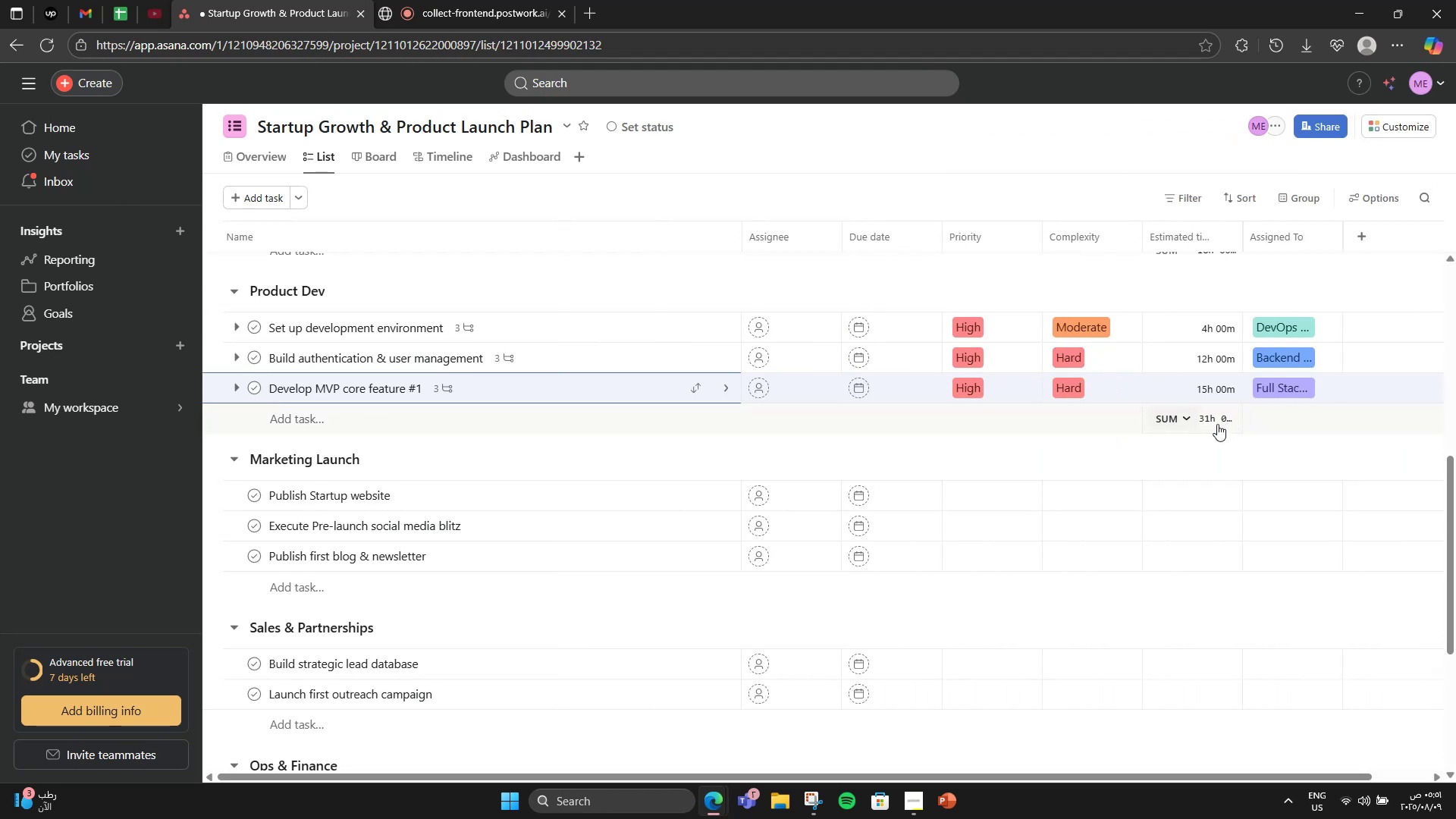 
left_click([1172, 422])
 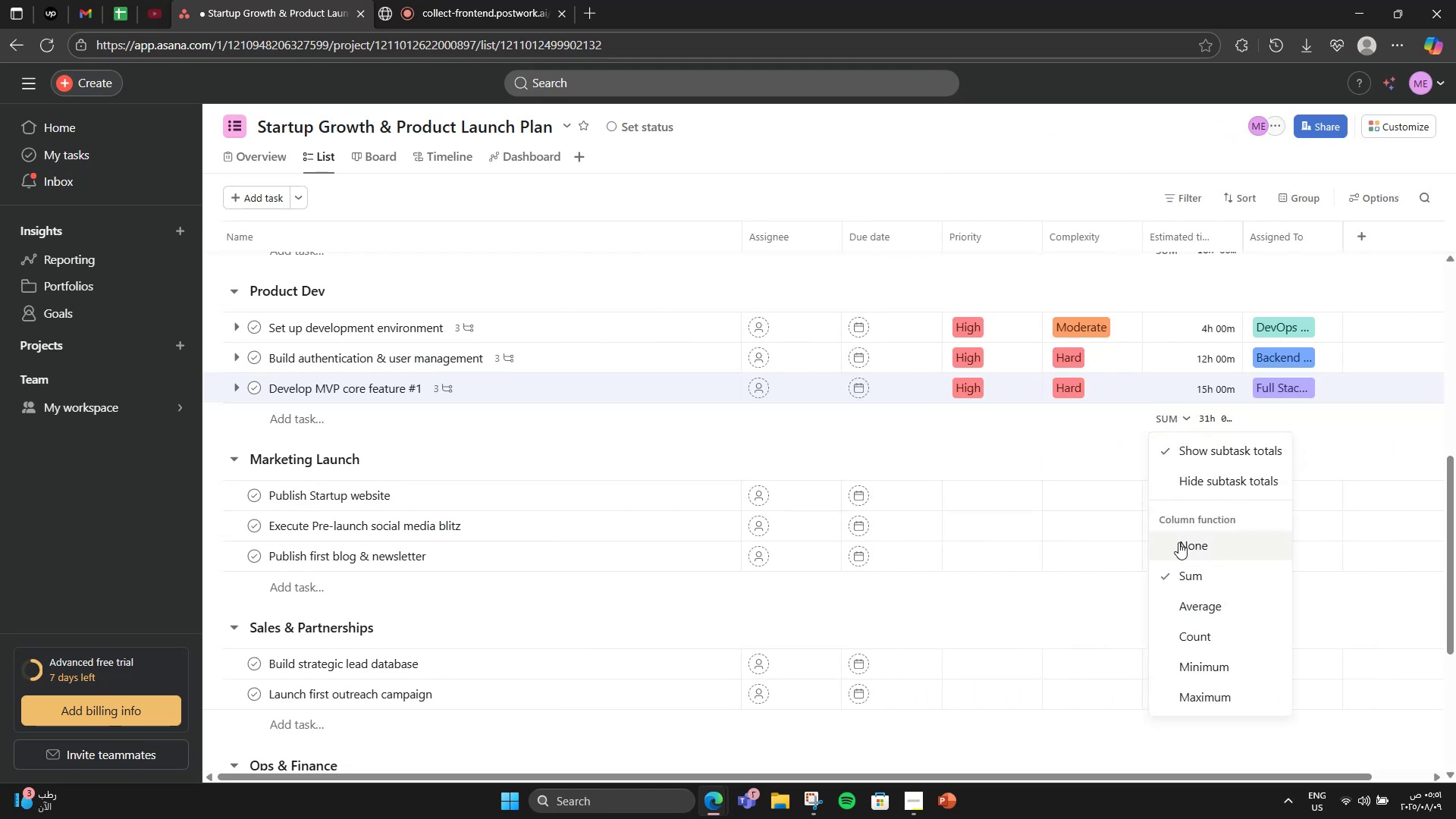 
left_click([1180, 549])
 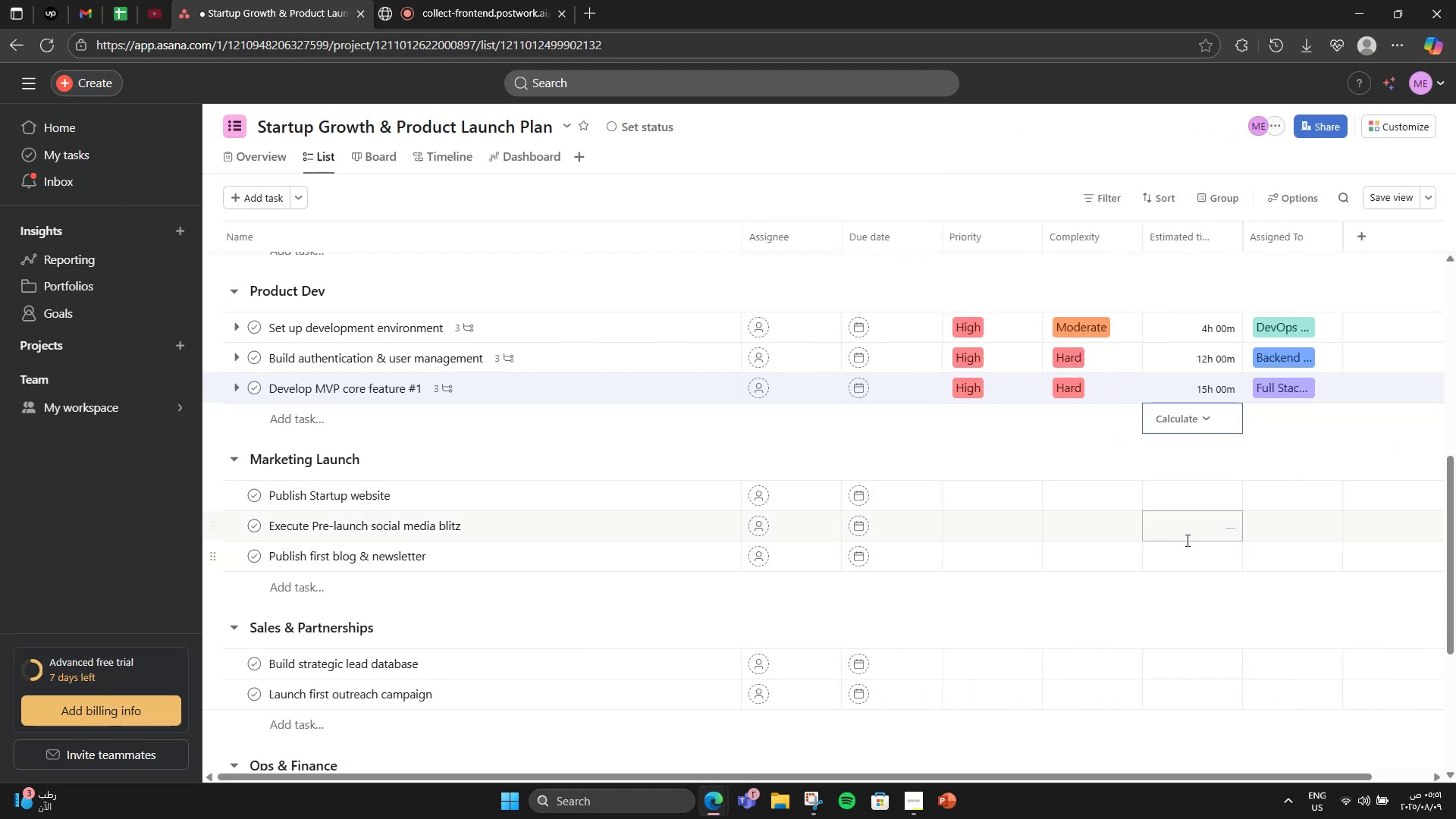 
scroll: coordinate [1189, 534], scroll_direction: up, amount: 2.0
 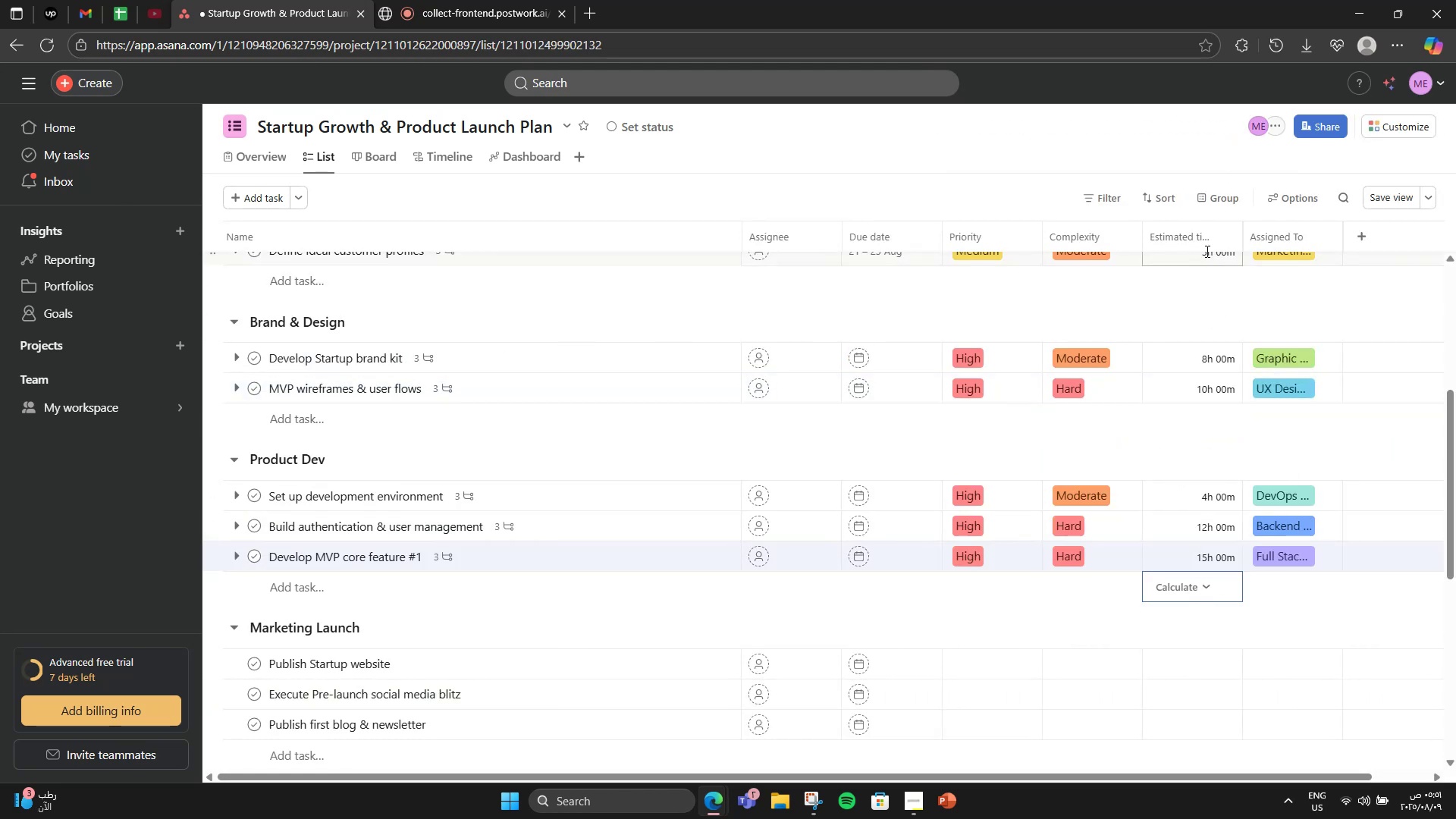 
left_click([1224, 231])
 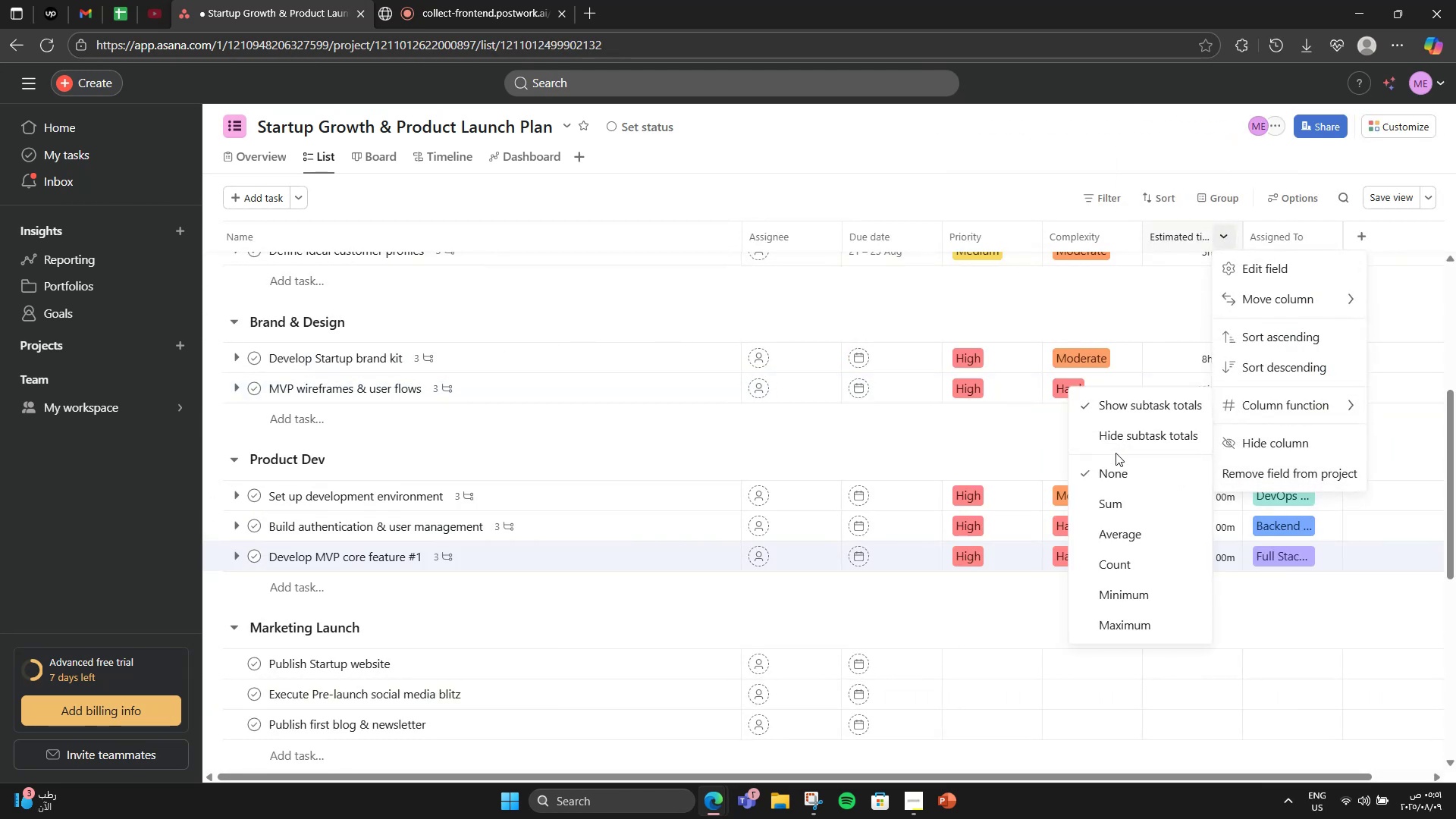 
left_click([1112, 466])
 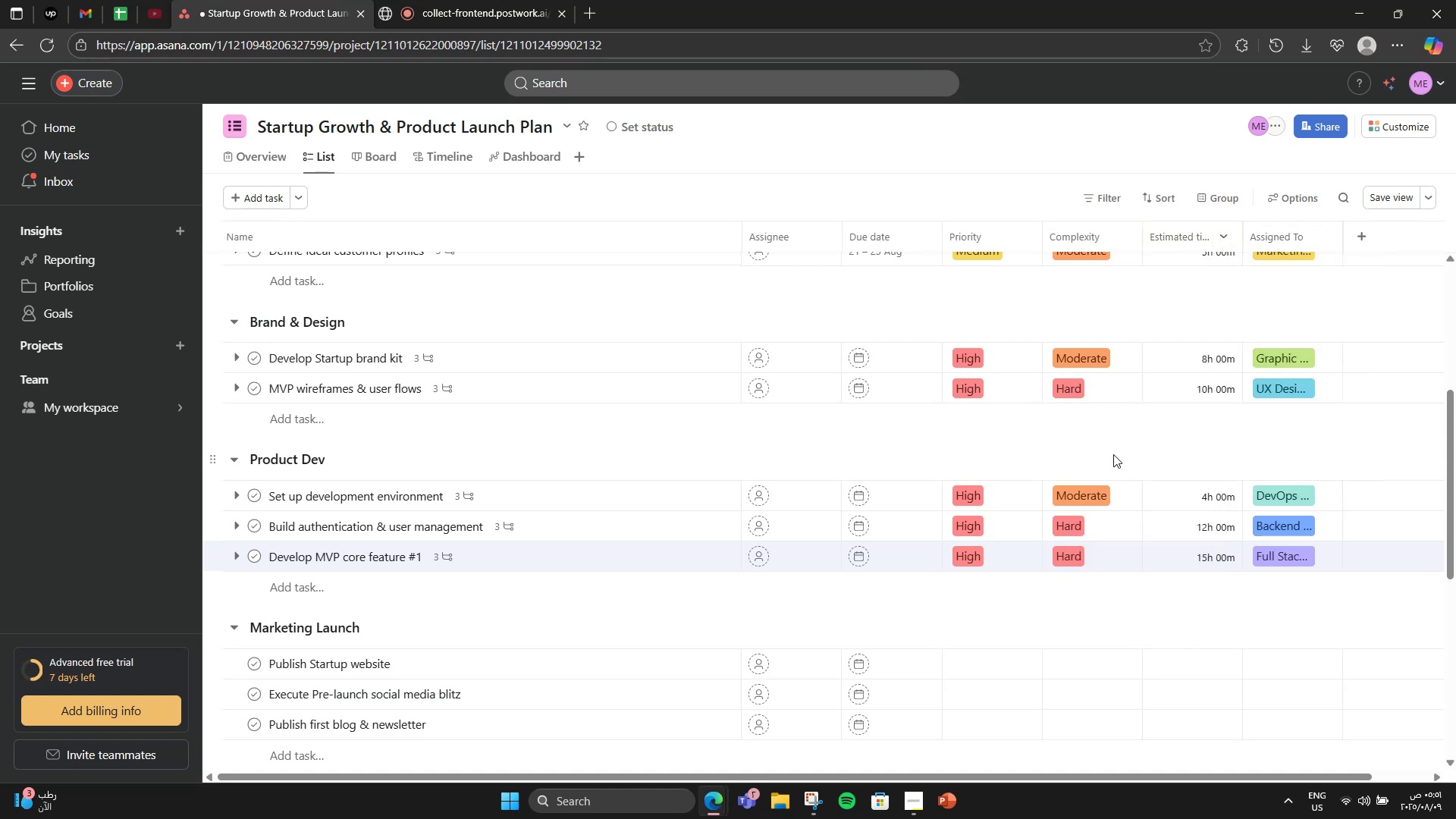 
scroll: coordinate [1118, 446], scroll_direction: down, amount: 3.0
 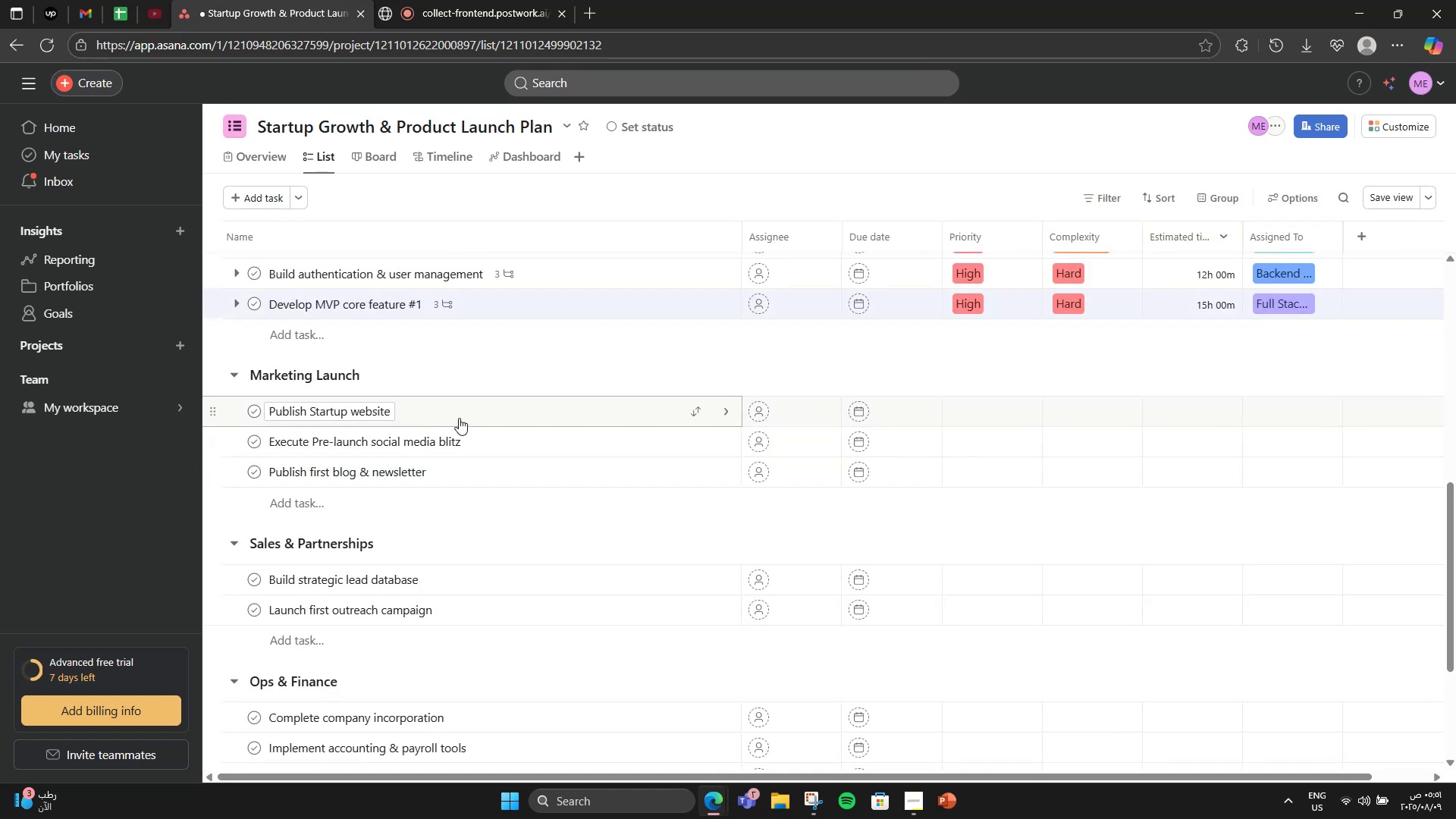 
left_click([487, 413])
 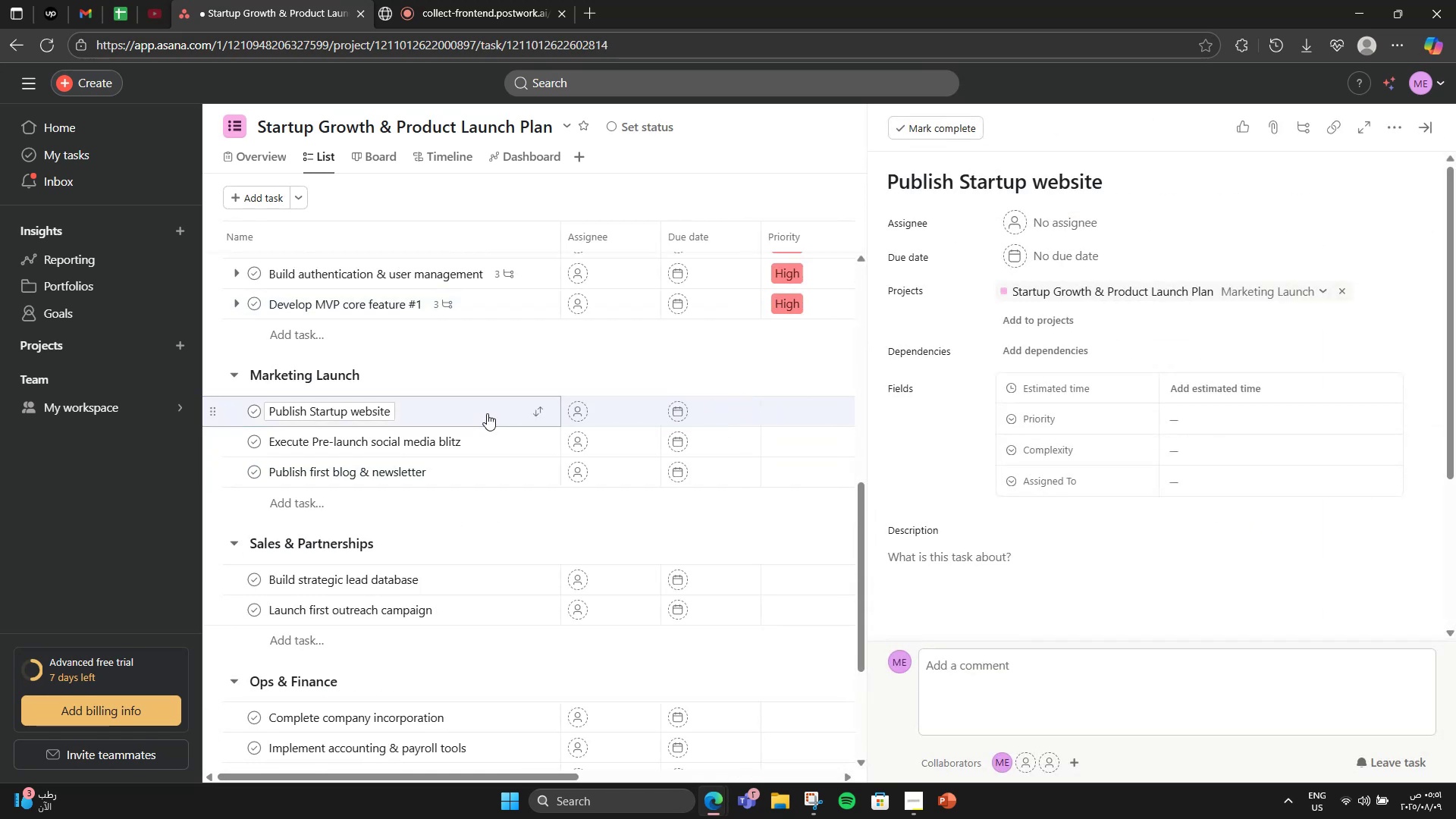 
wait(7.98)
 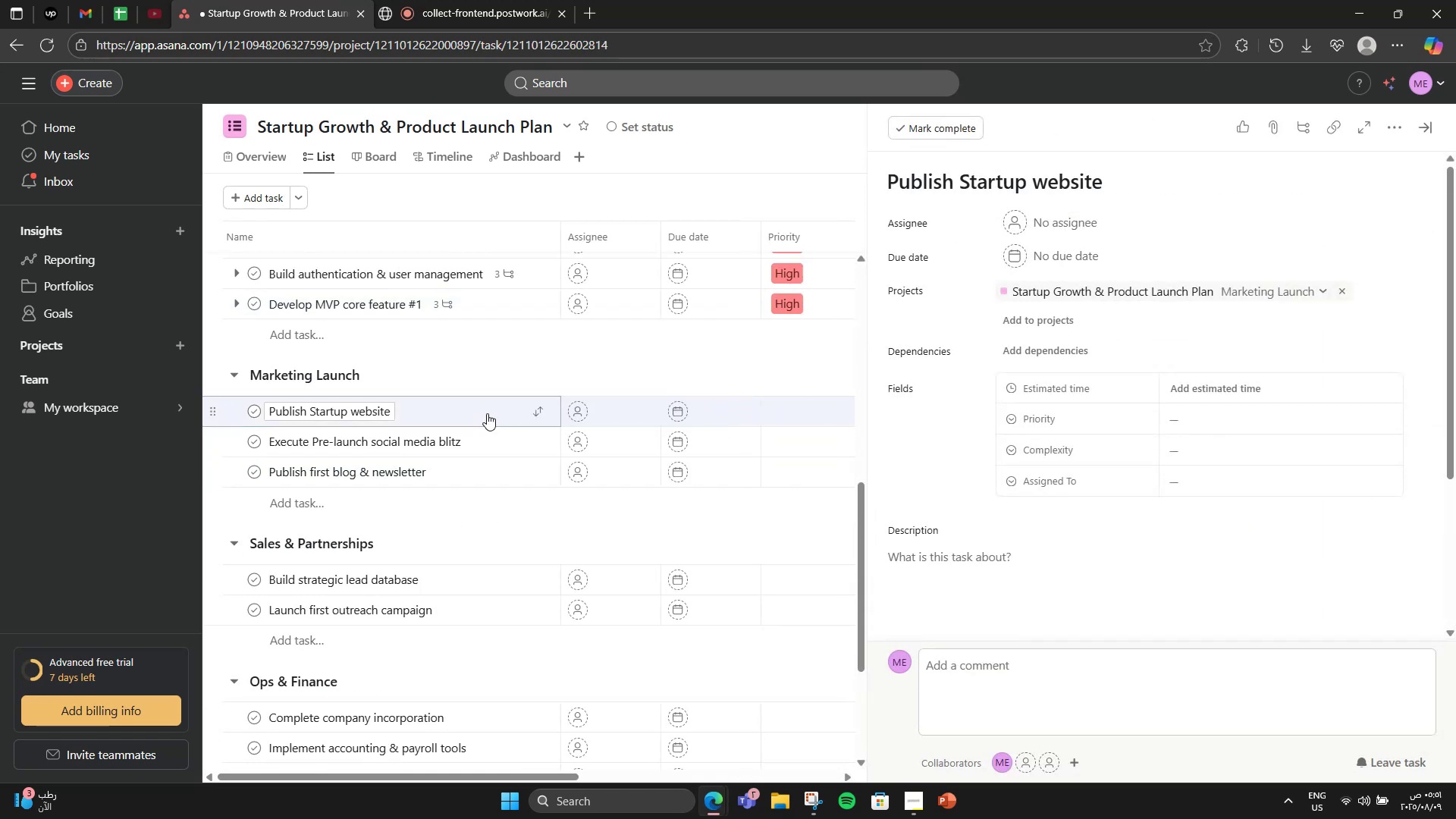 
left_click([1024, 565])
 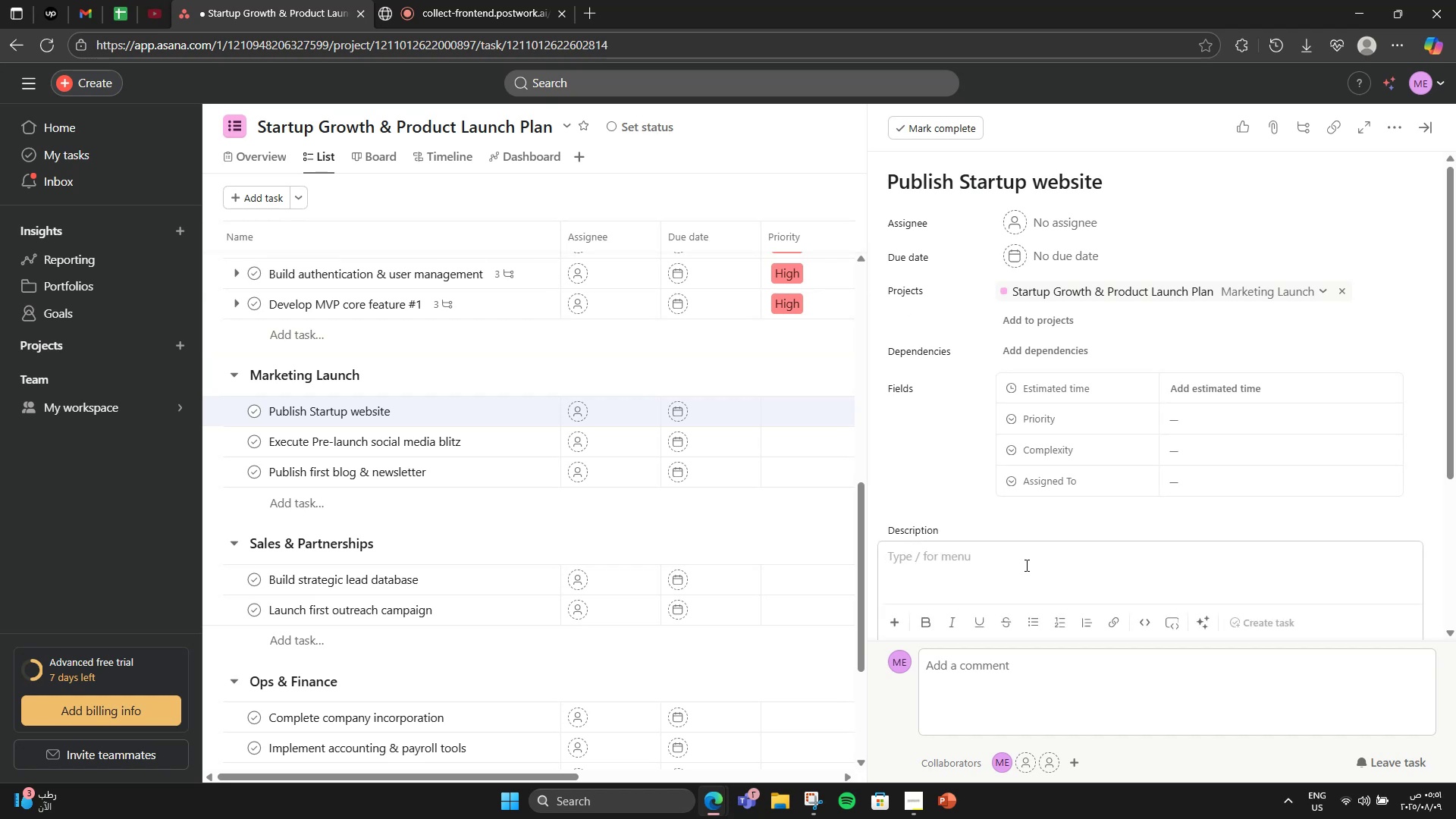 
type(Launch homepage.)
key(Backspace)
type(, about, and contact pages with SEO ot)
 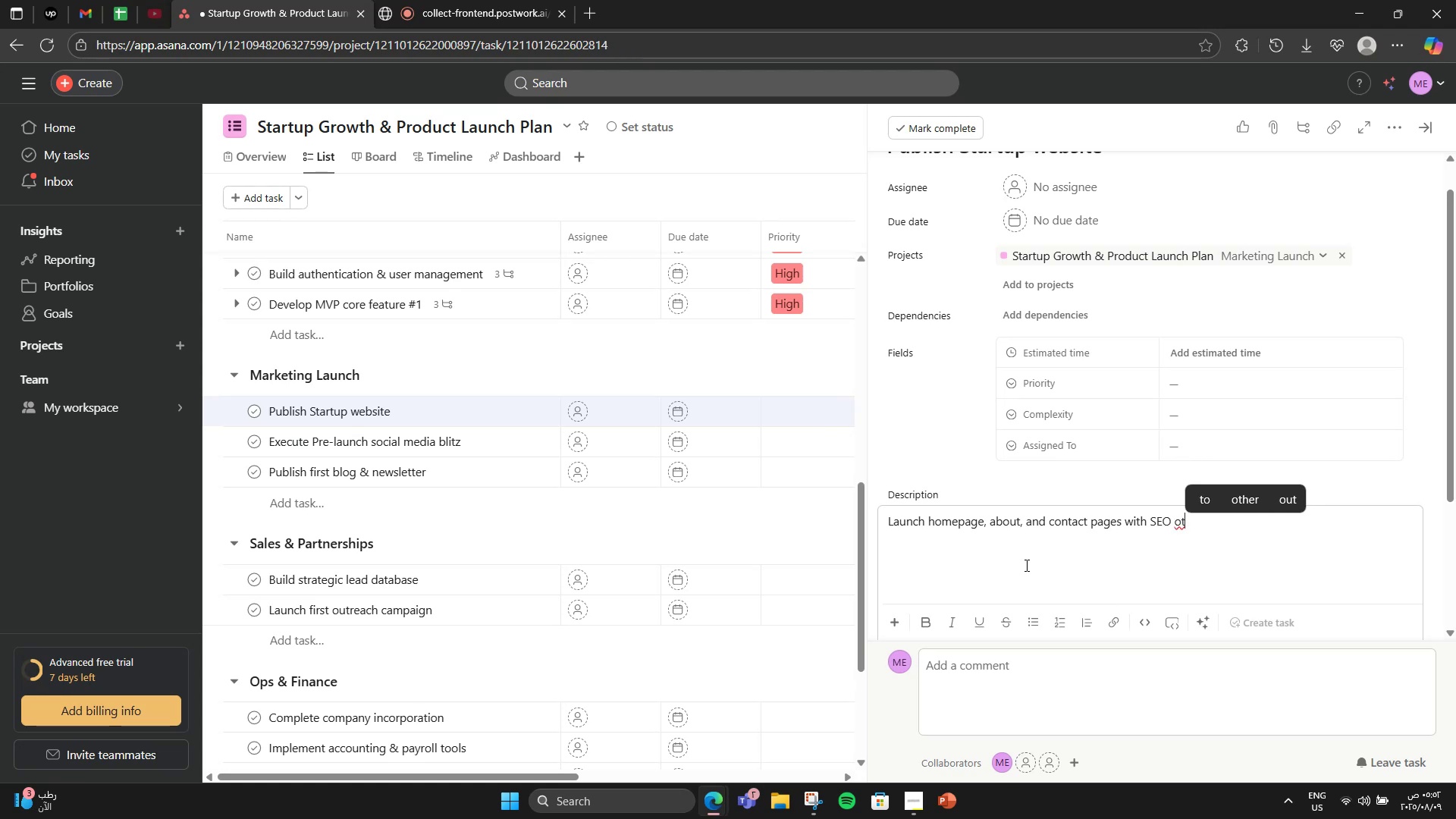 
type(t)
key(Backspace)
key(Backspace)
type(ptimization.)
 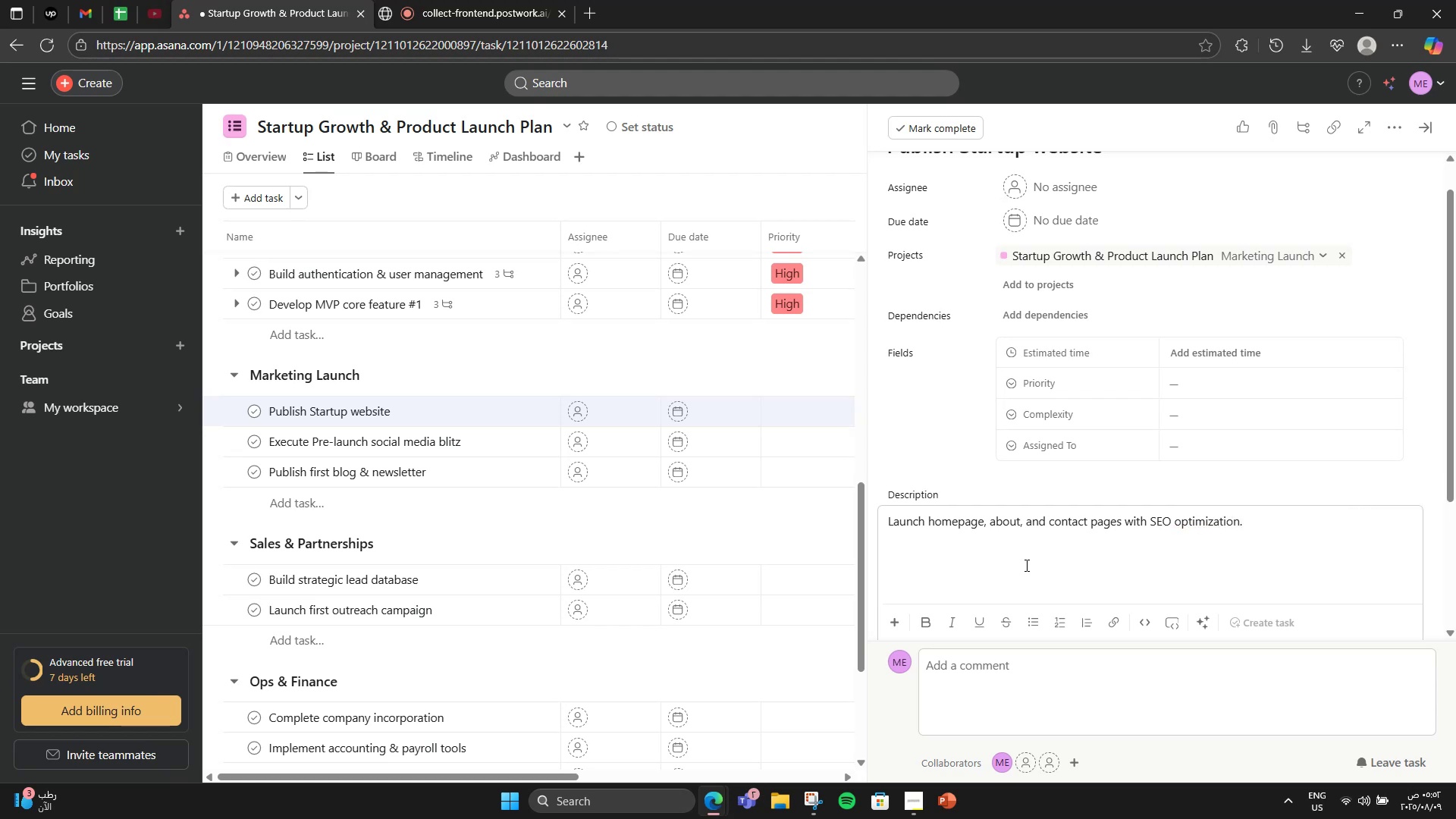 
scroll: coordinate [1194, 494], scroll_direction: up, amount: 1.0
 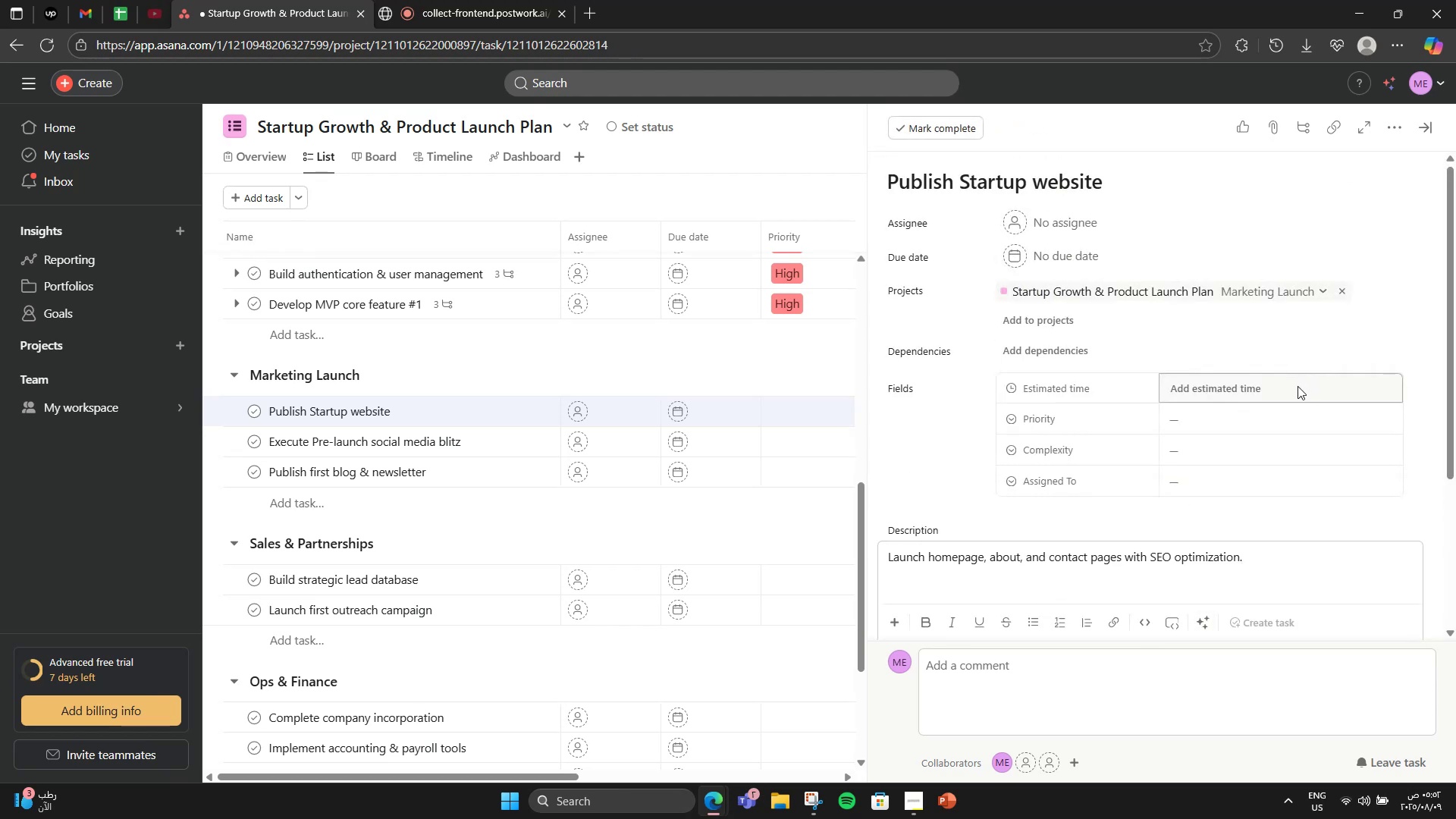 
left_click([1298, 386])
 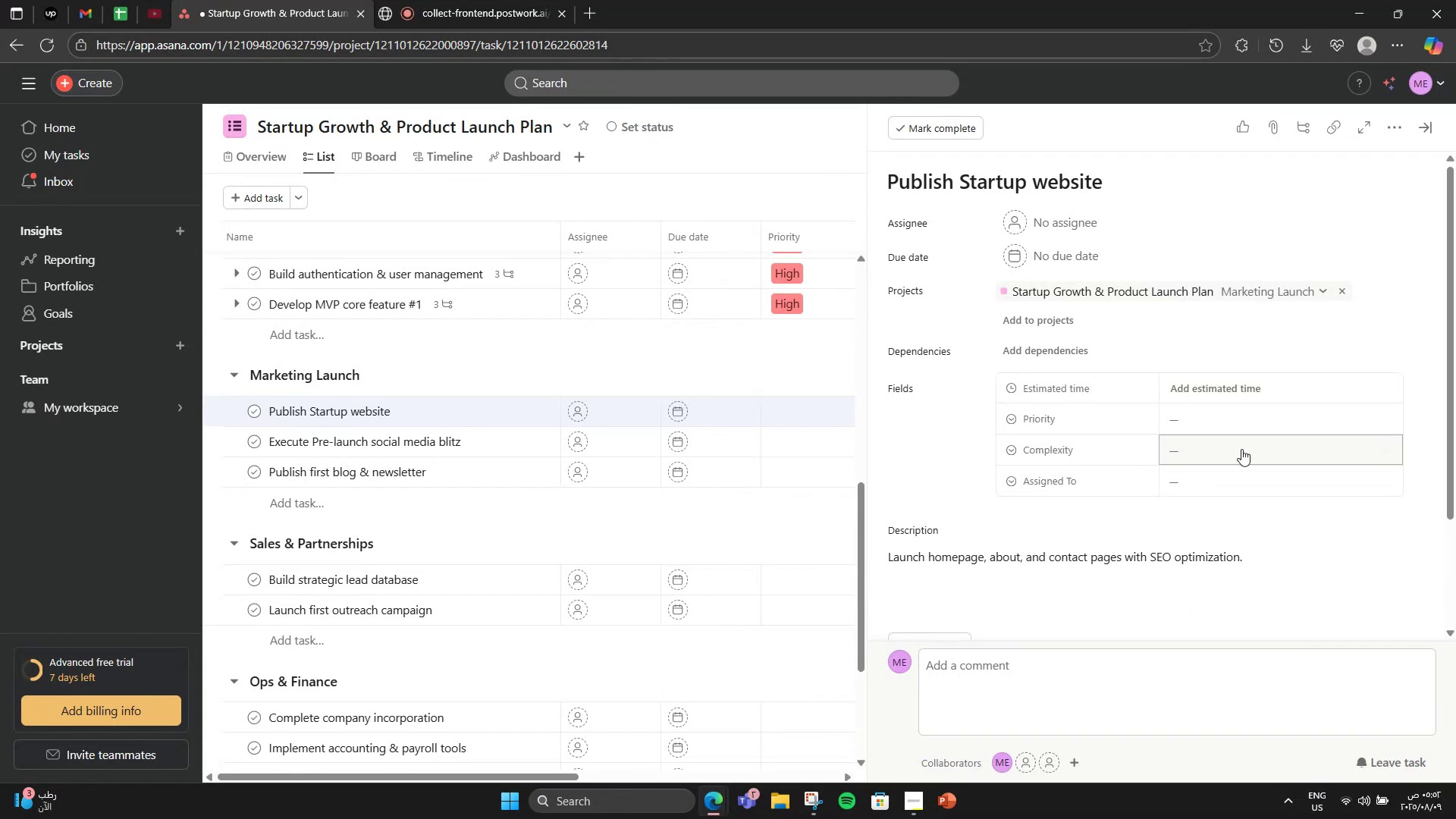 
left_click([1241, 432])
 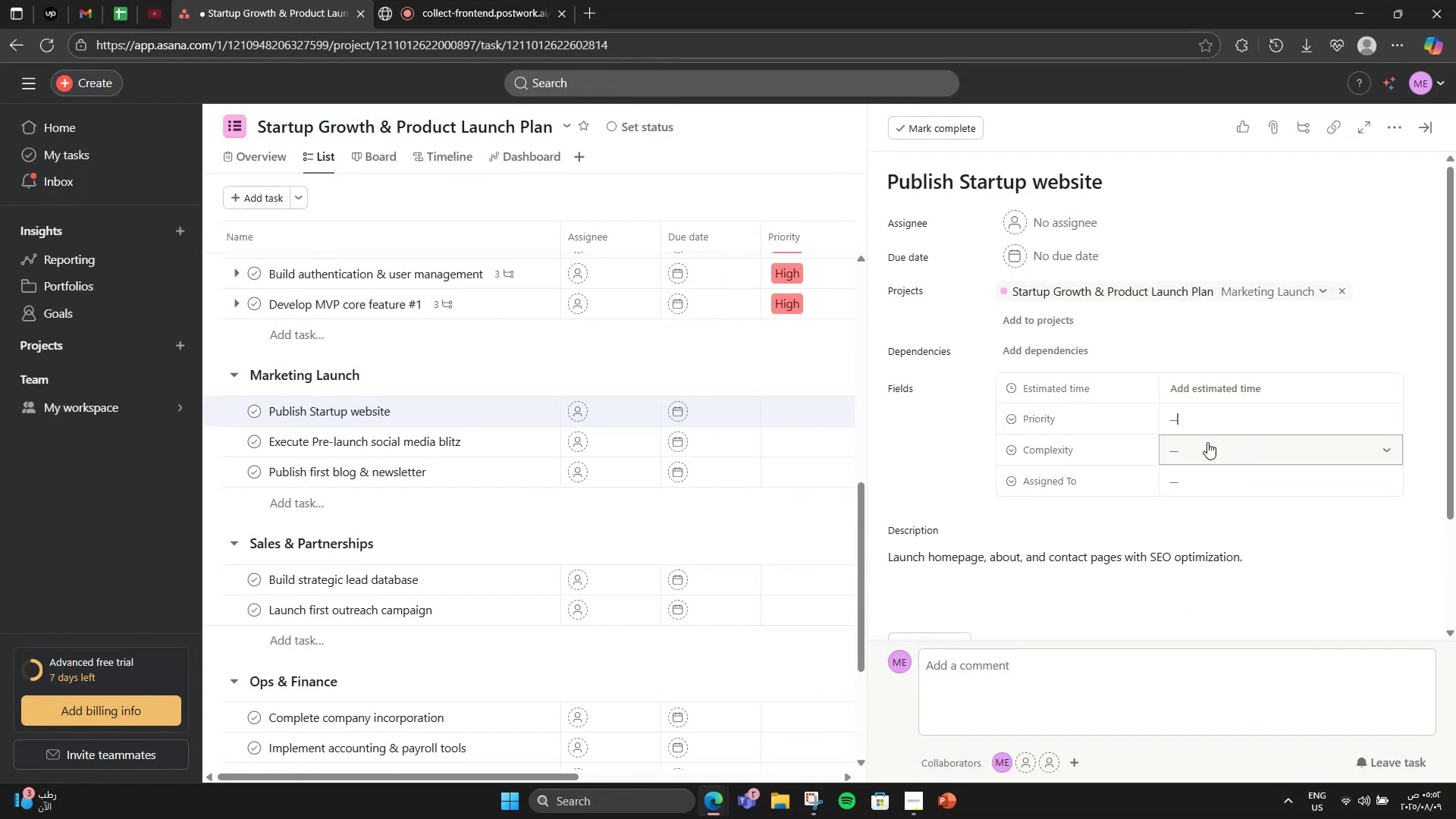 
left_click([1203, 439])
 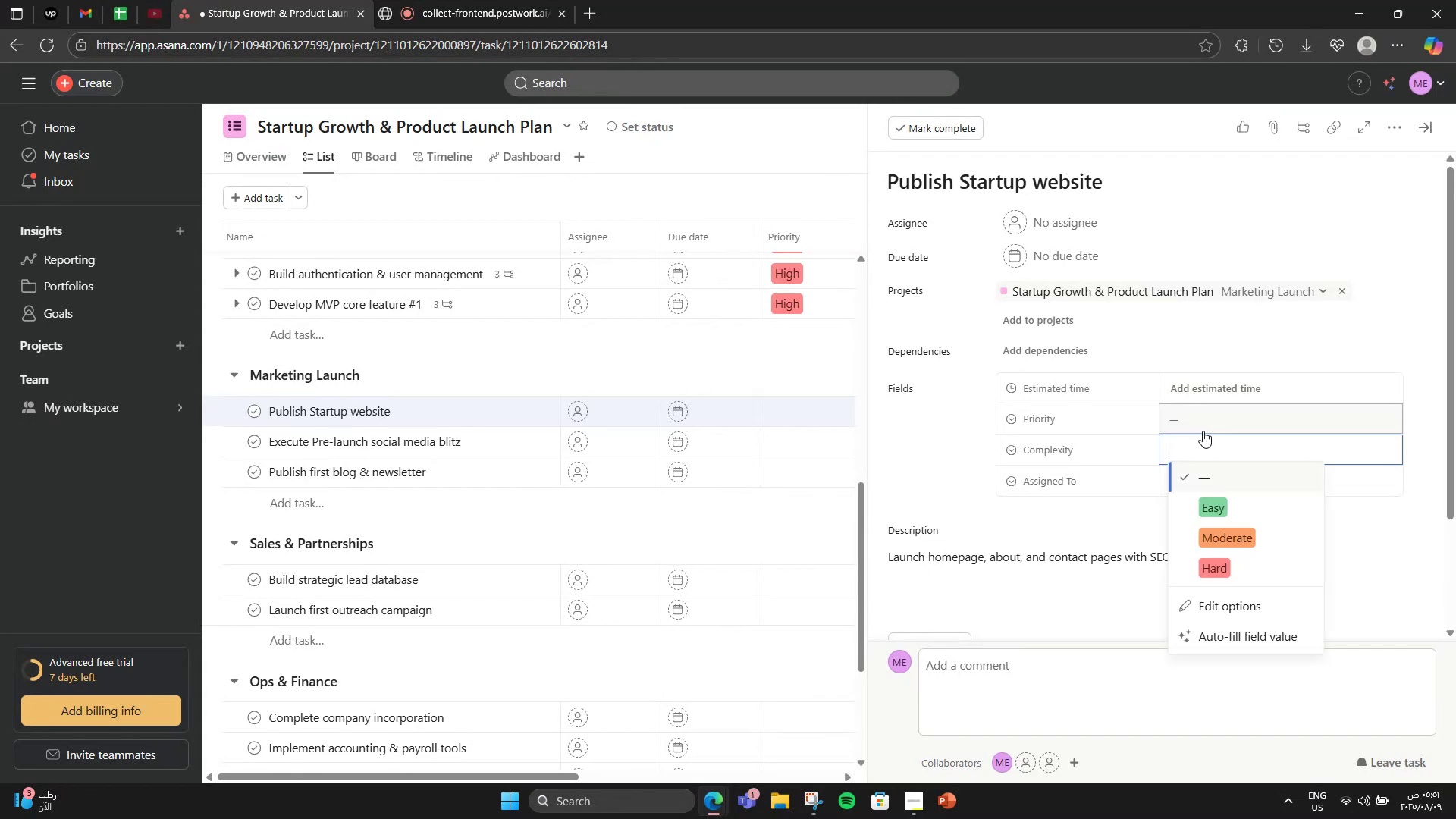 
left_click([1203, 430])
 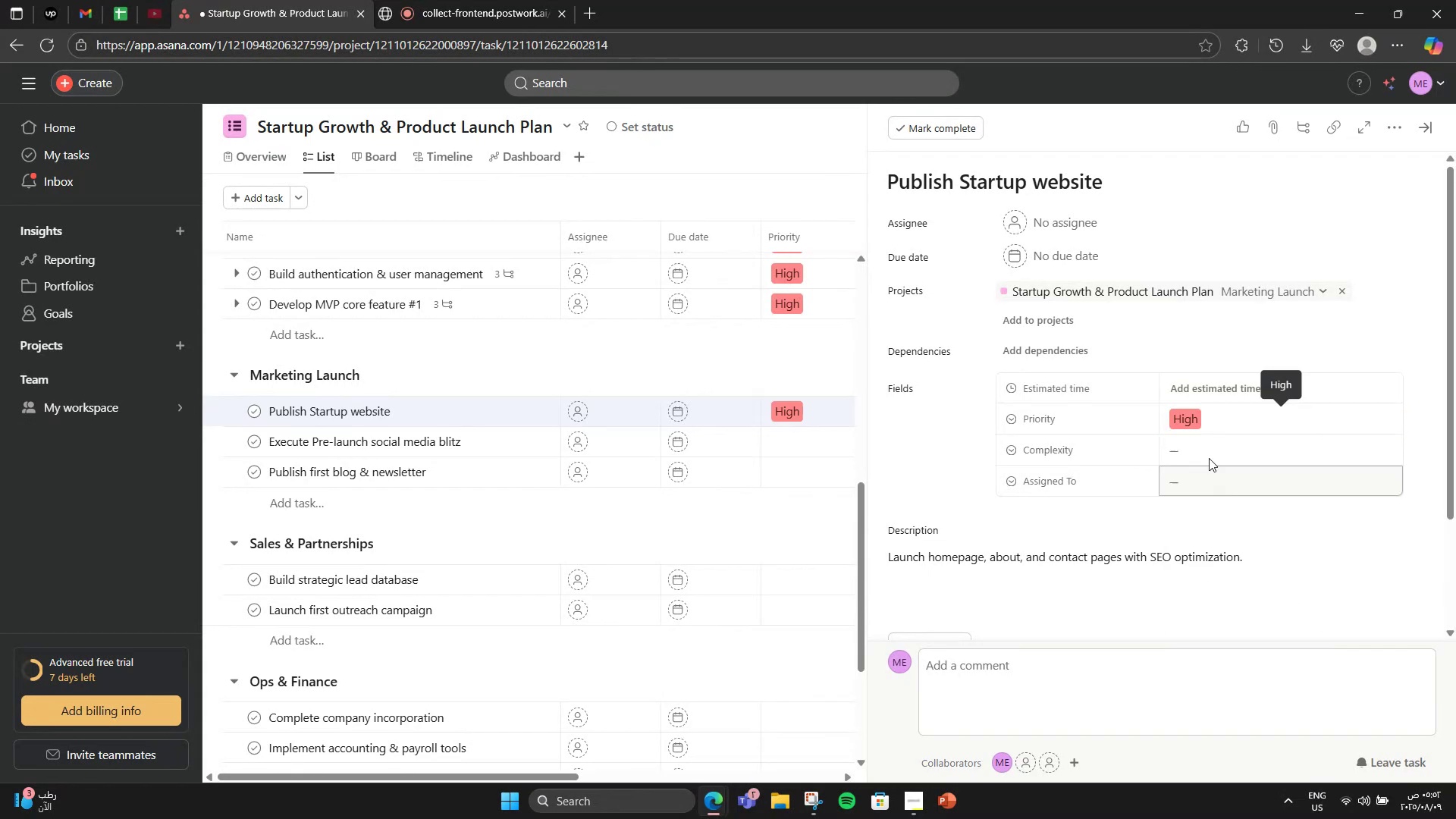 
double_click([1207, 438])
 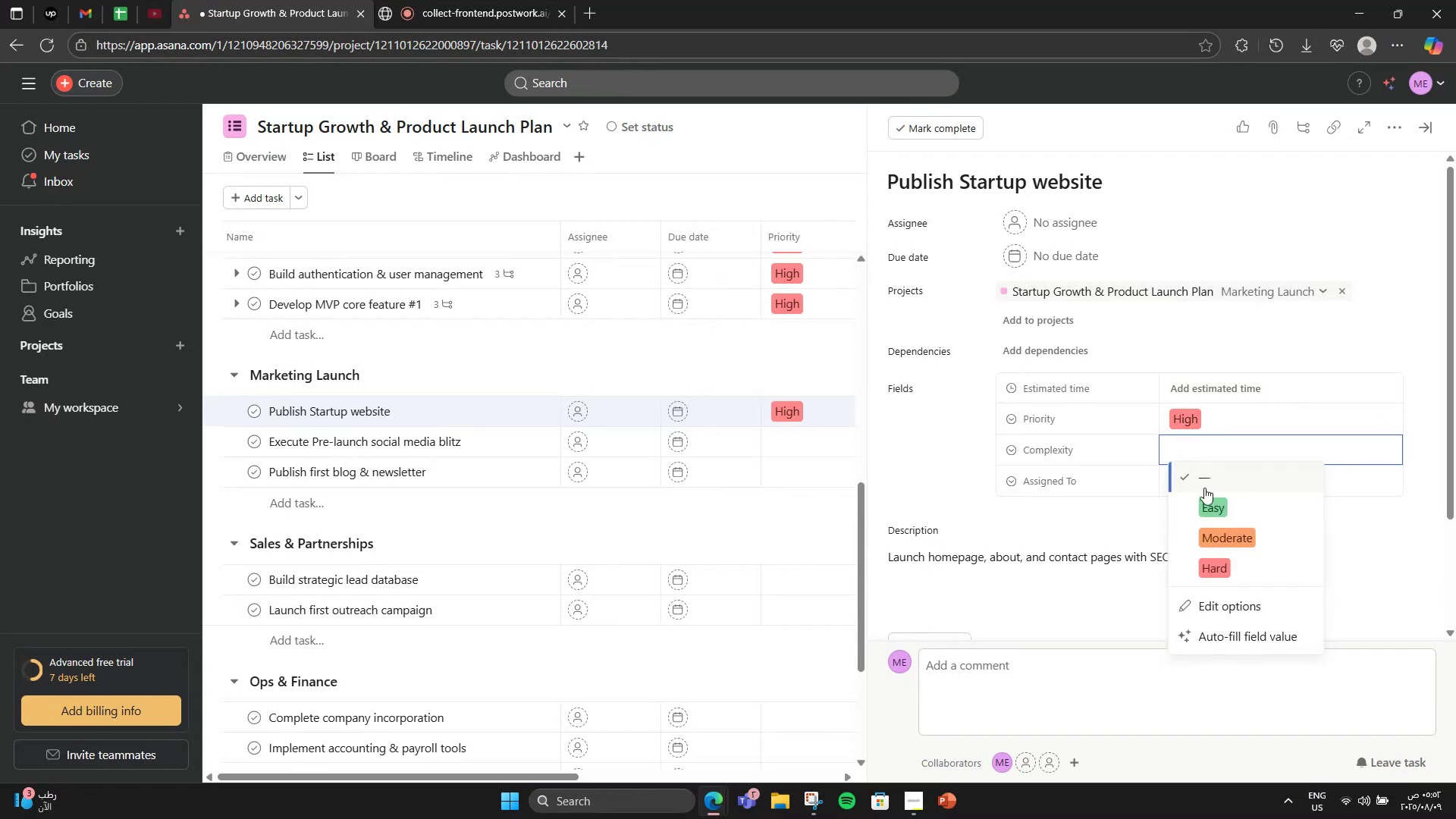 
left_click([1209, 536])
 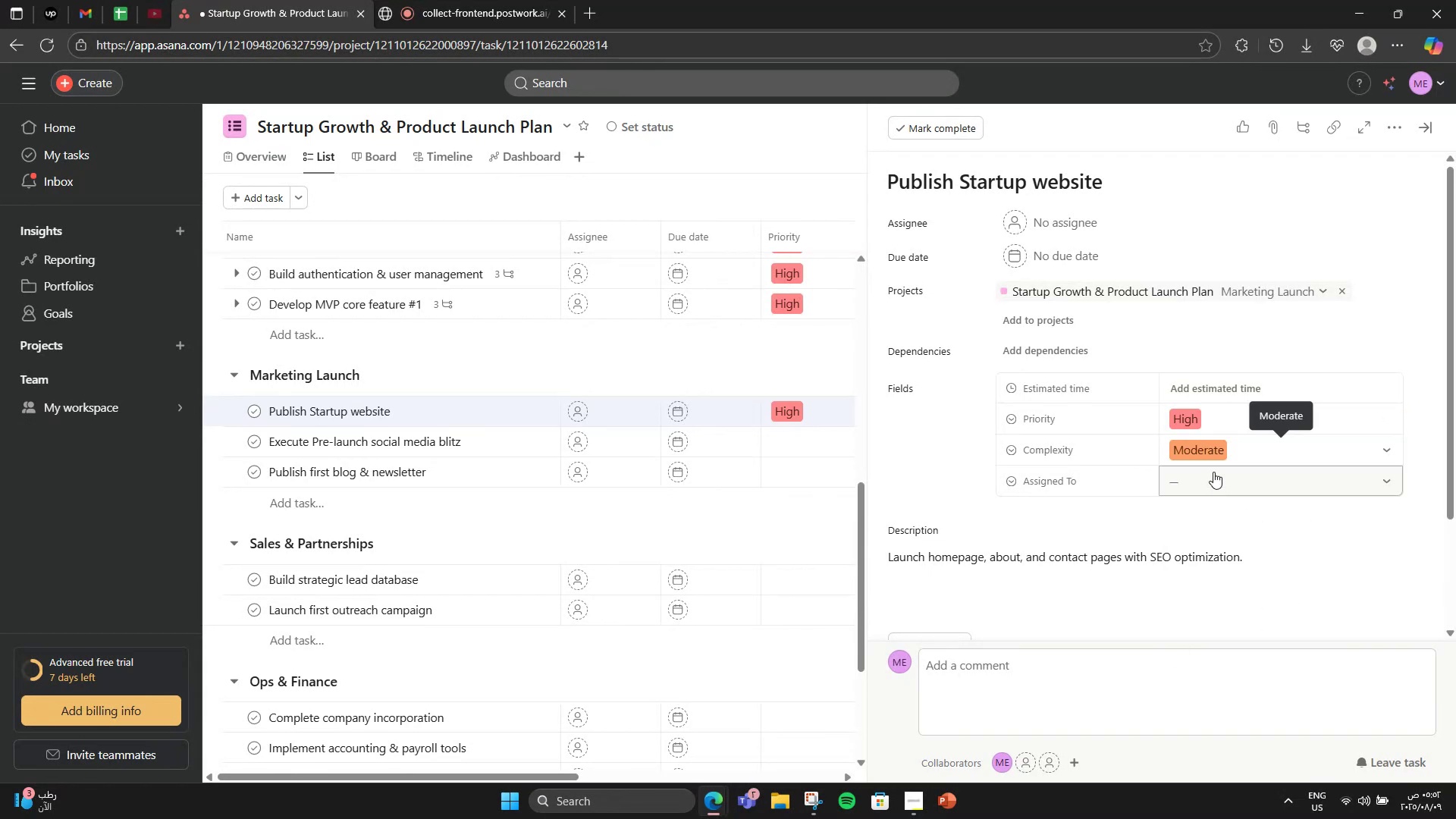 
left_click([1213, 472])
 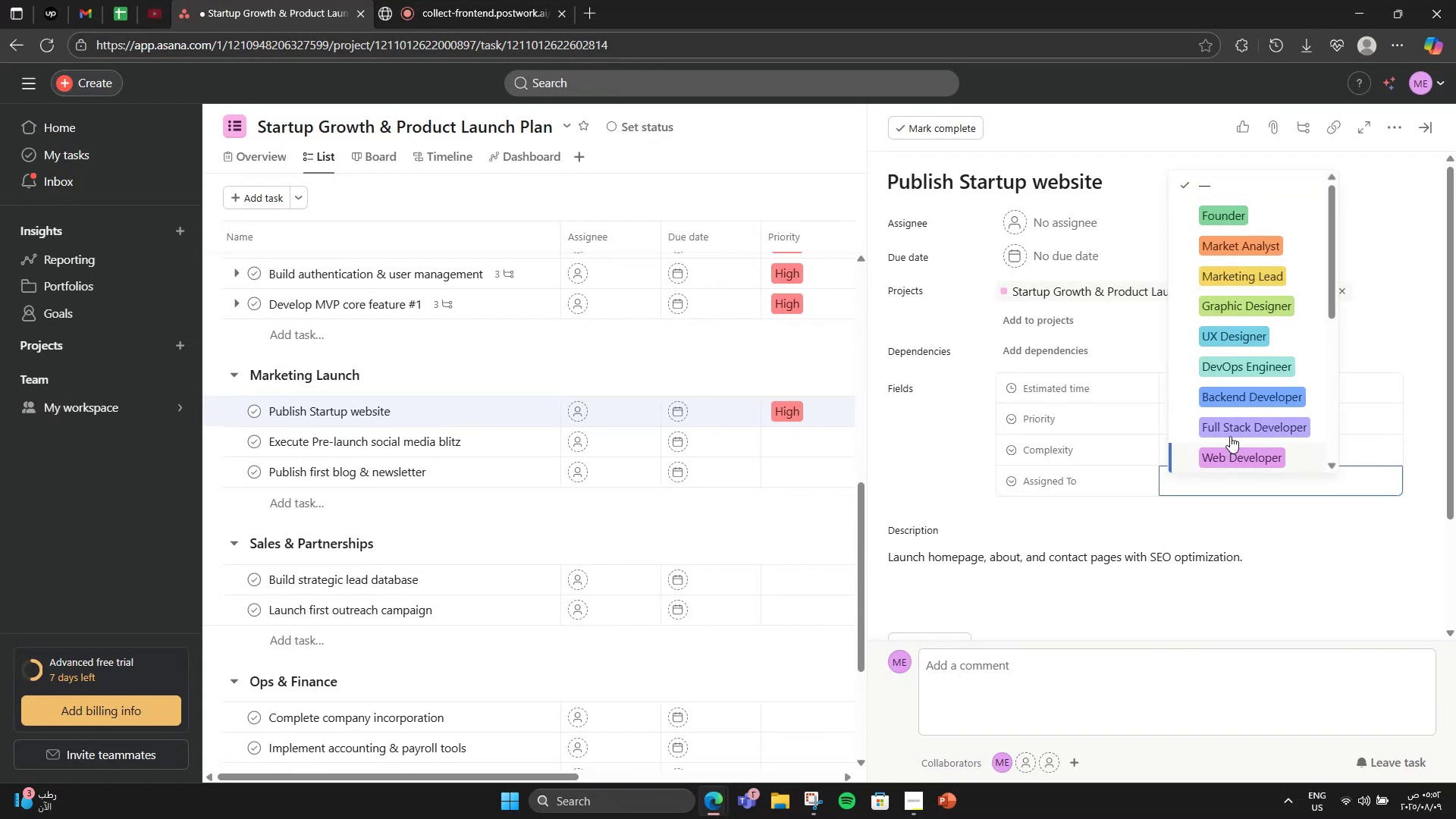 
scroll: coordinate [1233, 403], scroll_direction: down, amount: 1.0
 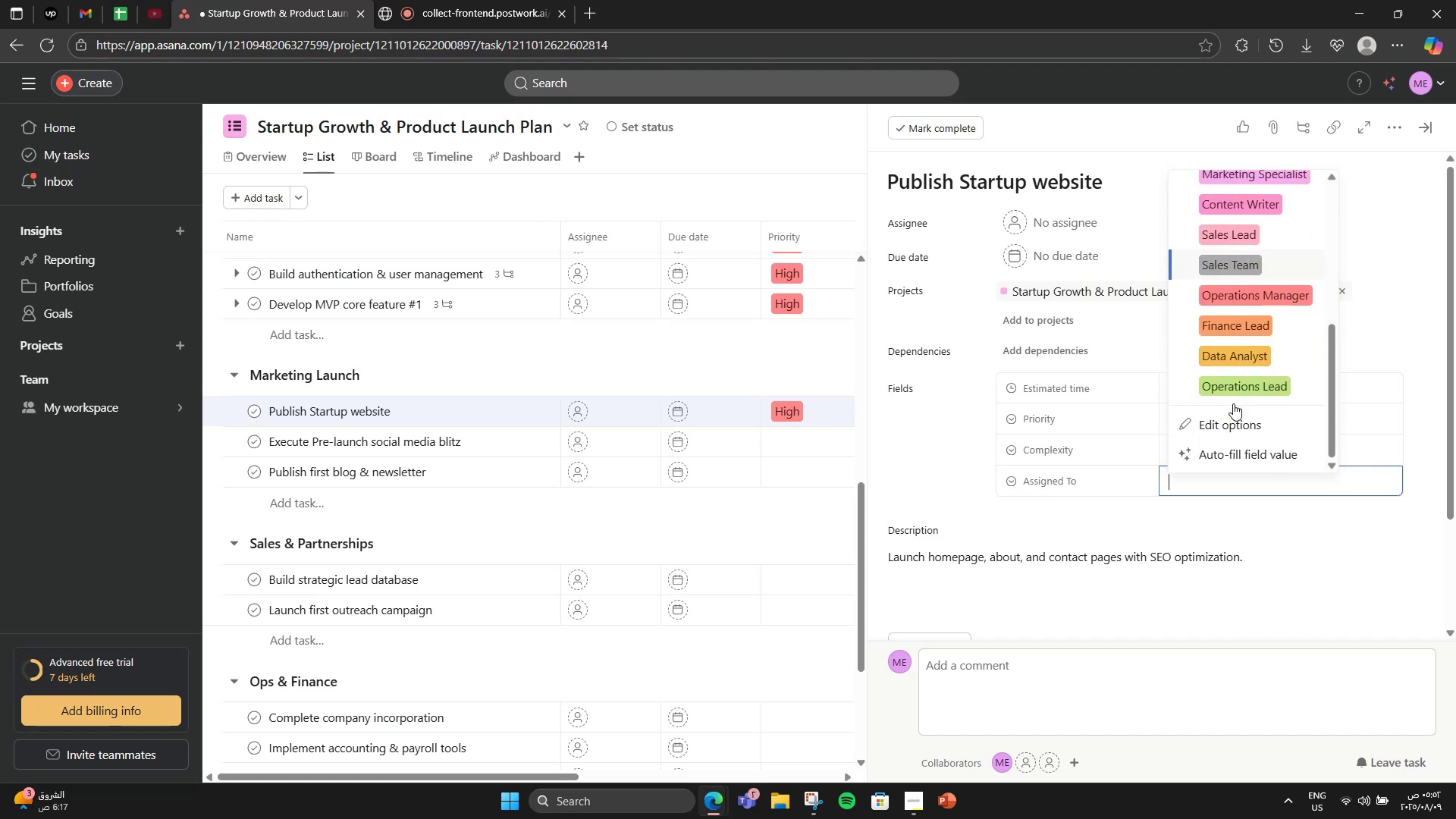 
scroll: coordinate [1233, 403], scroll_direction: up, amount: 1.0
 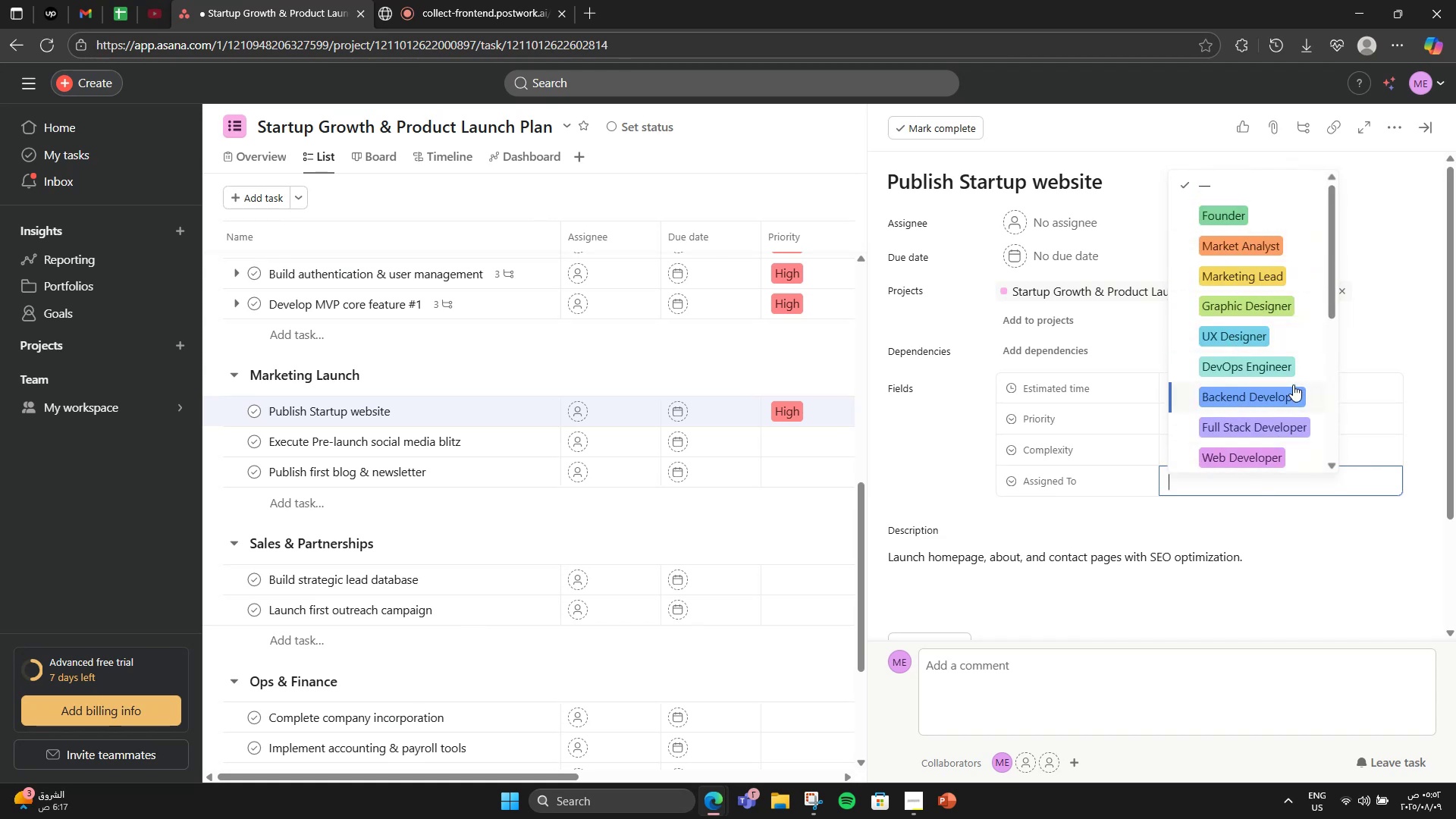 
wait(5.35)
 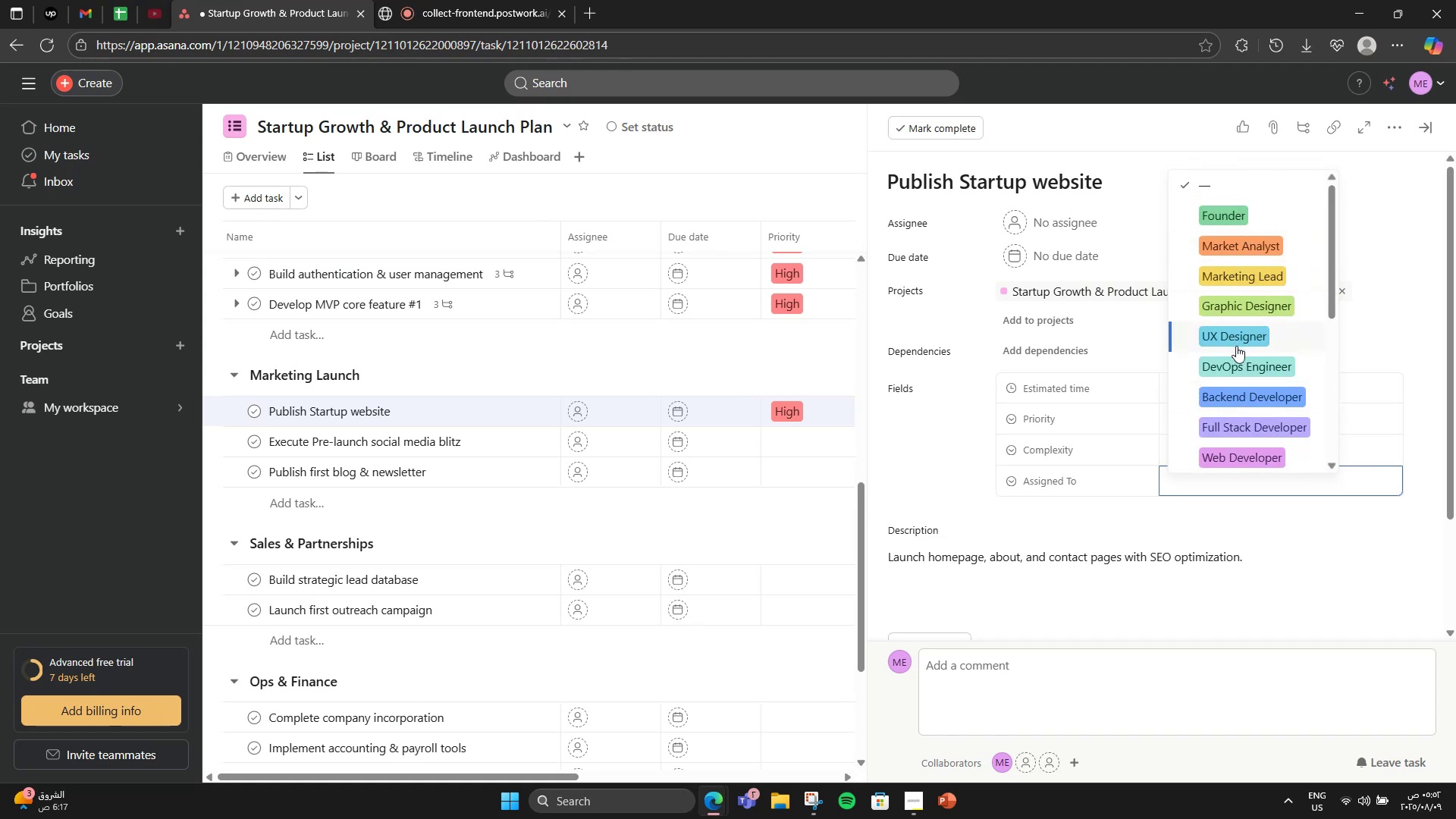 
left_click([1263, 456])
 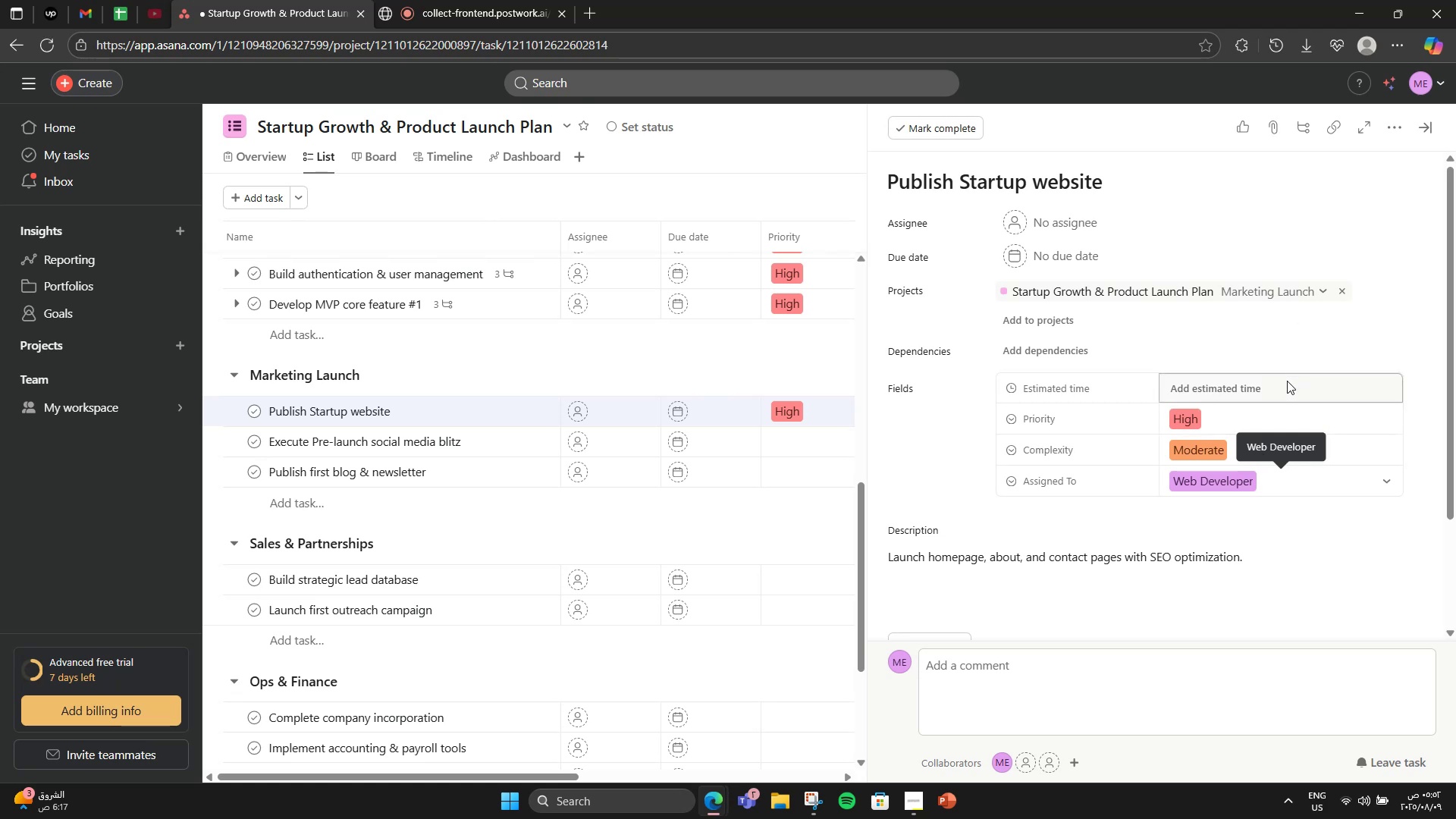 
wait(6.0)
 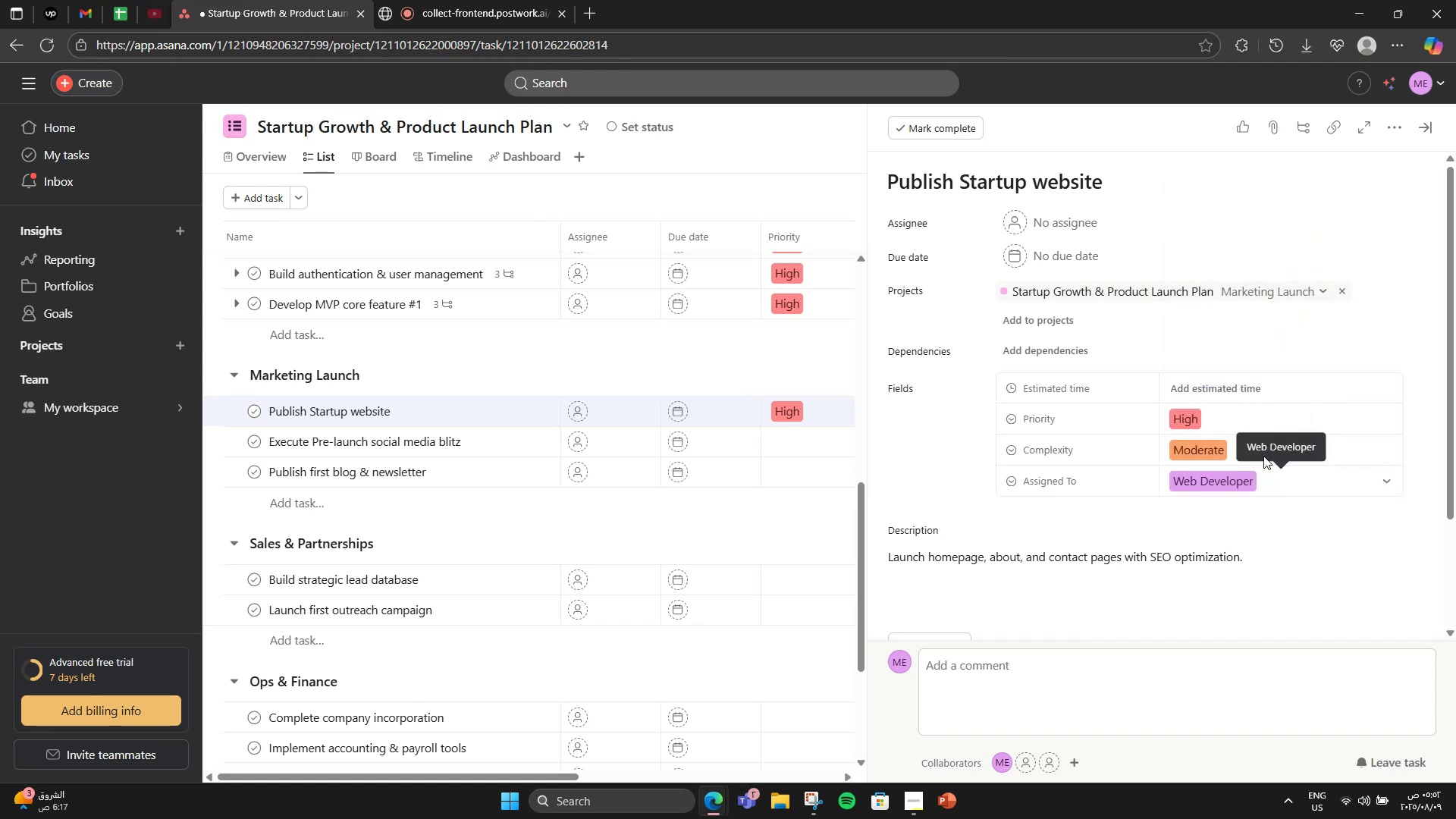 
scroll: coordinate [1028, 610], scroll_direction: down, amount: 3.0
 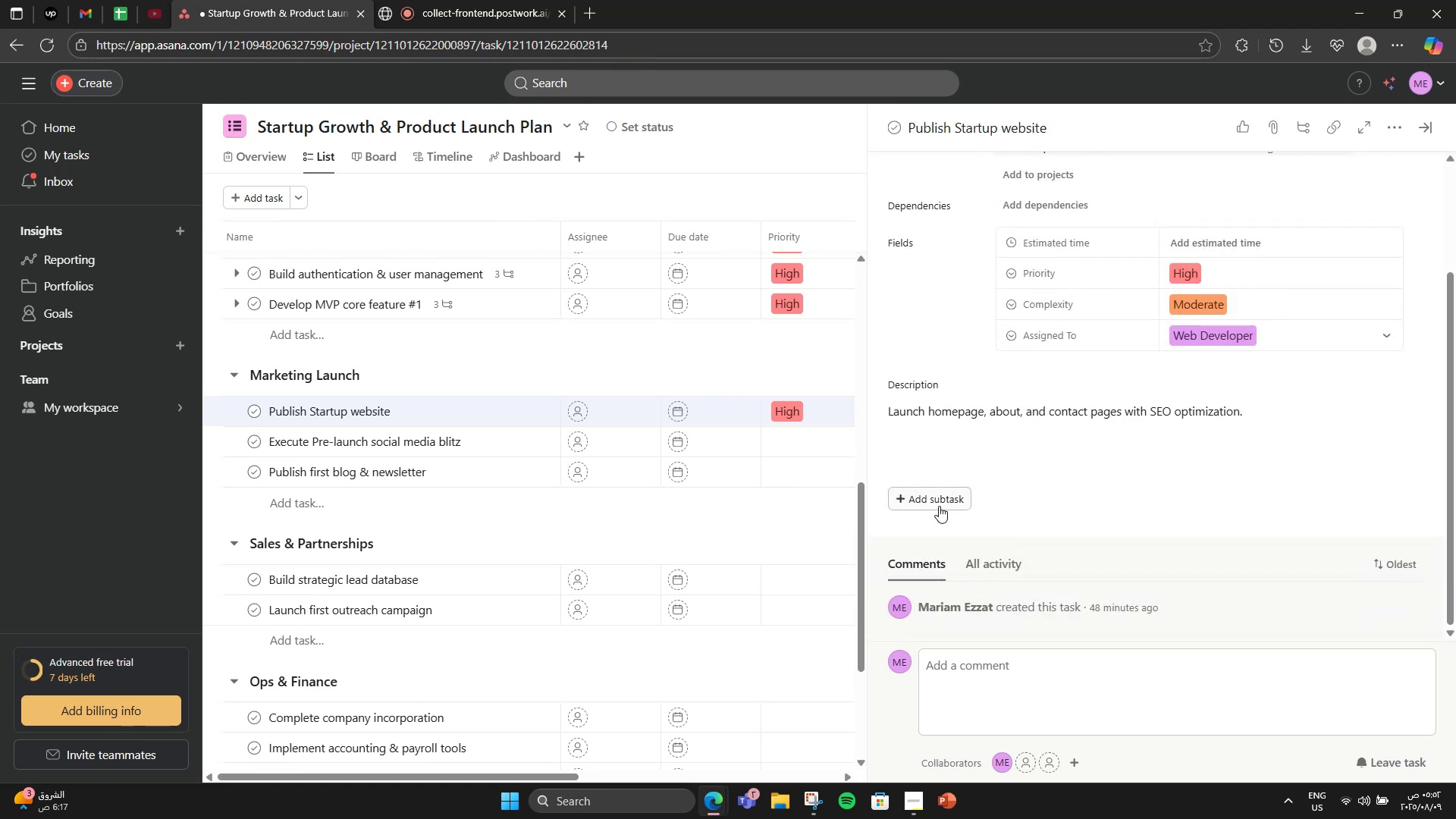 
left_click([938, 503])
 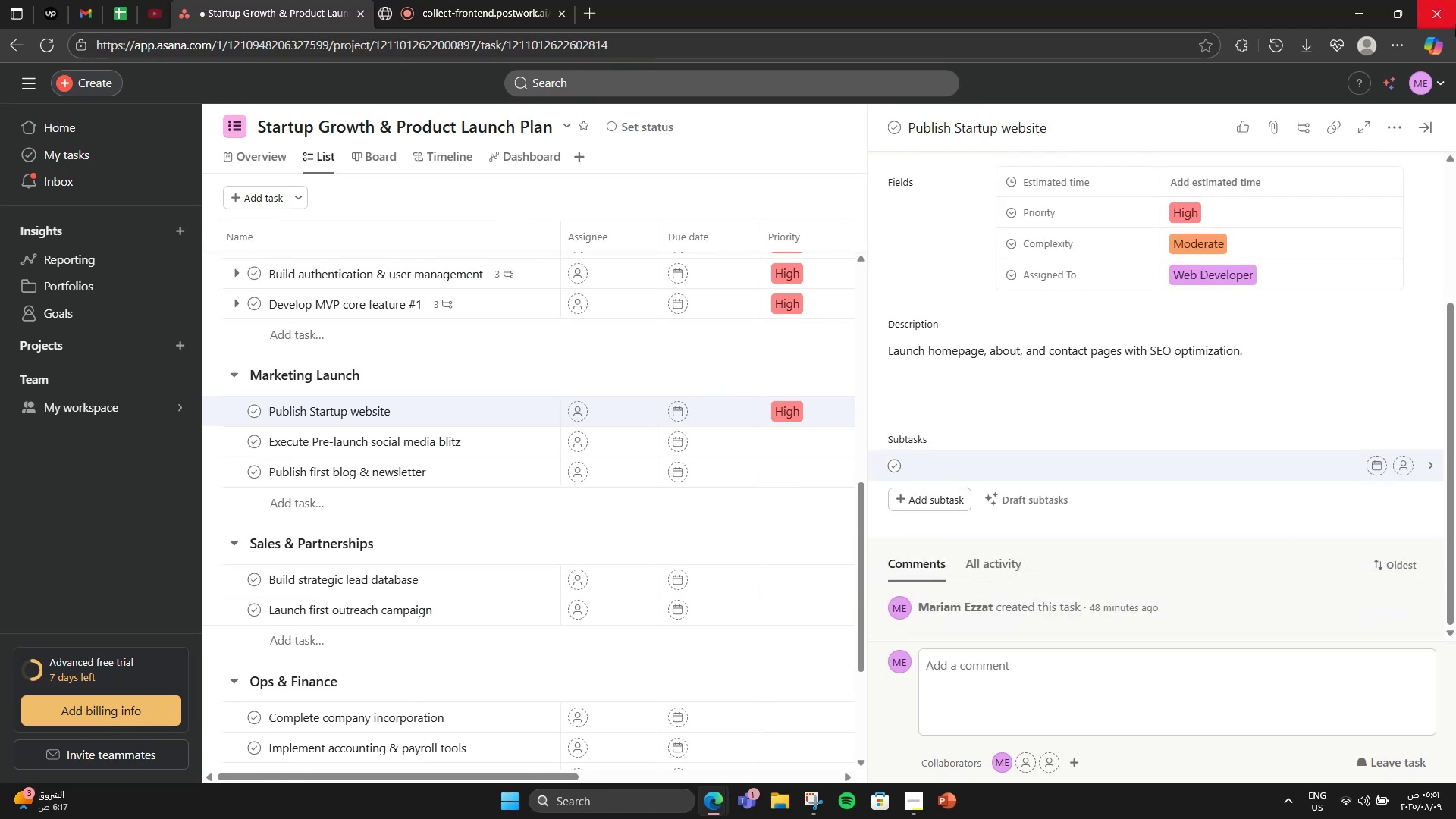 
type(Build pages)
 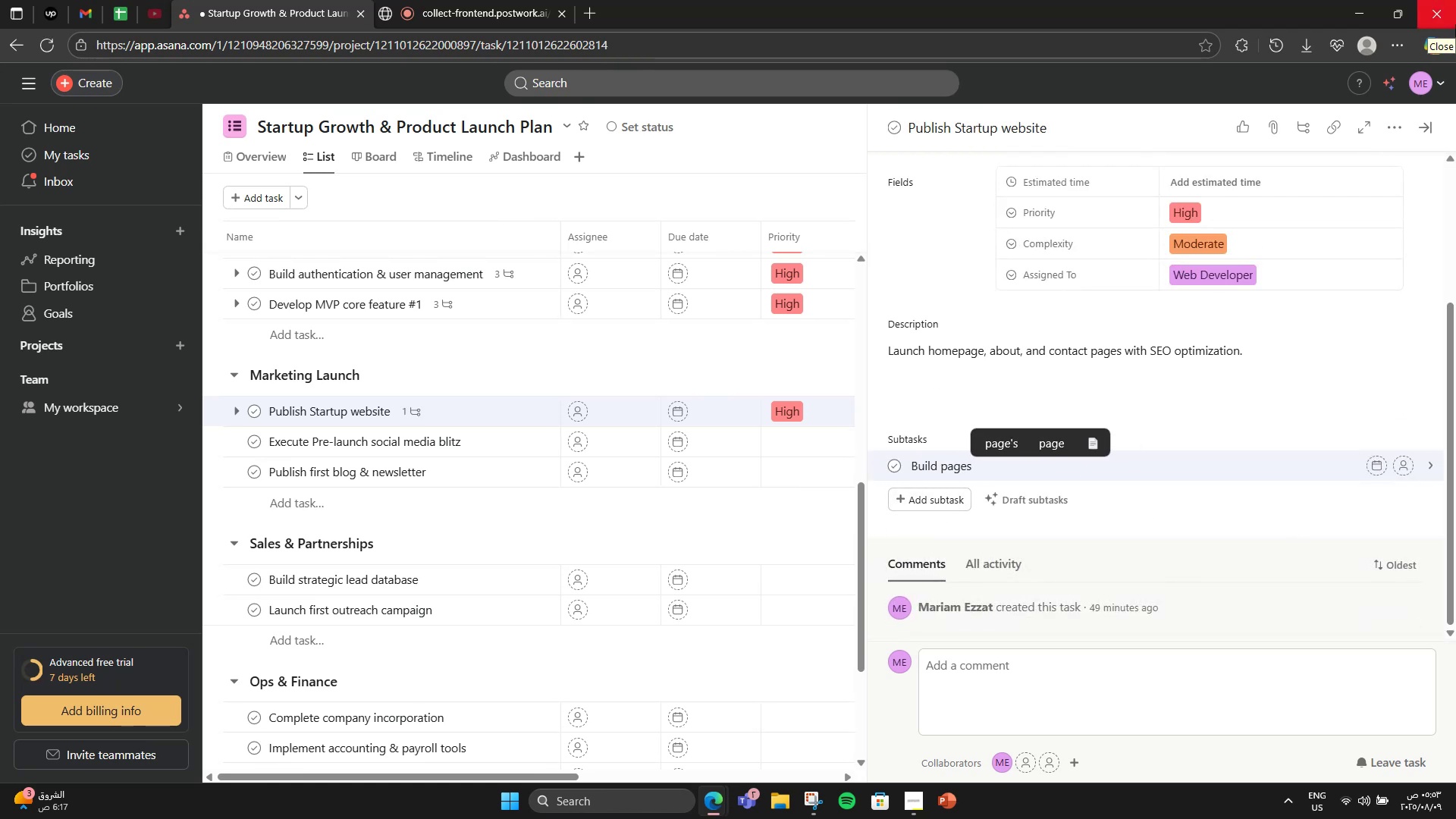 
key(Enter)
 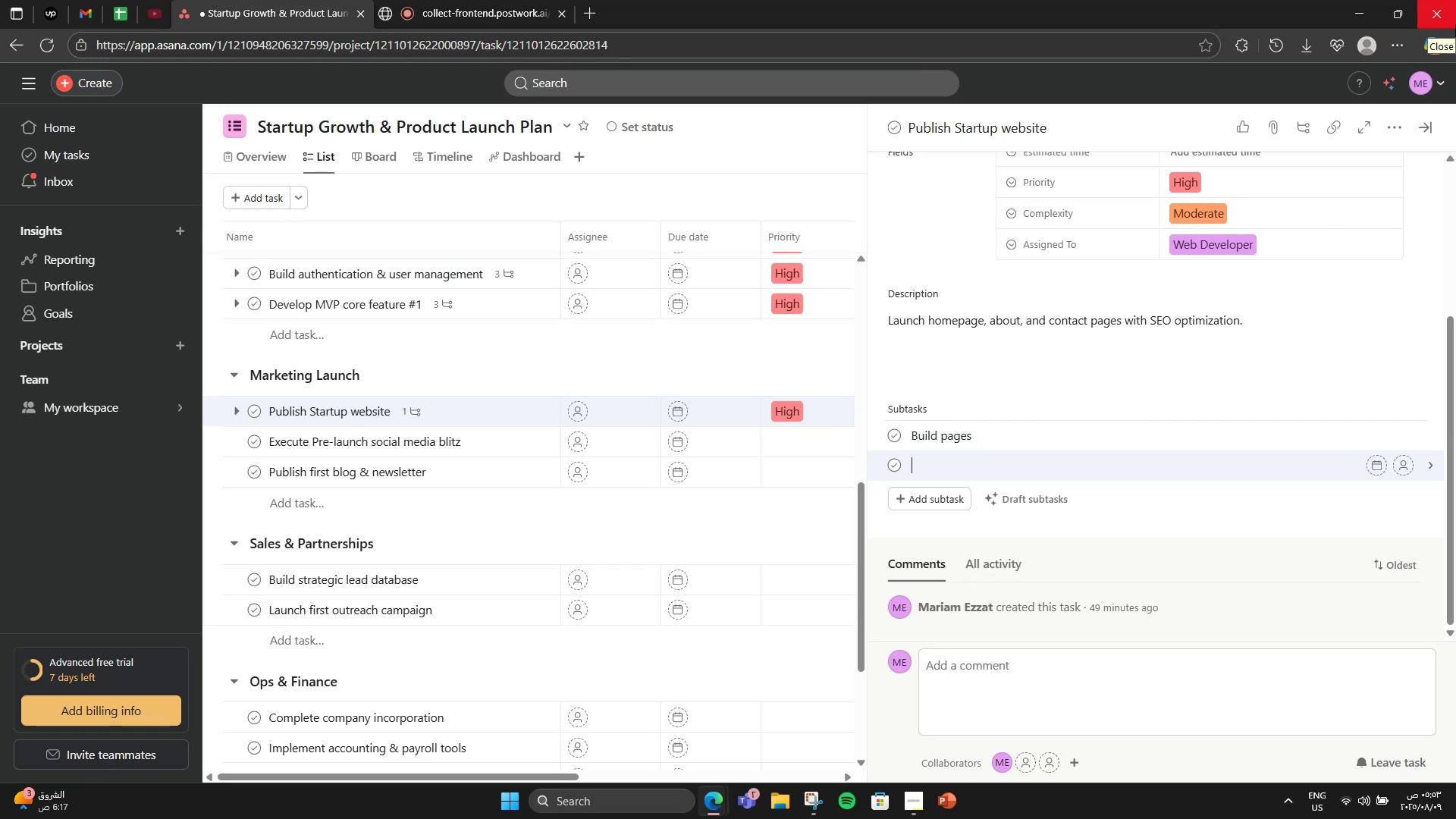 
type(Write copy)
 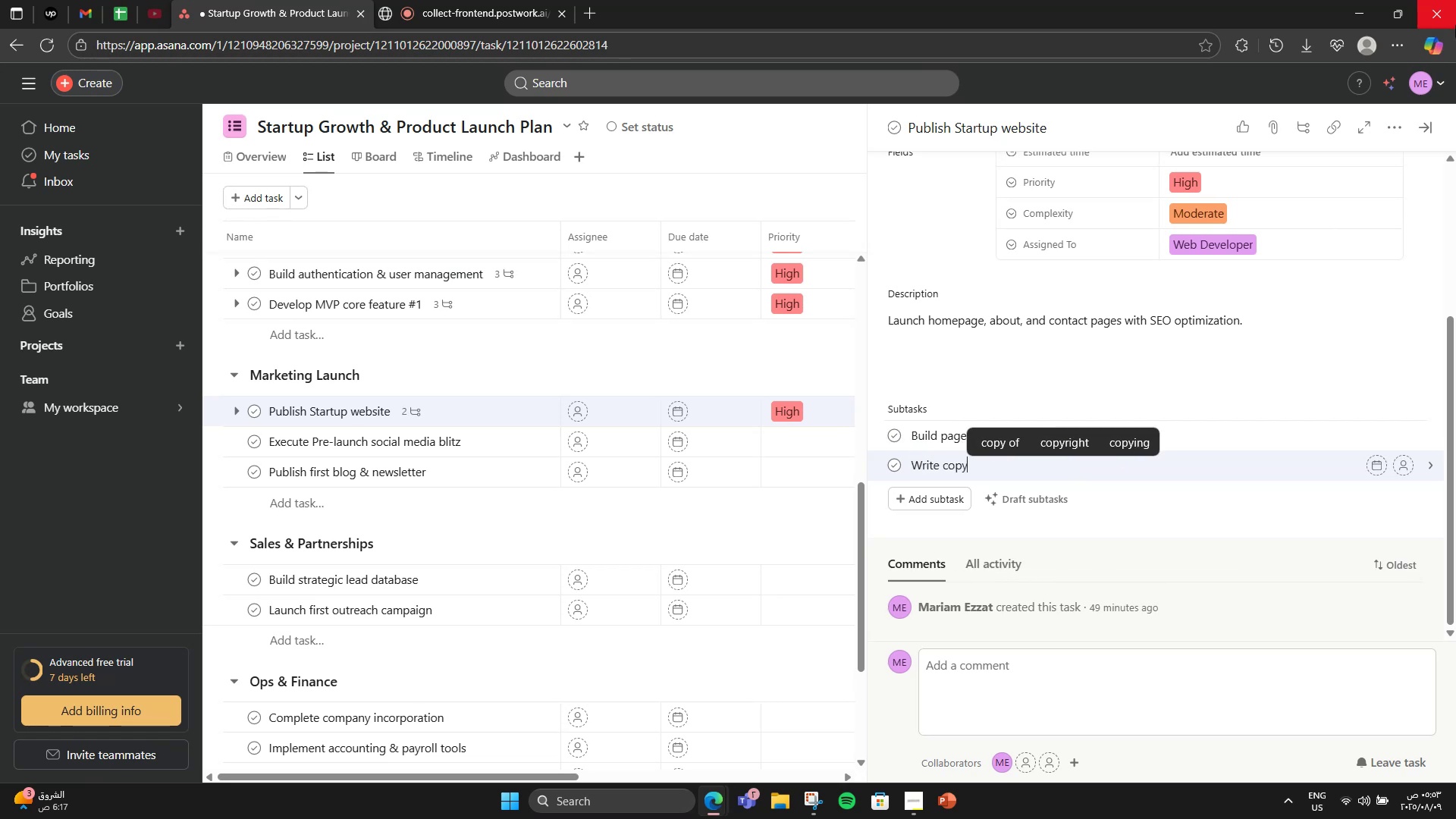 
key(Enter)
 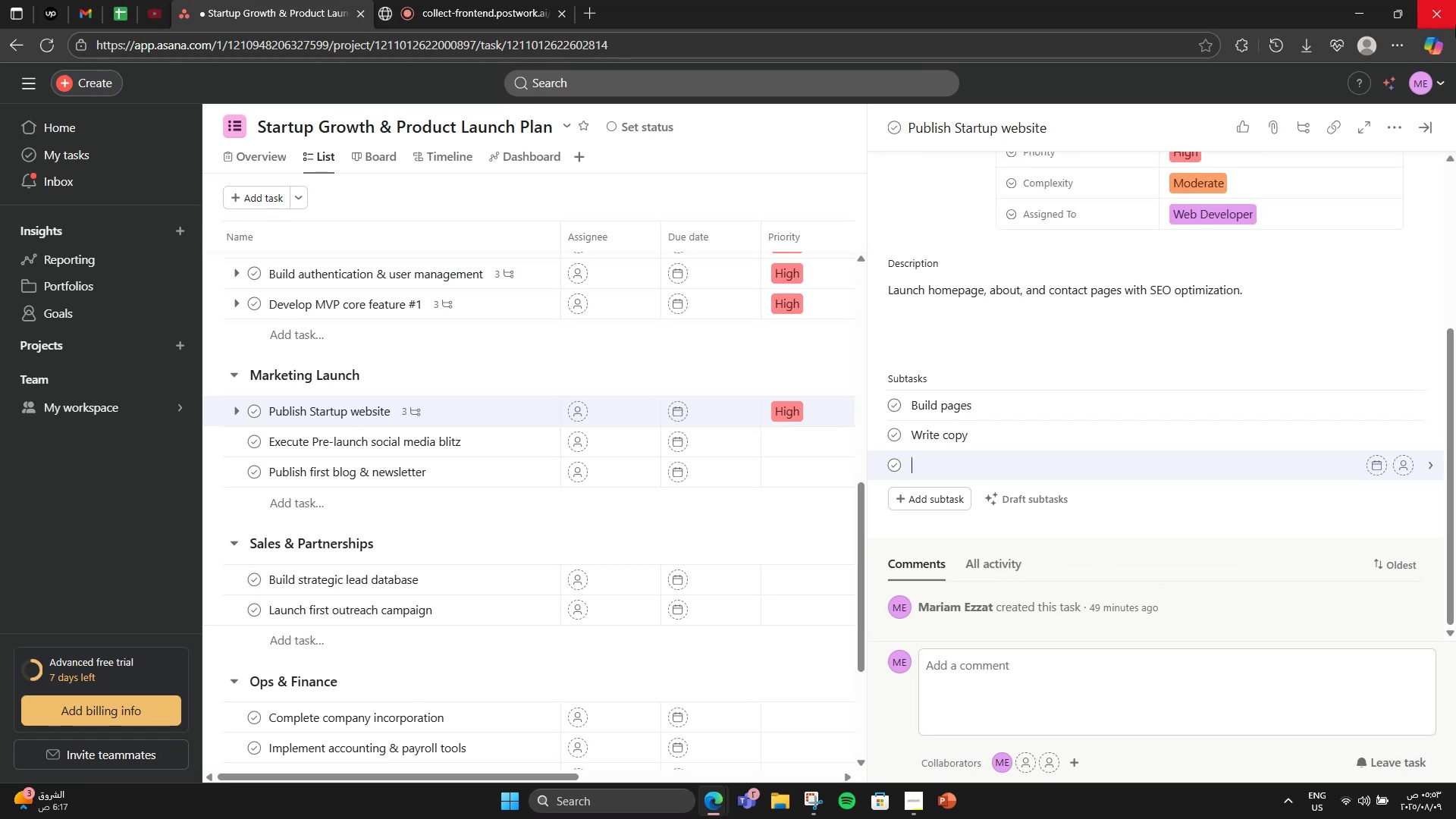 
type(Deploy)
 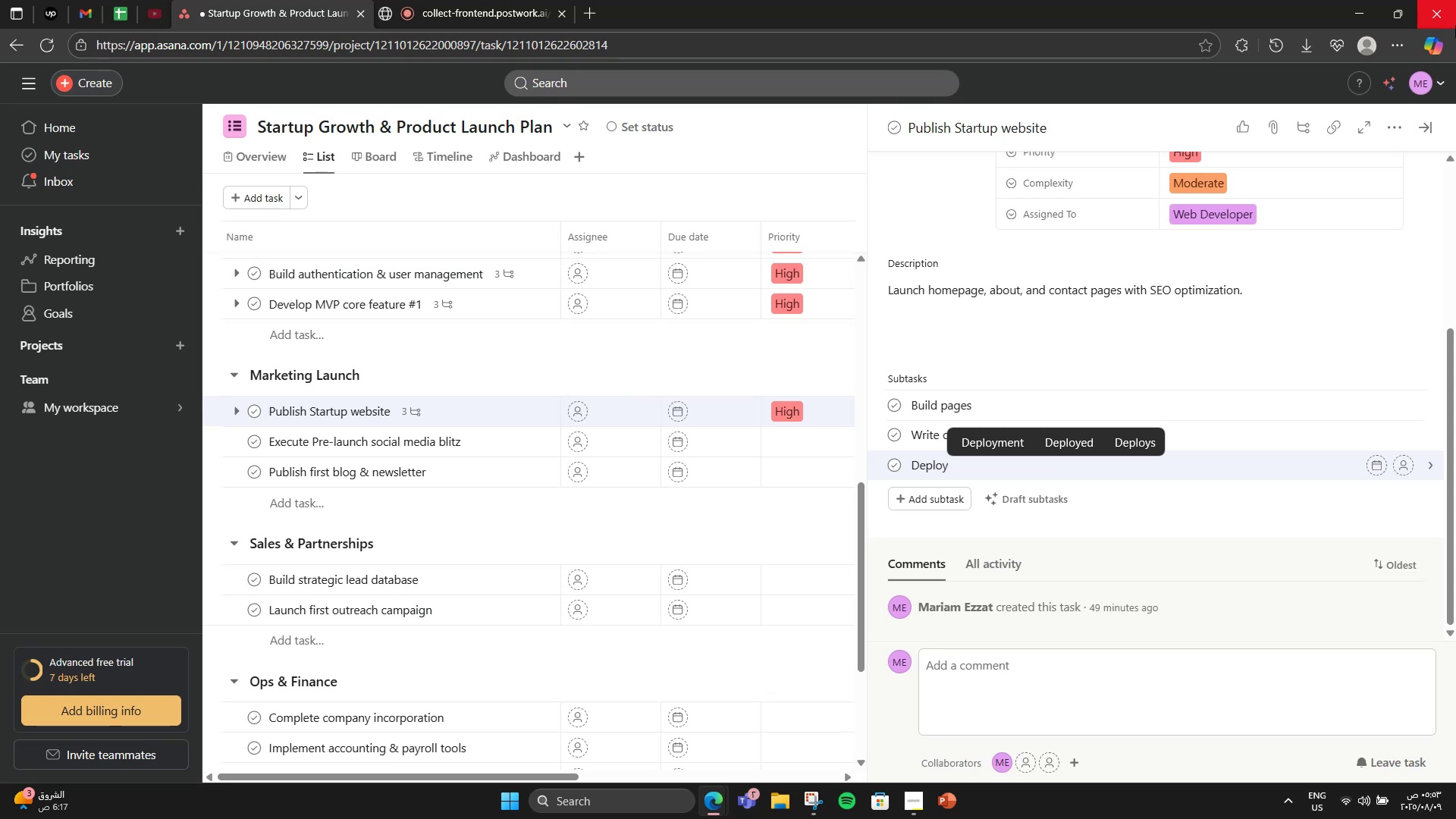 
scroll: coordinate [1292, 281], scroll_direction: up, amount: 6.0
 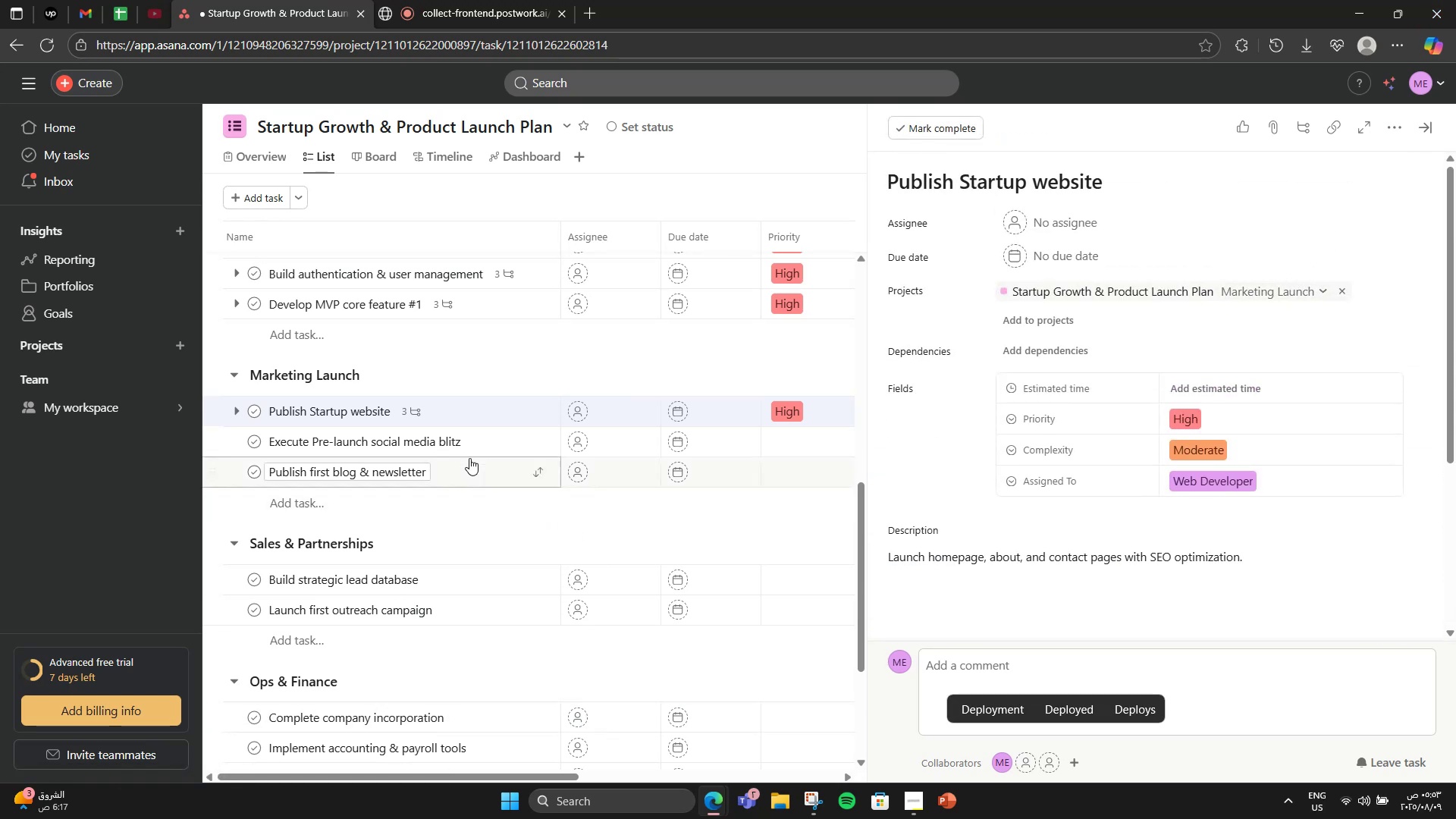 
left_click([479, 451])
 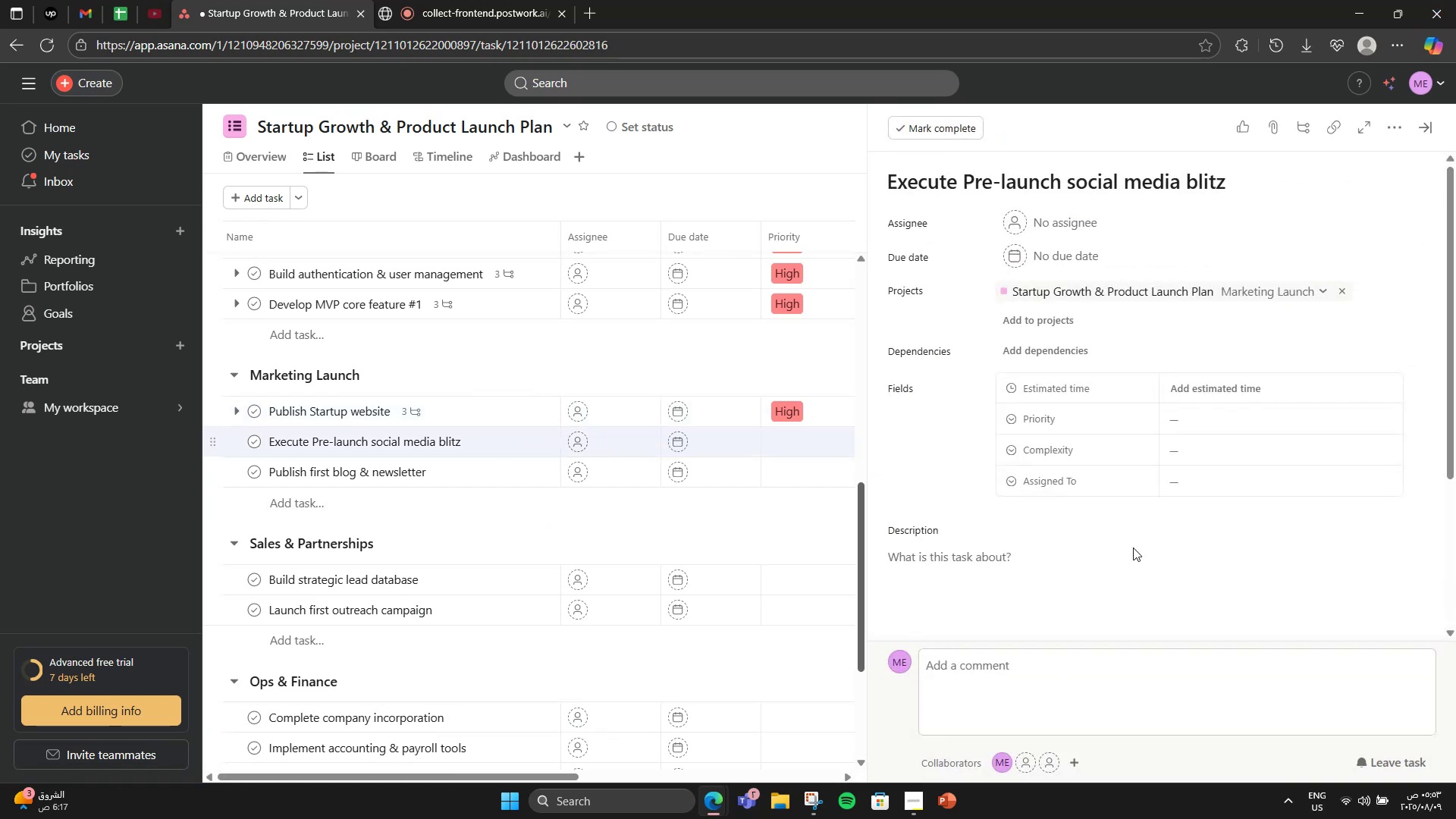 
scroll: coordinate [1203, 466], scroll_direction: down, amount: 2.0
 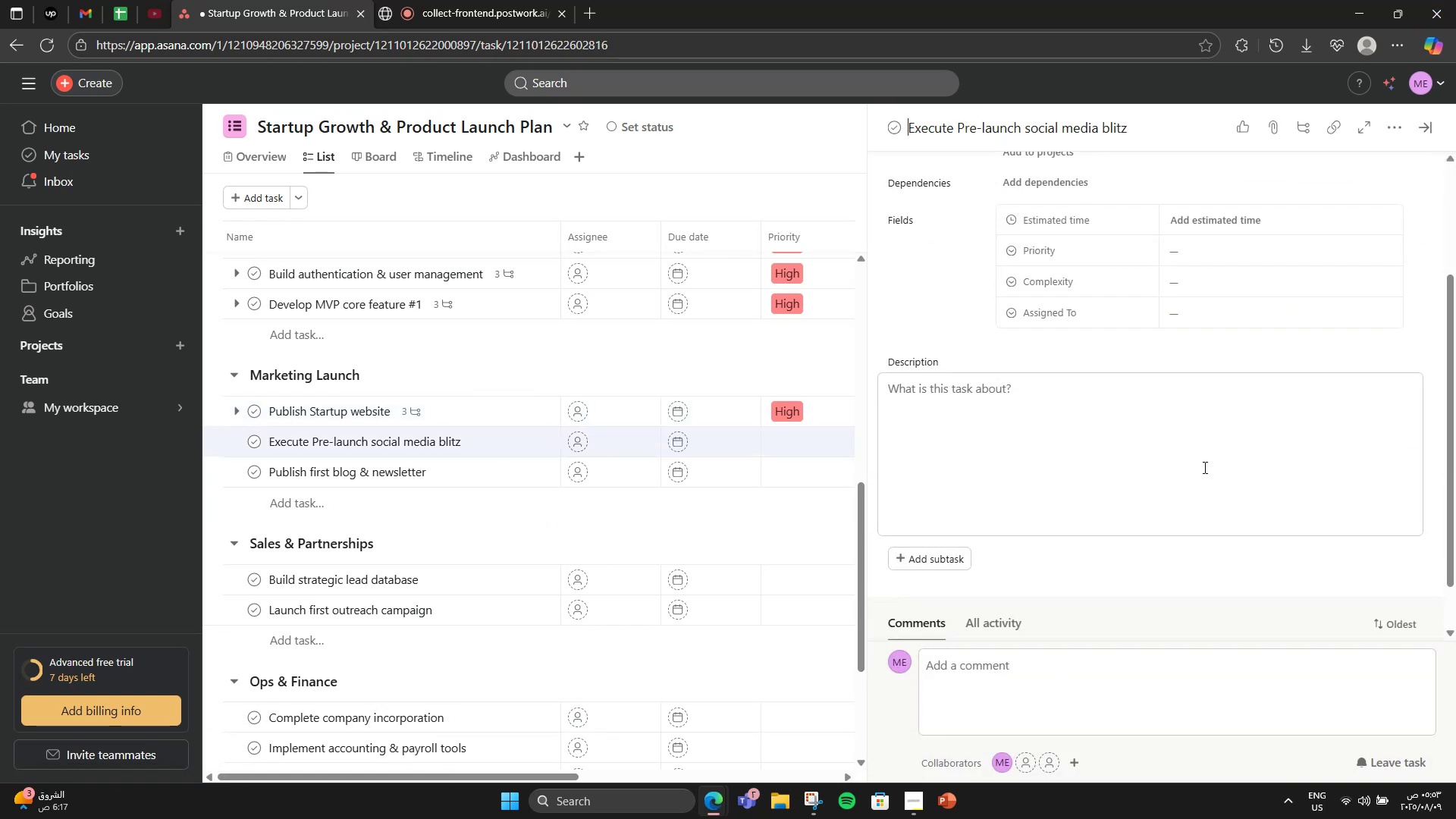 
wait(5.22)
 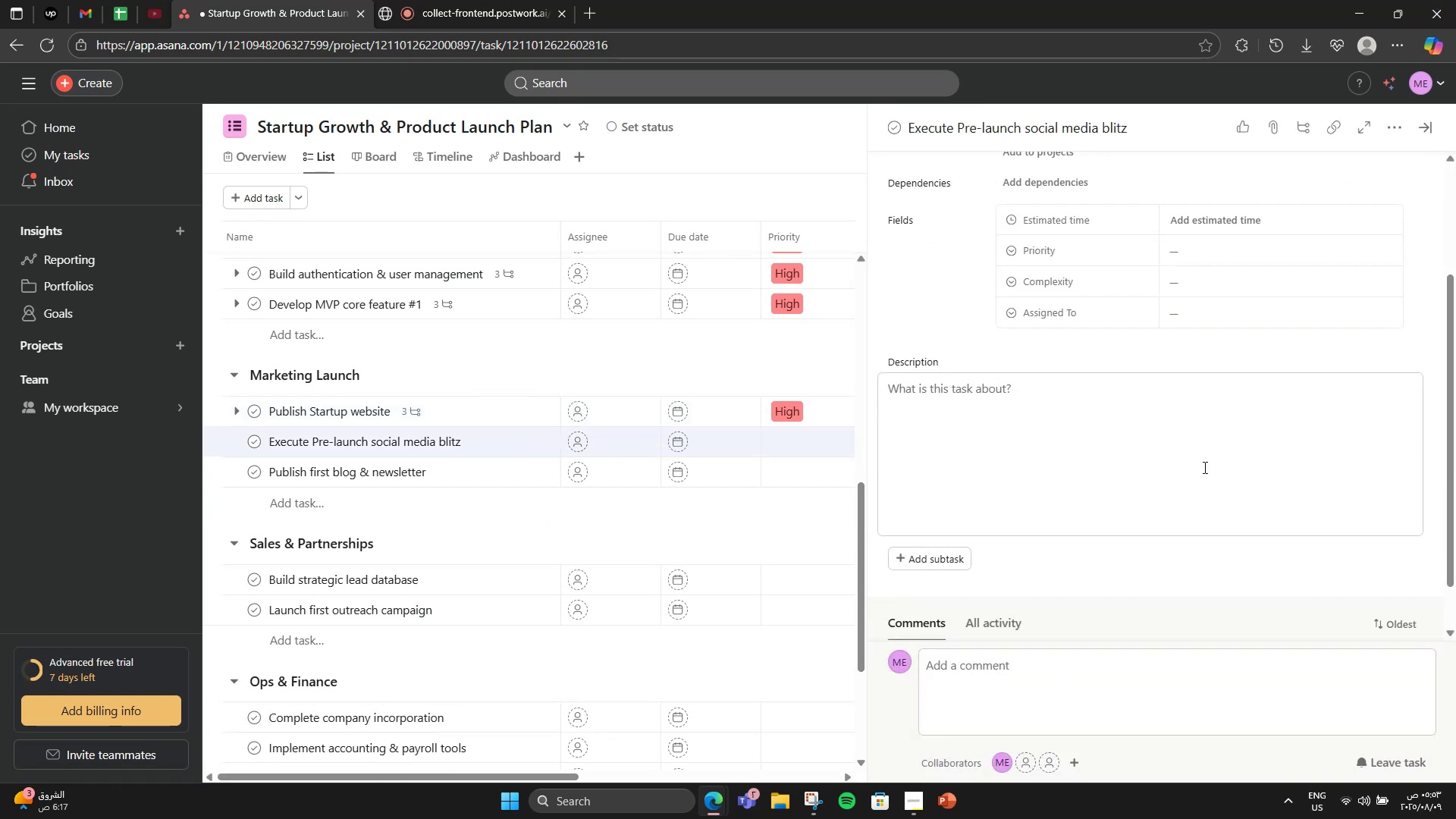 
left_click([1252, 489])
 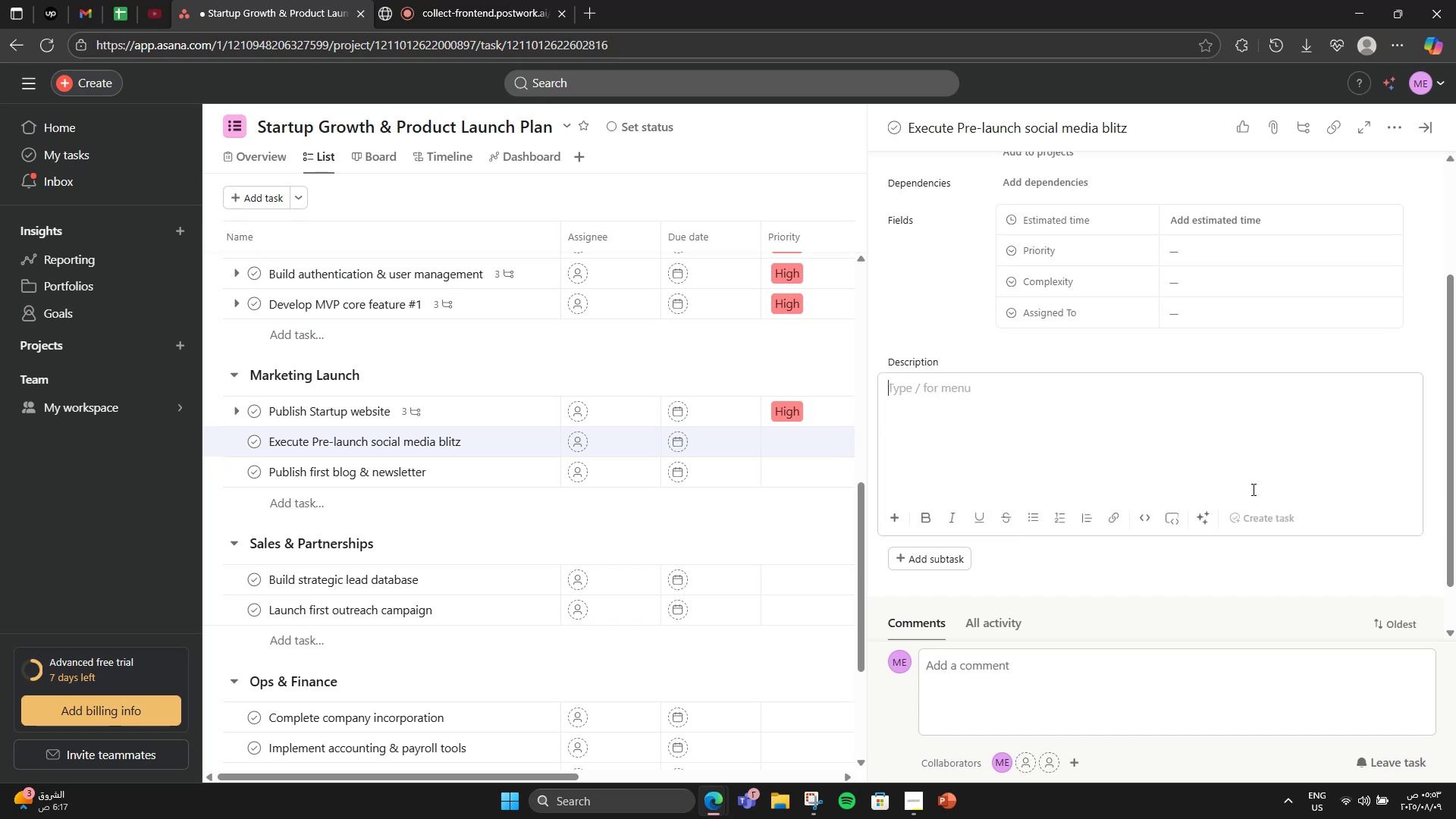 
type(Schedule posts and build hype across LinkdIn )
 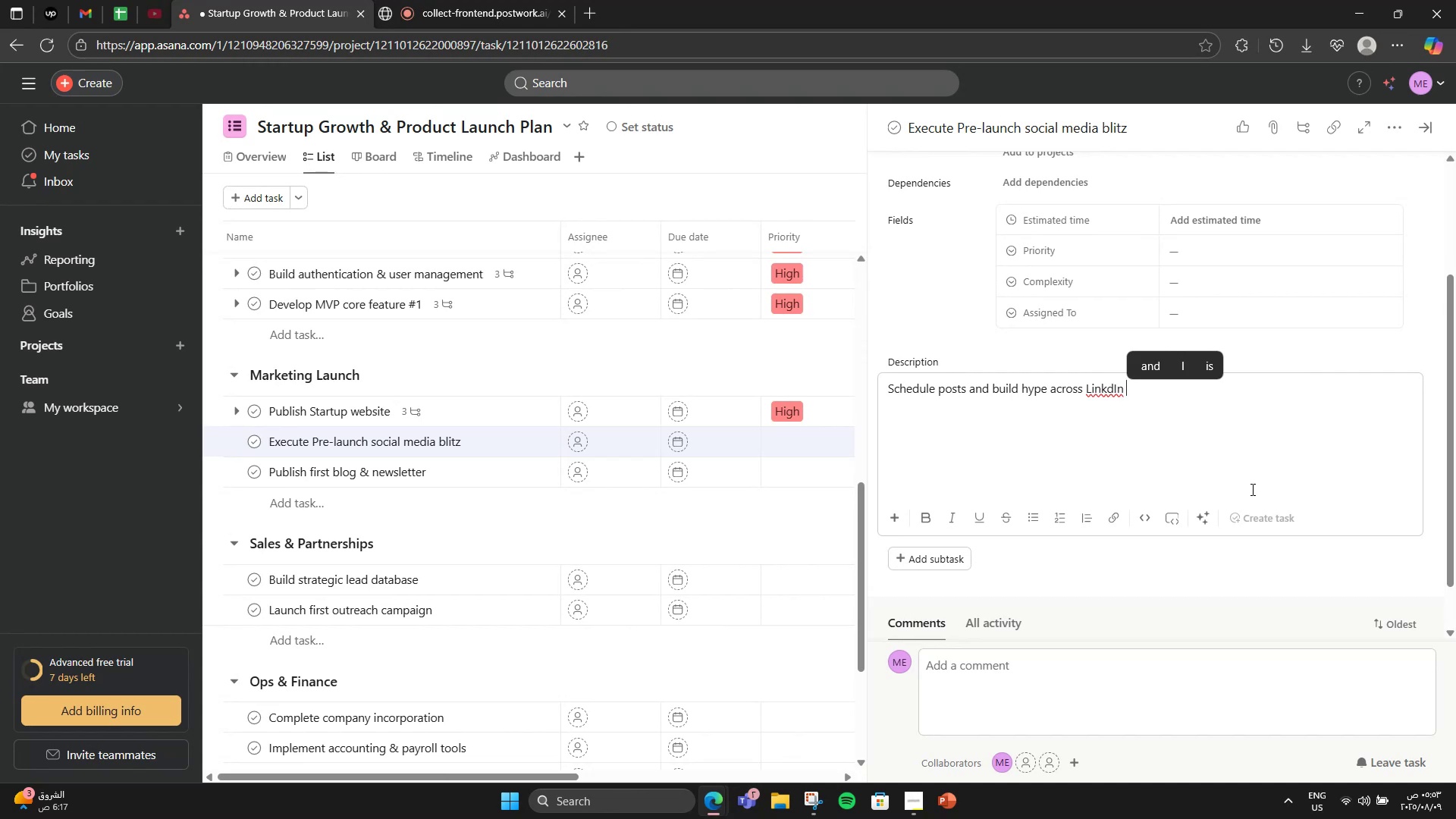 
key(ArrowLeft)
 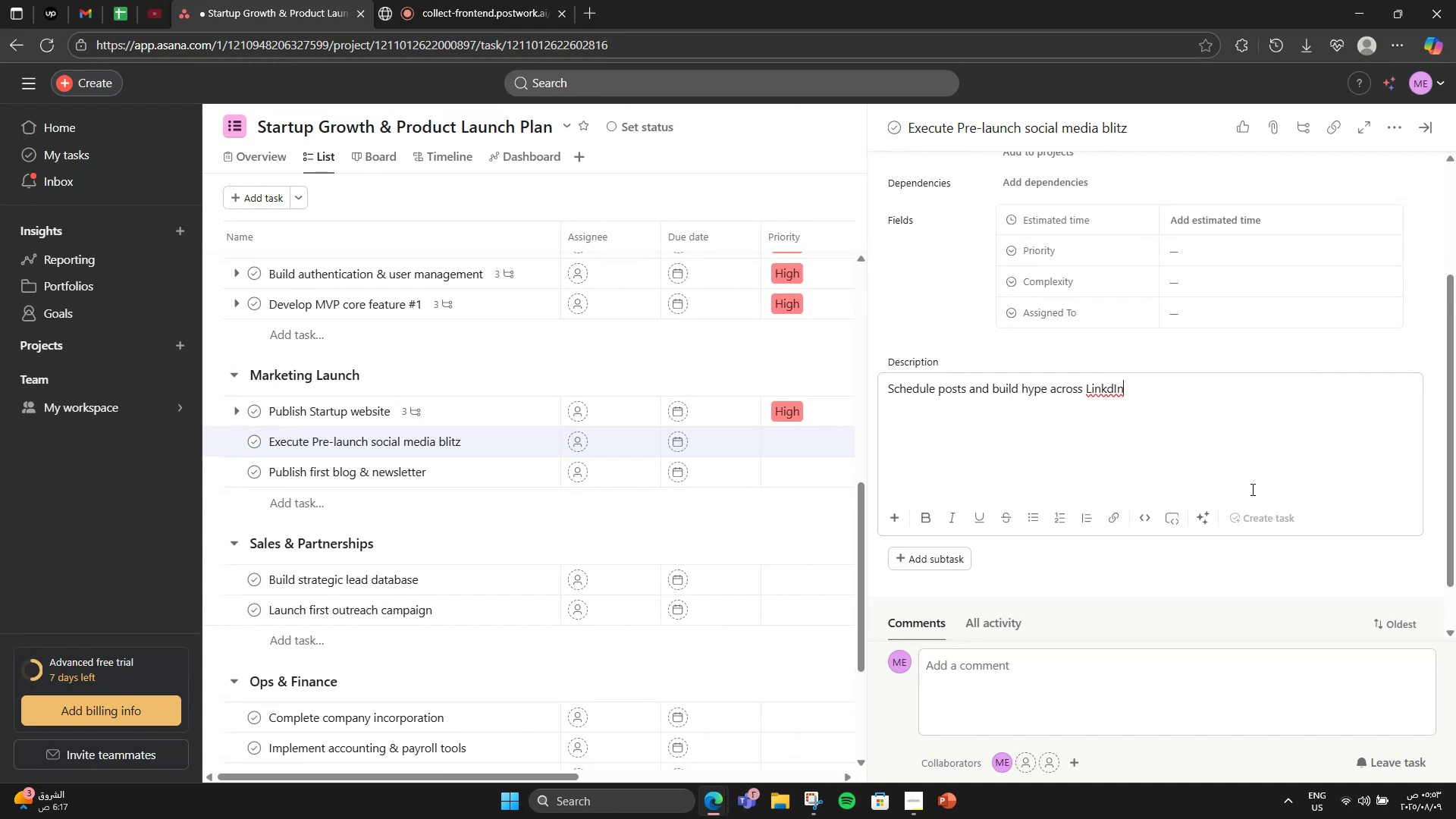 
key(ArrowLeft)
 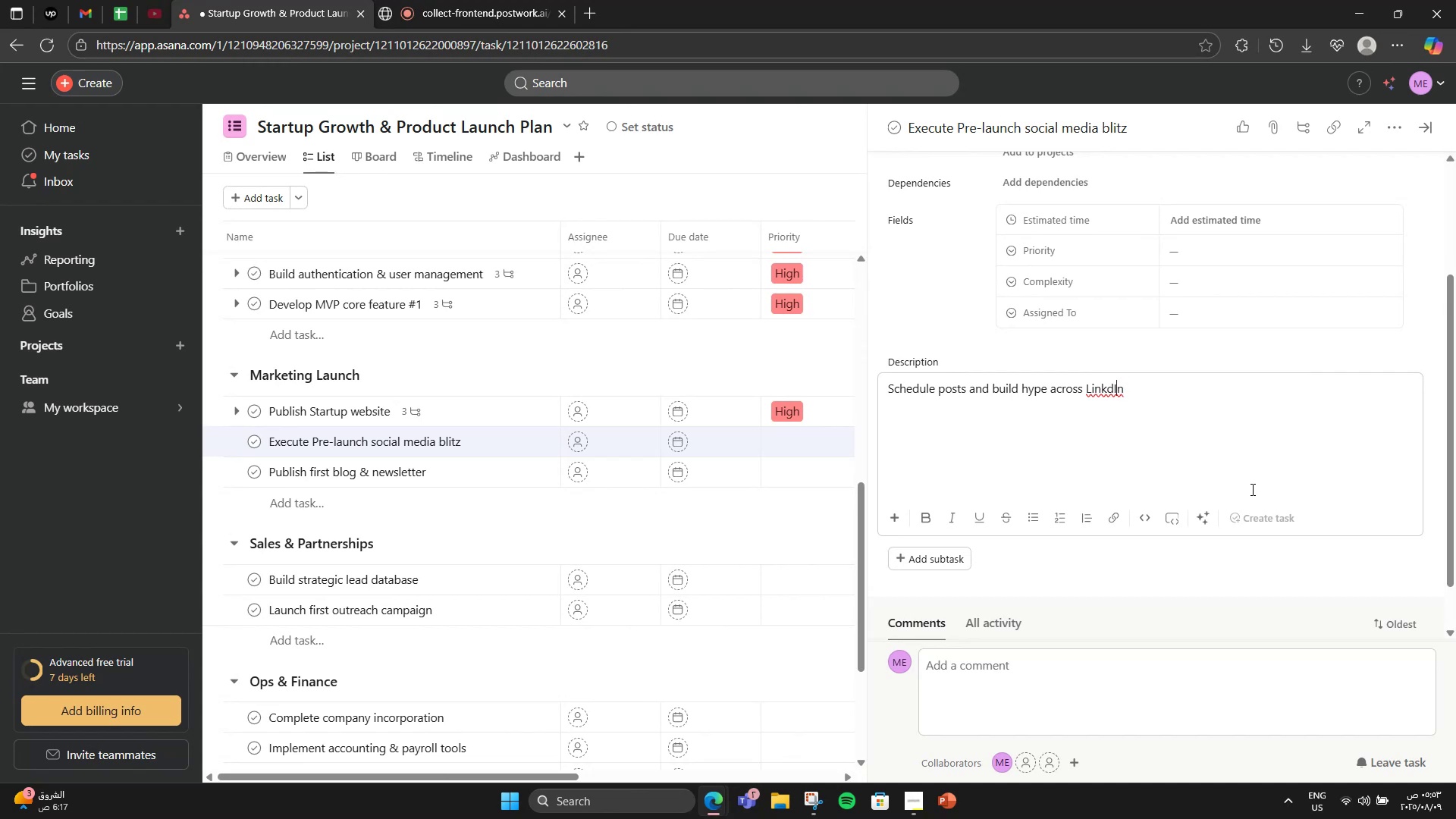 
key(ArrowLeft)
 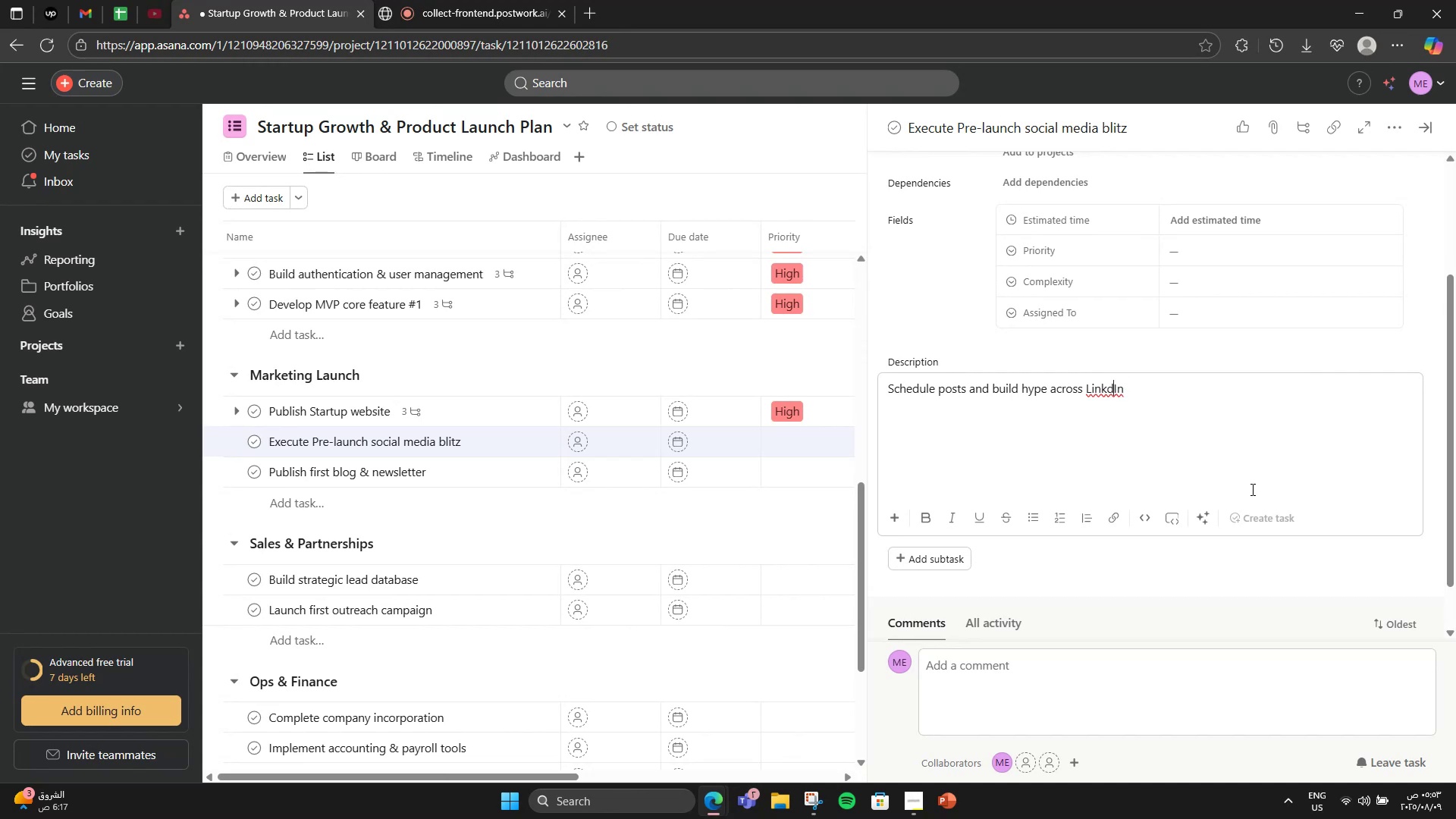 
key(ArrowLeft)
 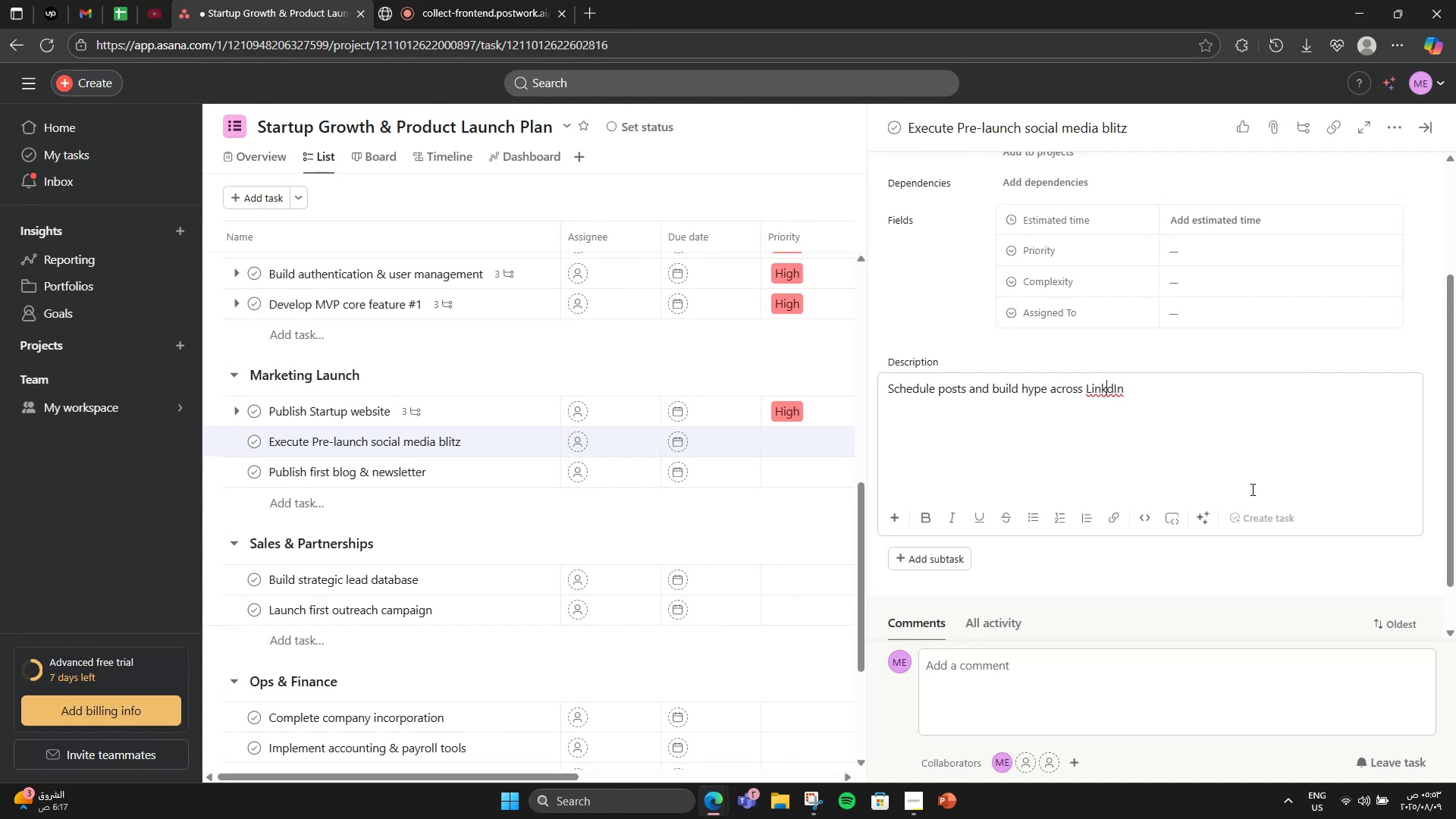 
key(E)
 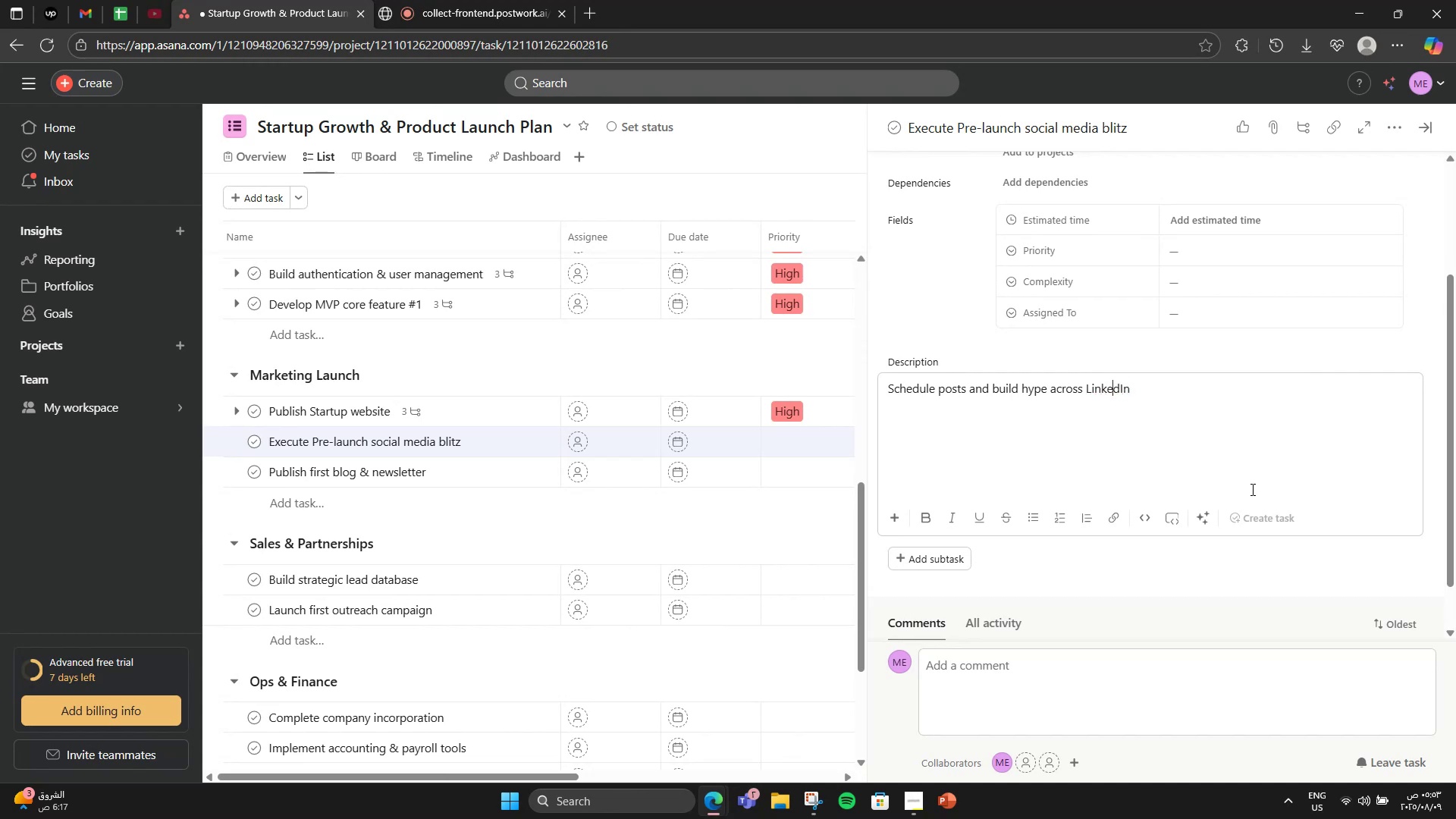 
hold_key(key=ArrowRight, duration=0.71)
 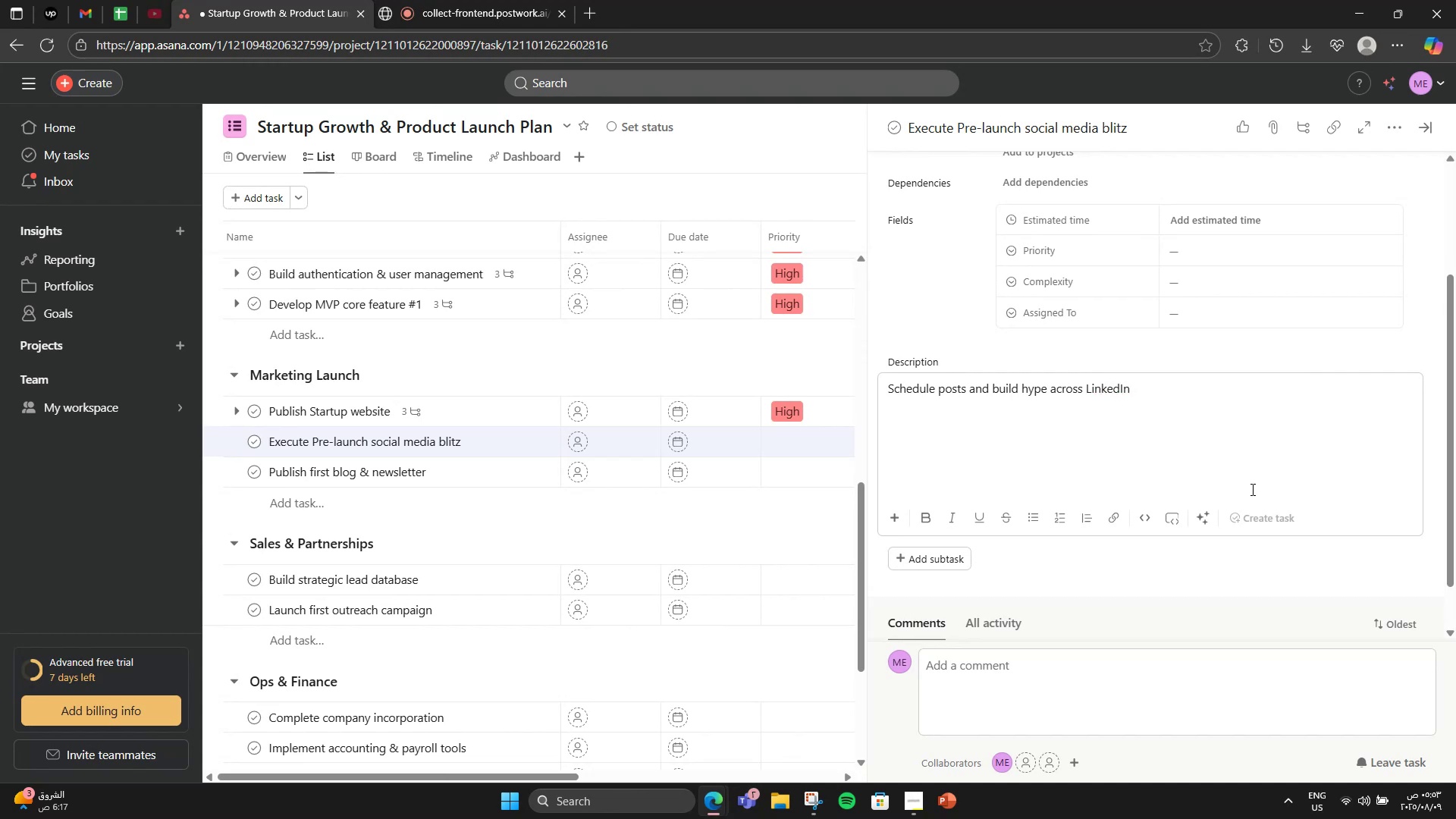 
key(Backspace)
 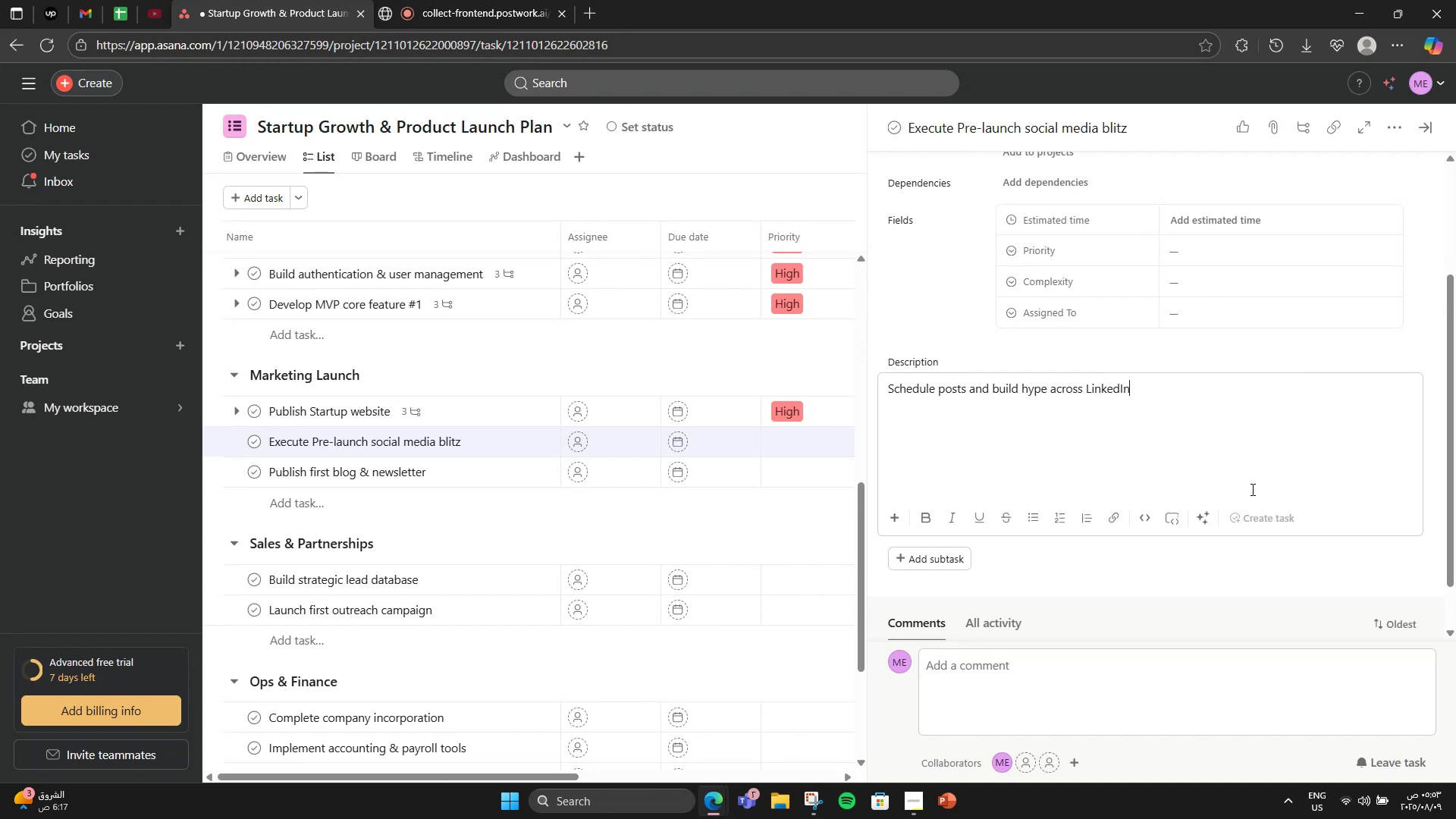 
key(Comma)
 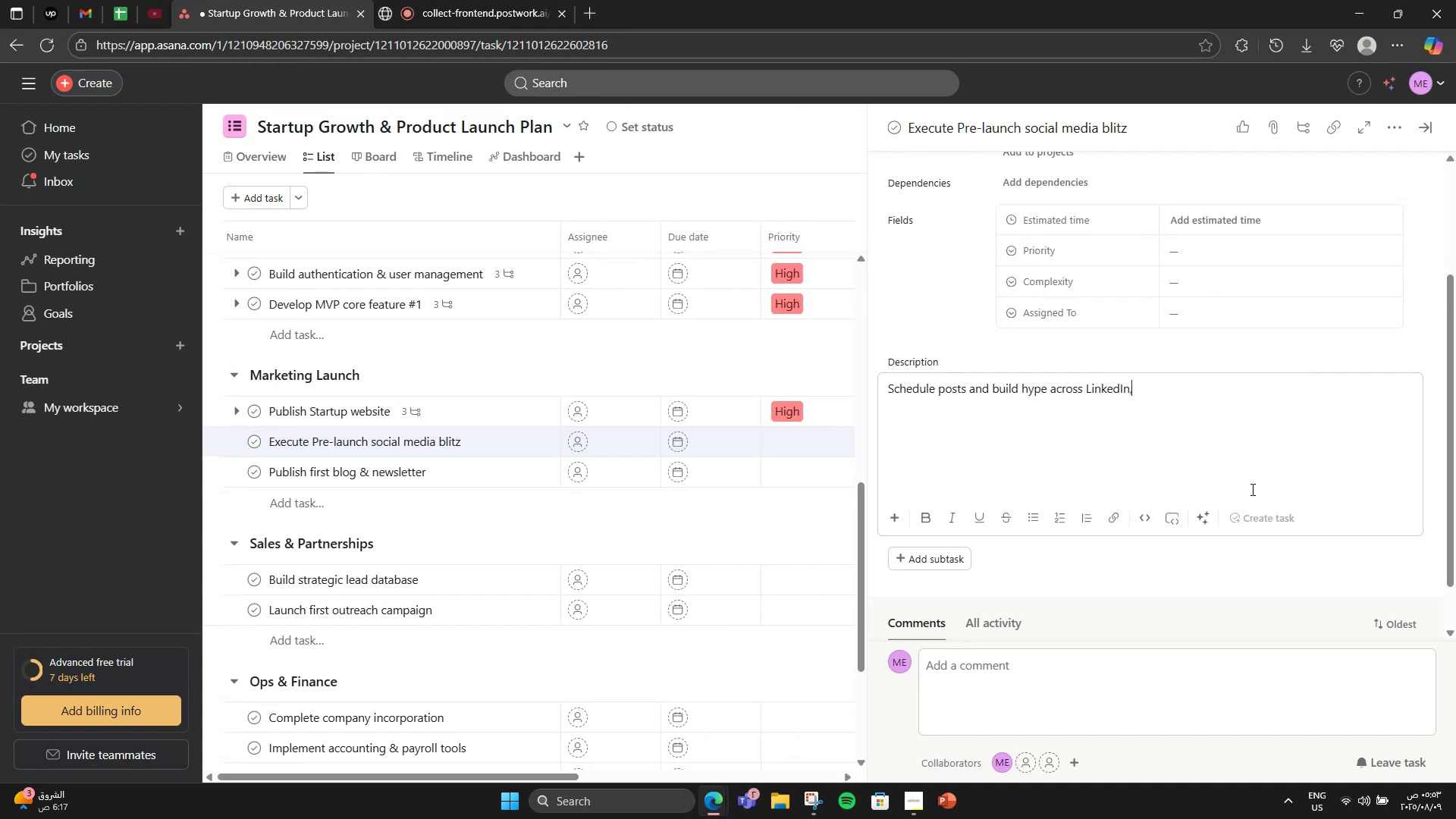 
key(Space)
 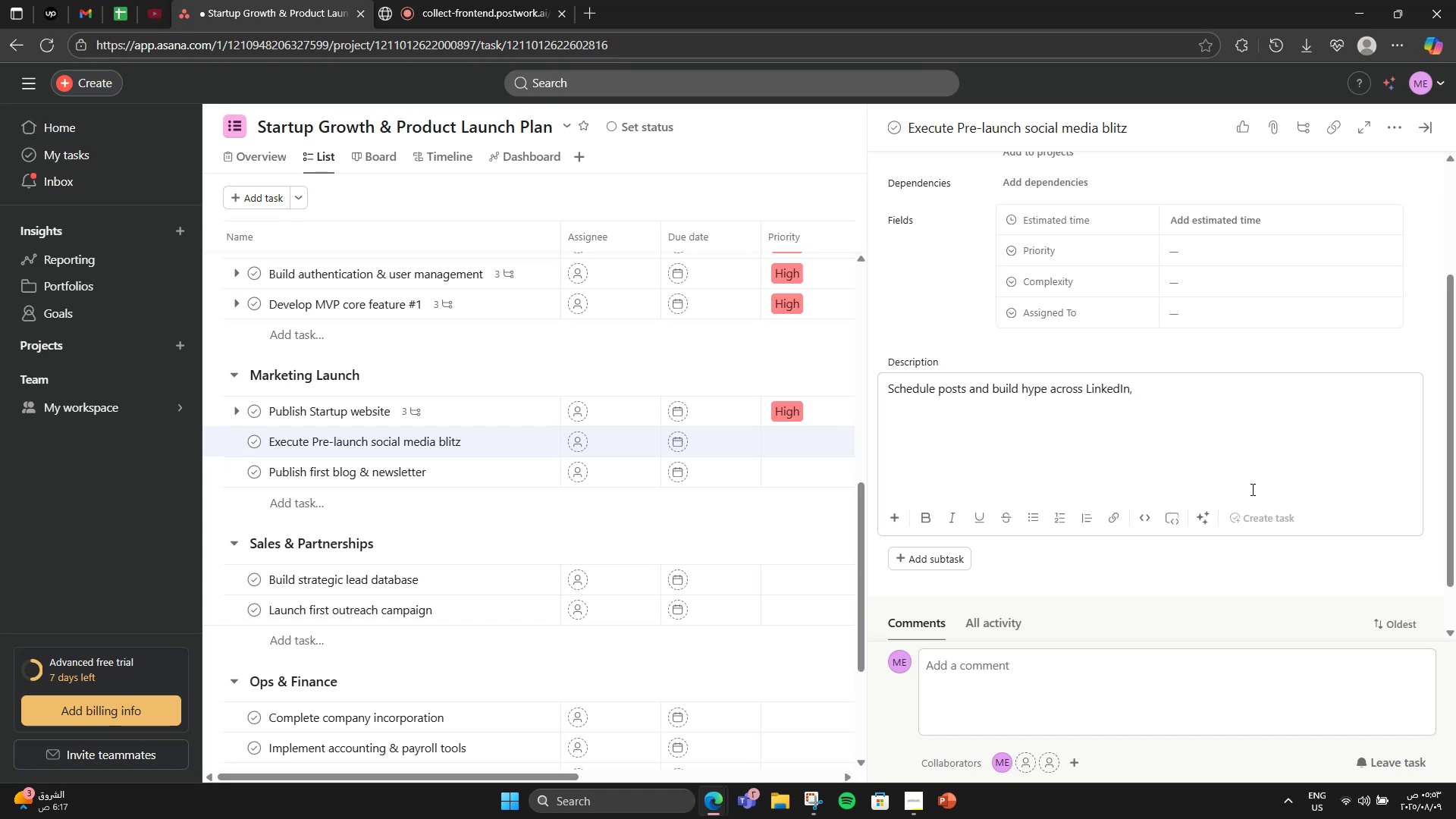 
key(CapsLock)
 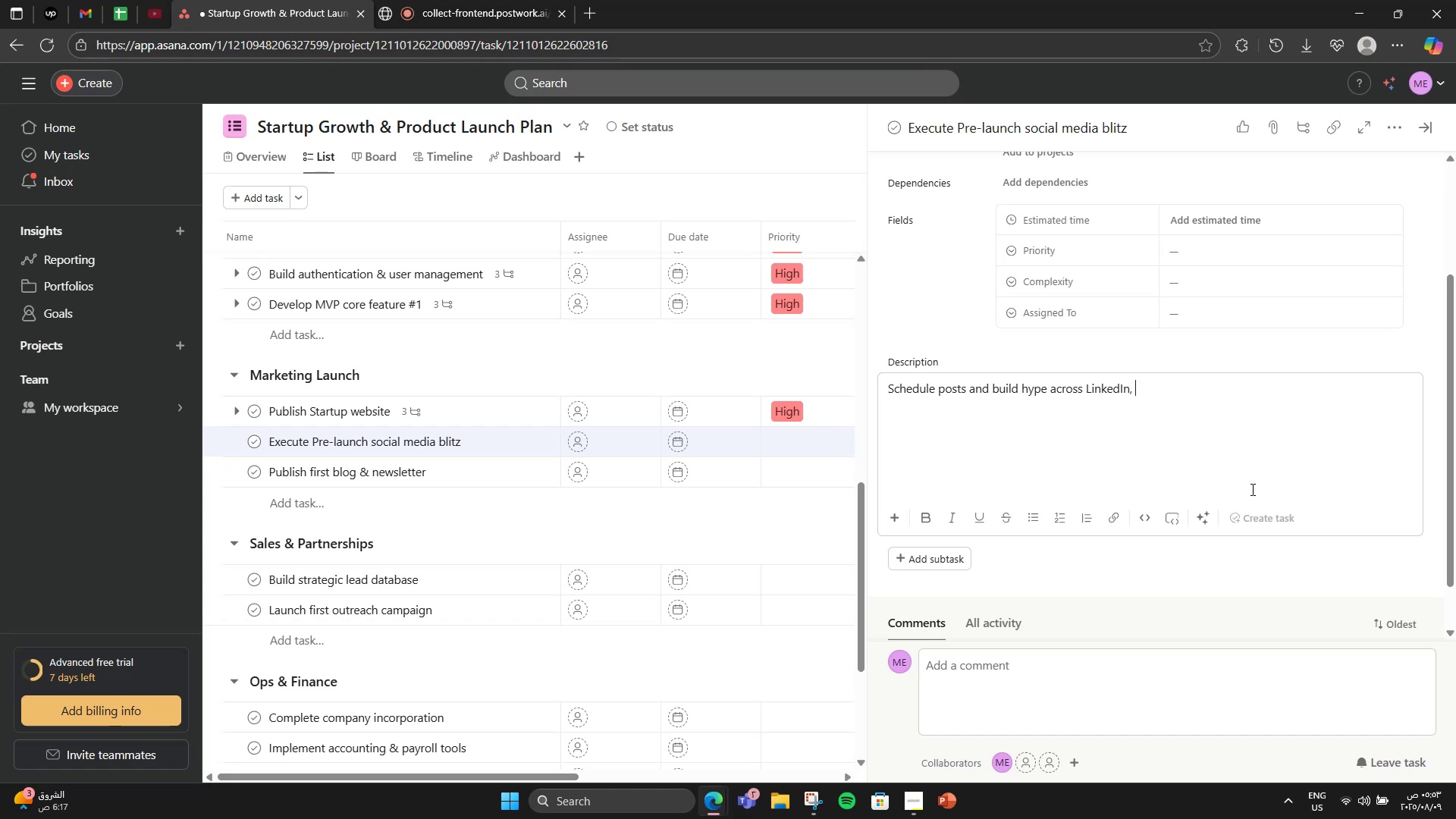 
key(X)
 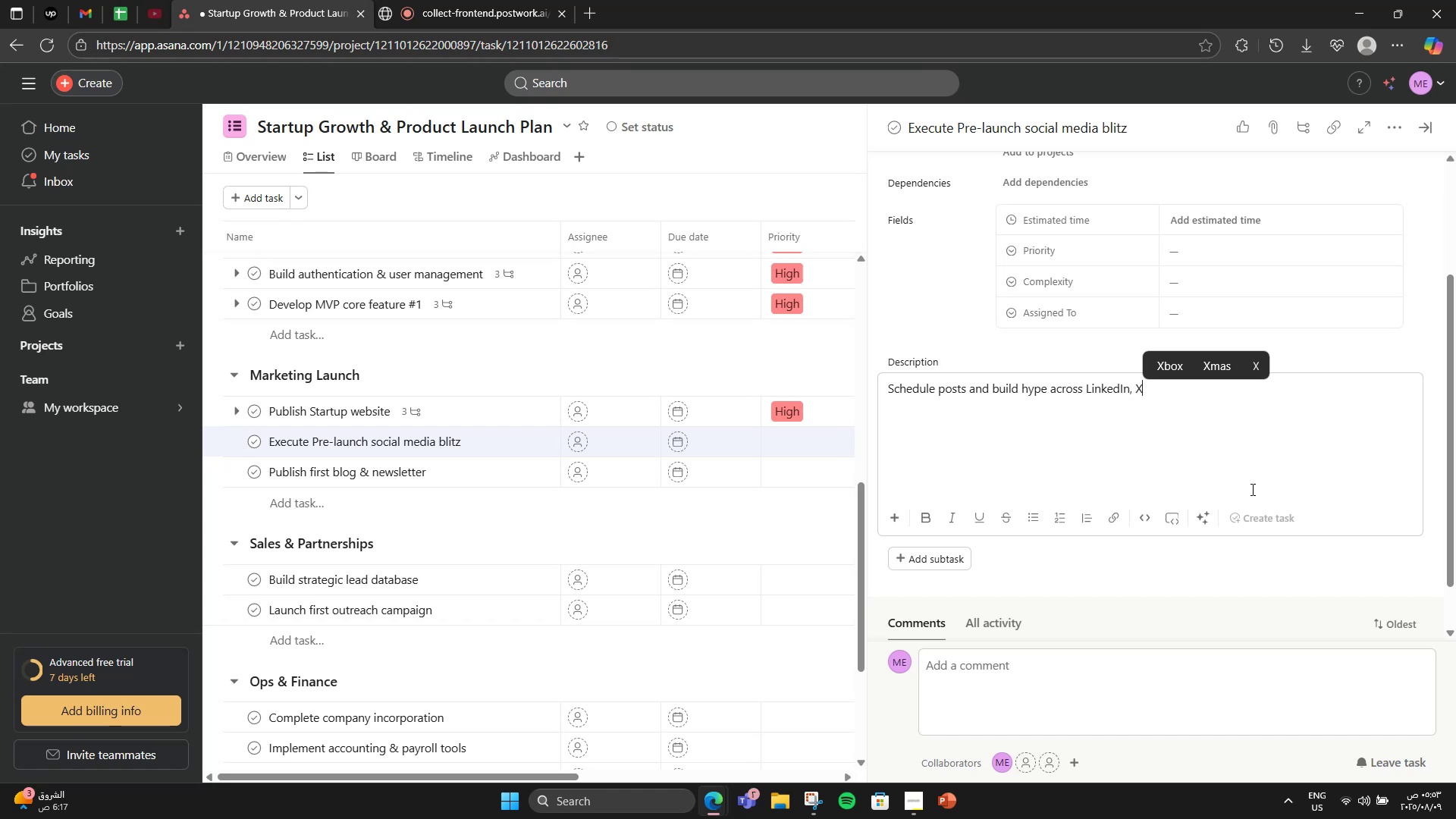 
key(Comma)
 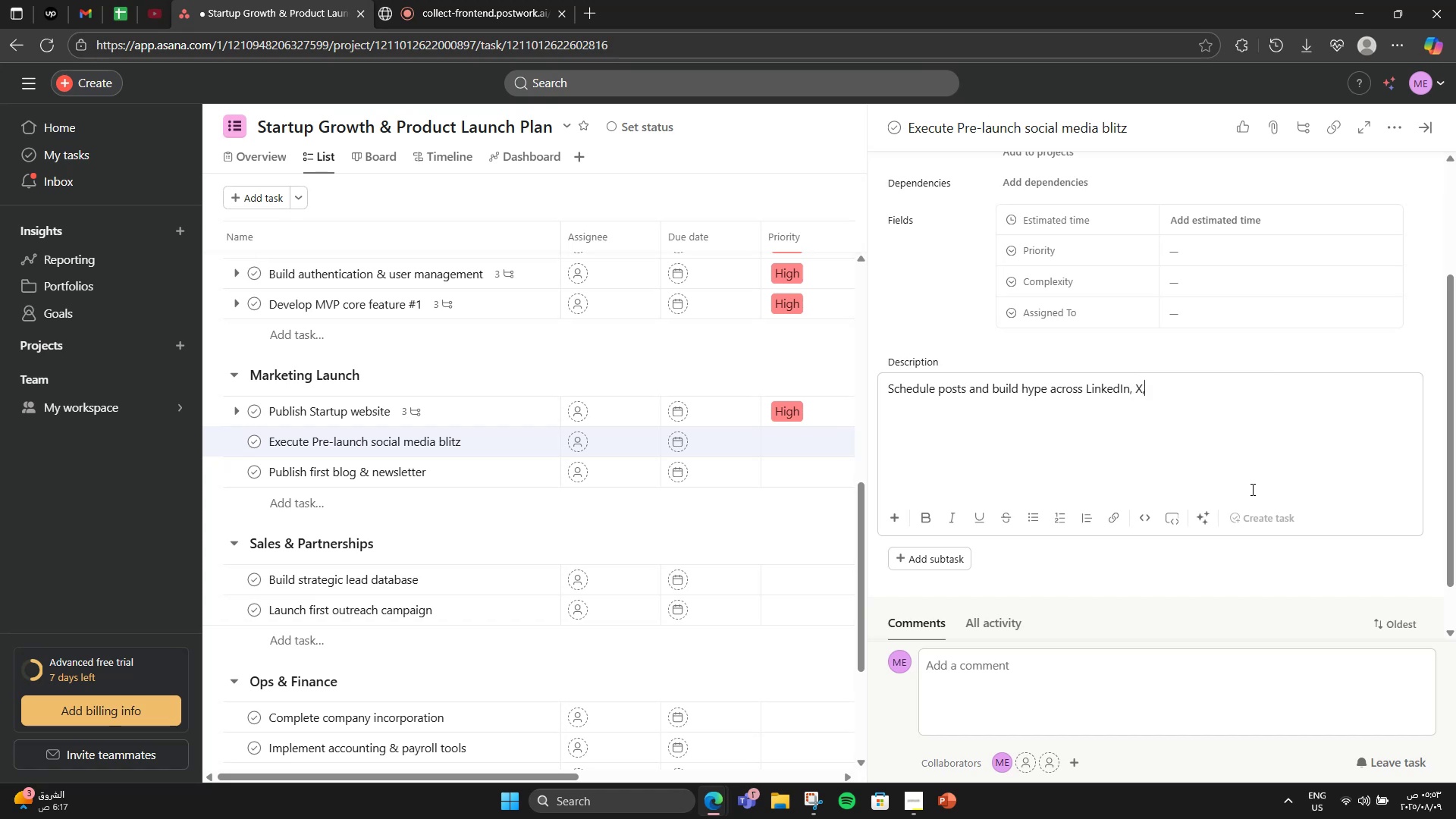 
key(Space)
 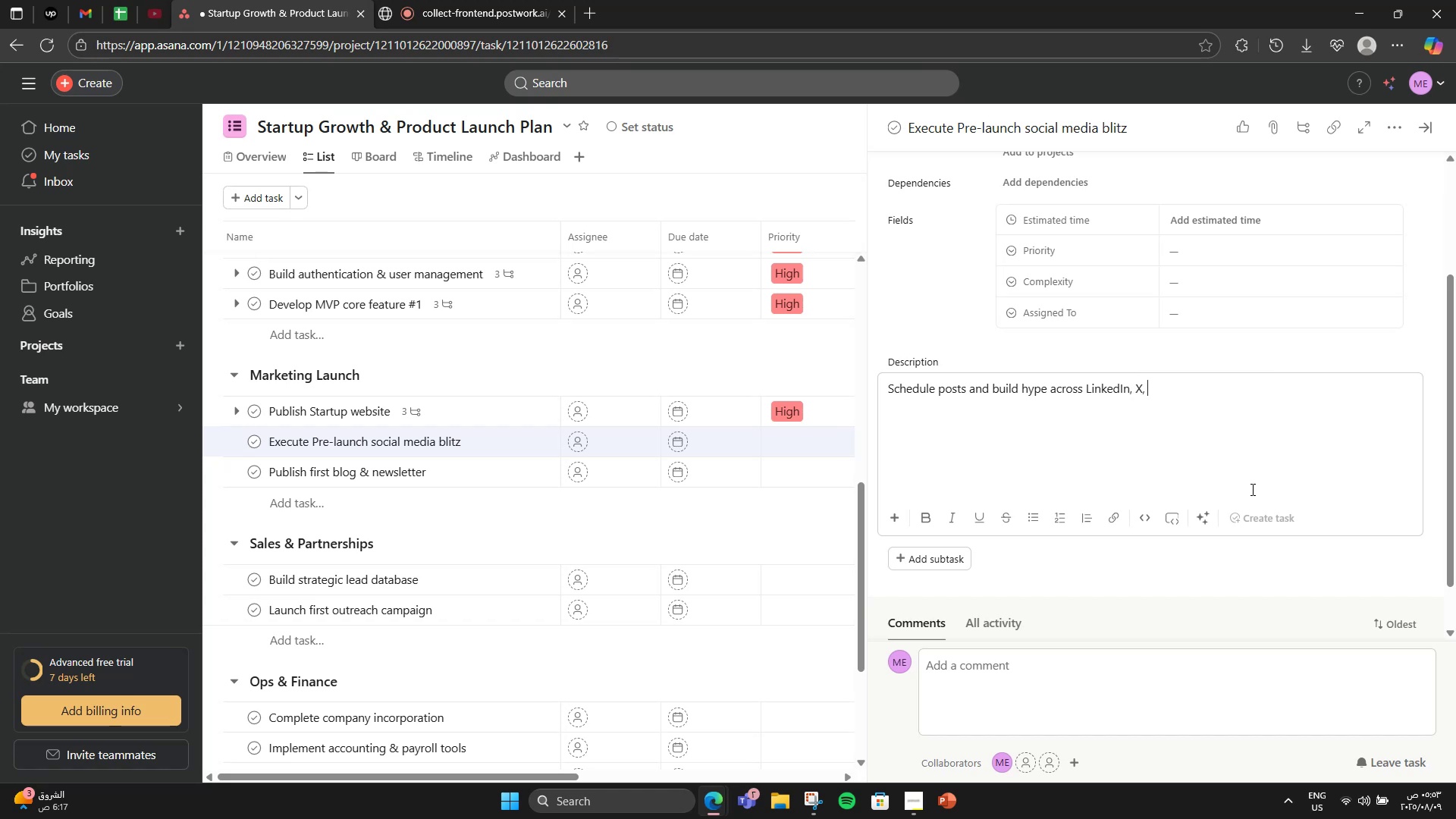 
type(and Instagrm)
 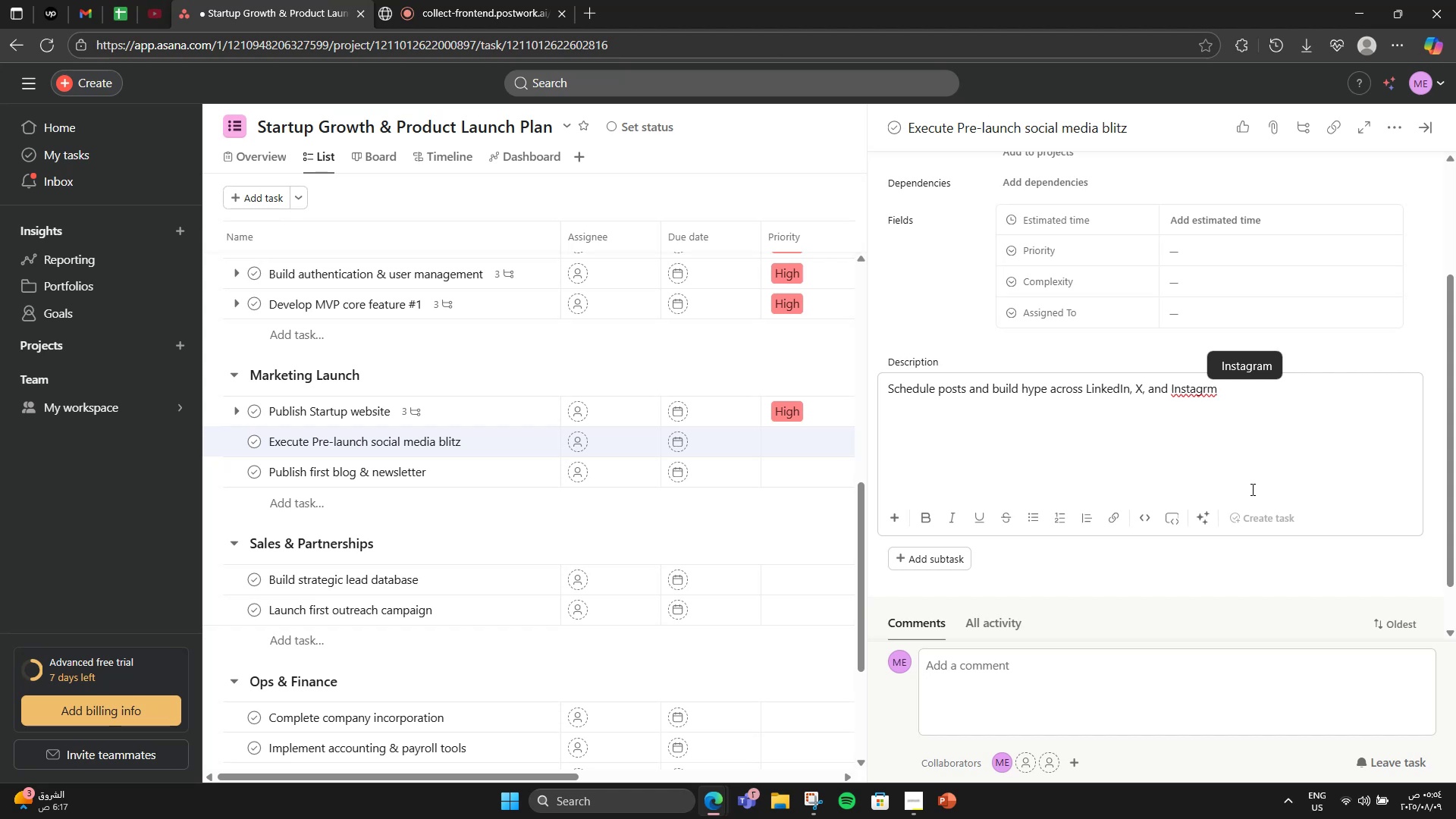 
key(ArrowLeft)
 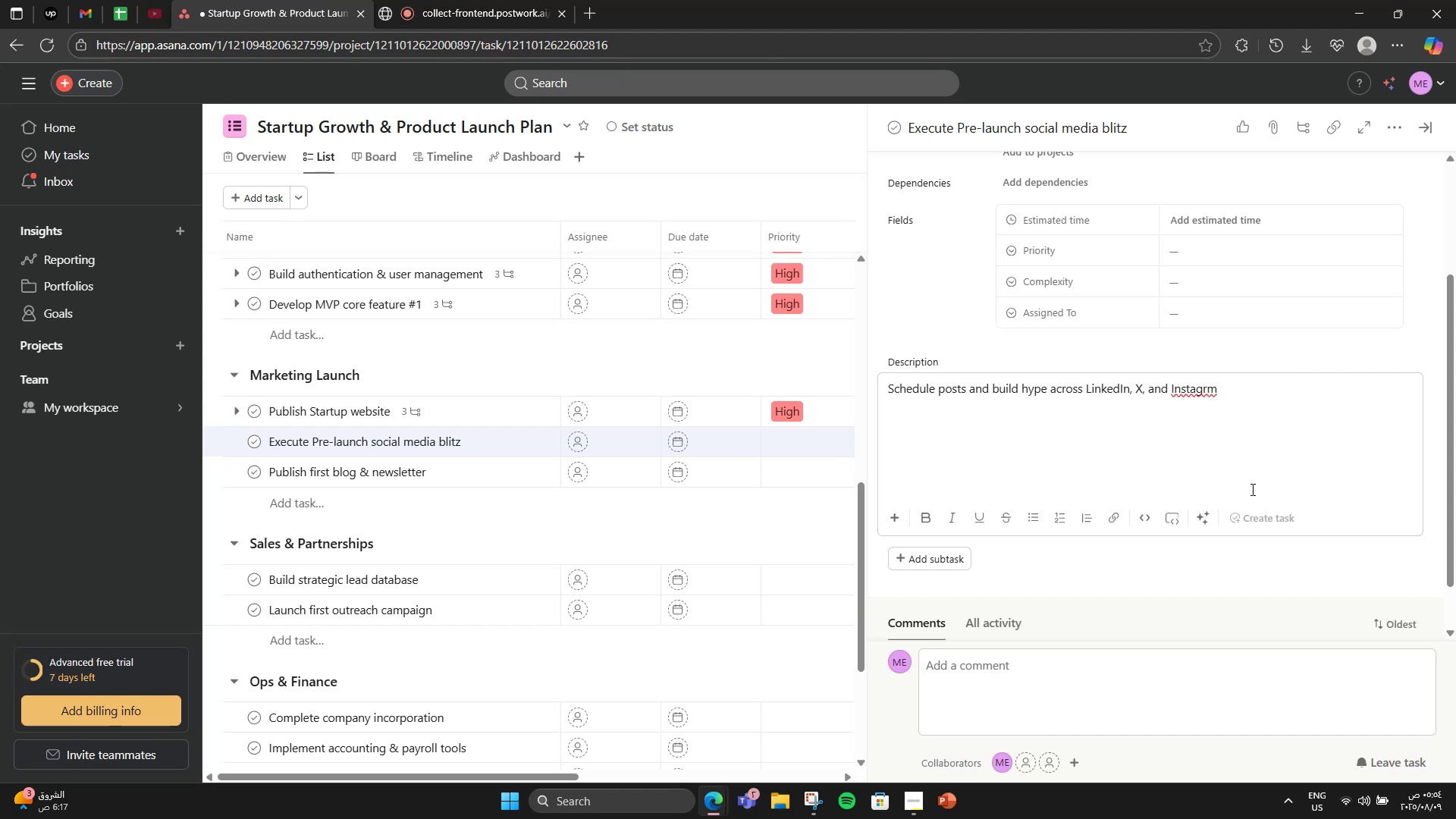 
key(ArrowRight)
 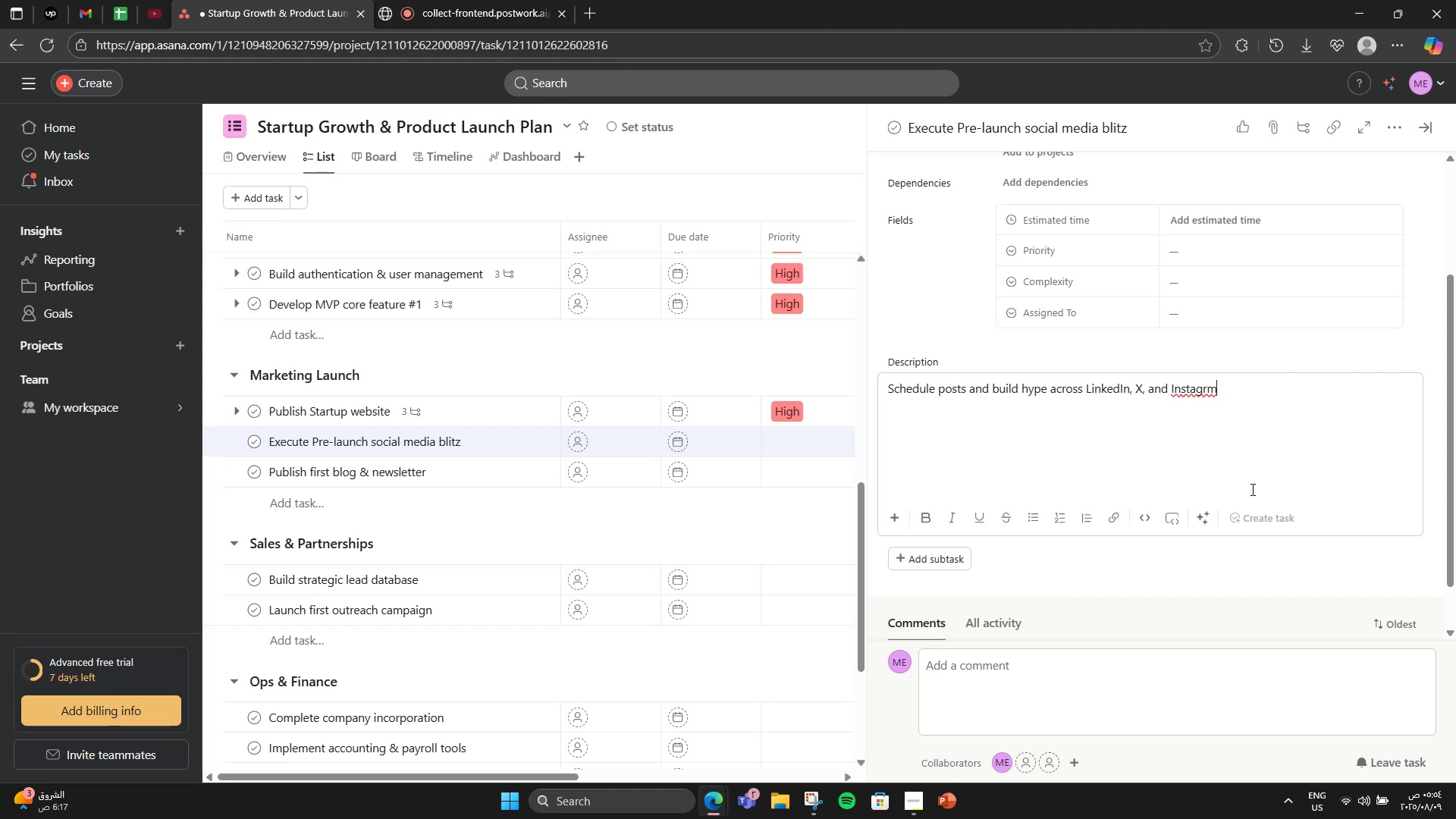 
key(ArrowDown)
 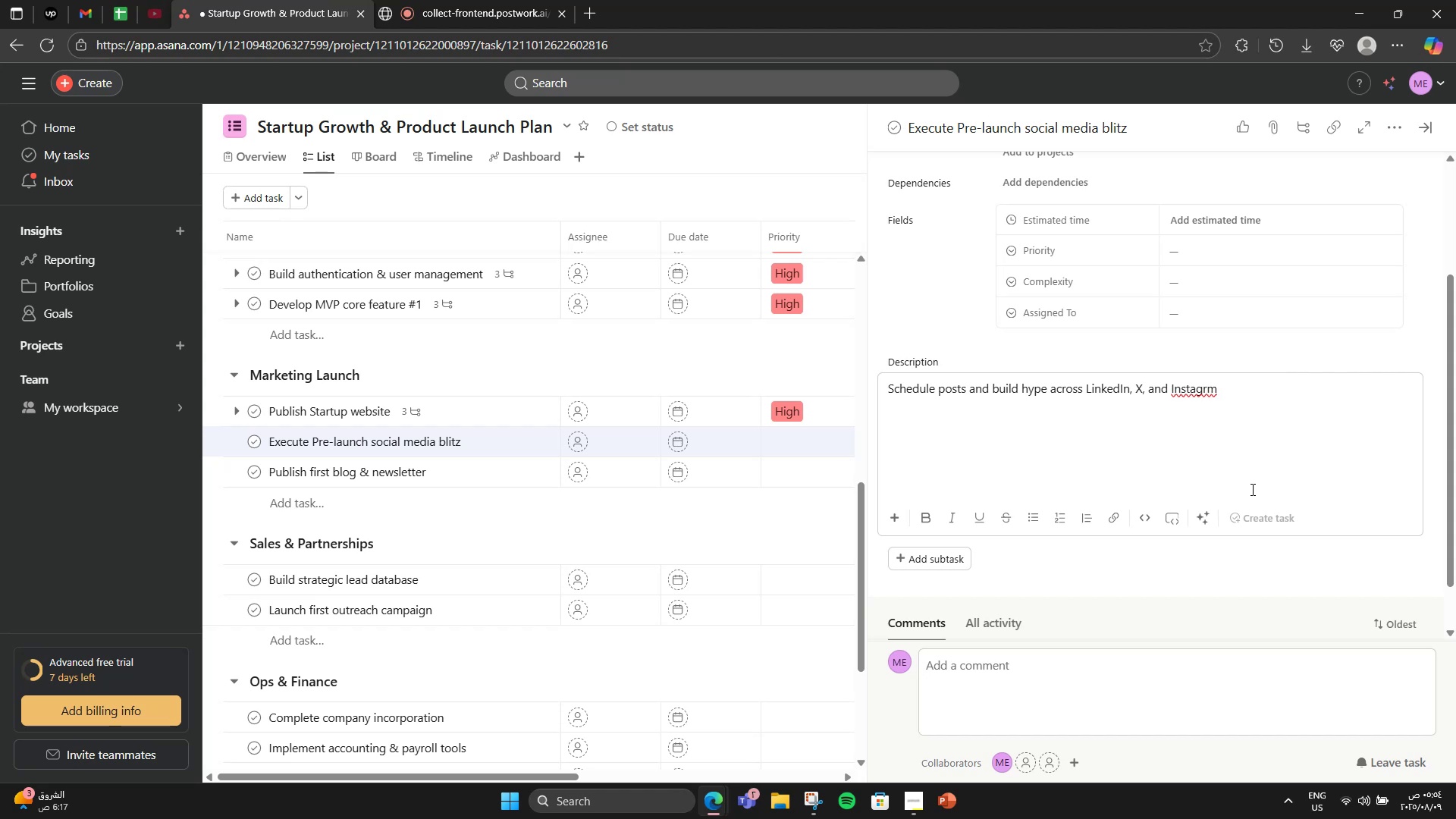 
key(ArrowLeft)
 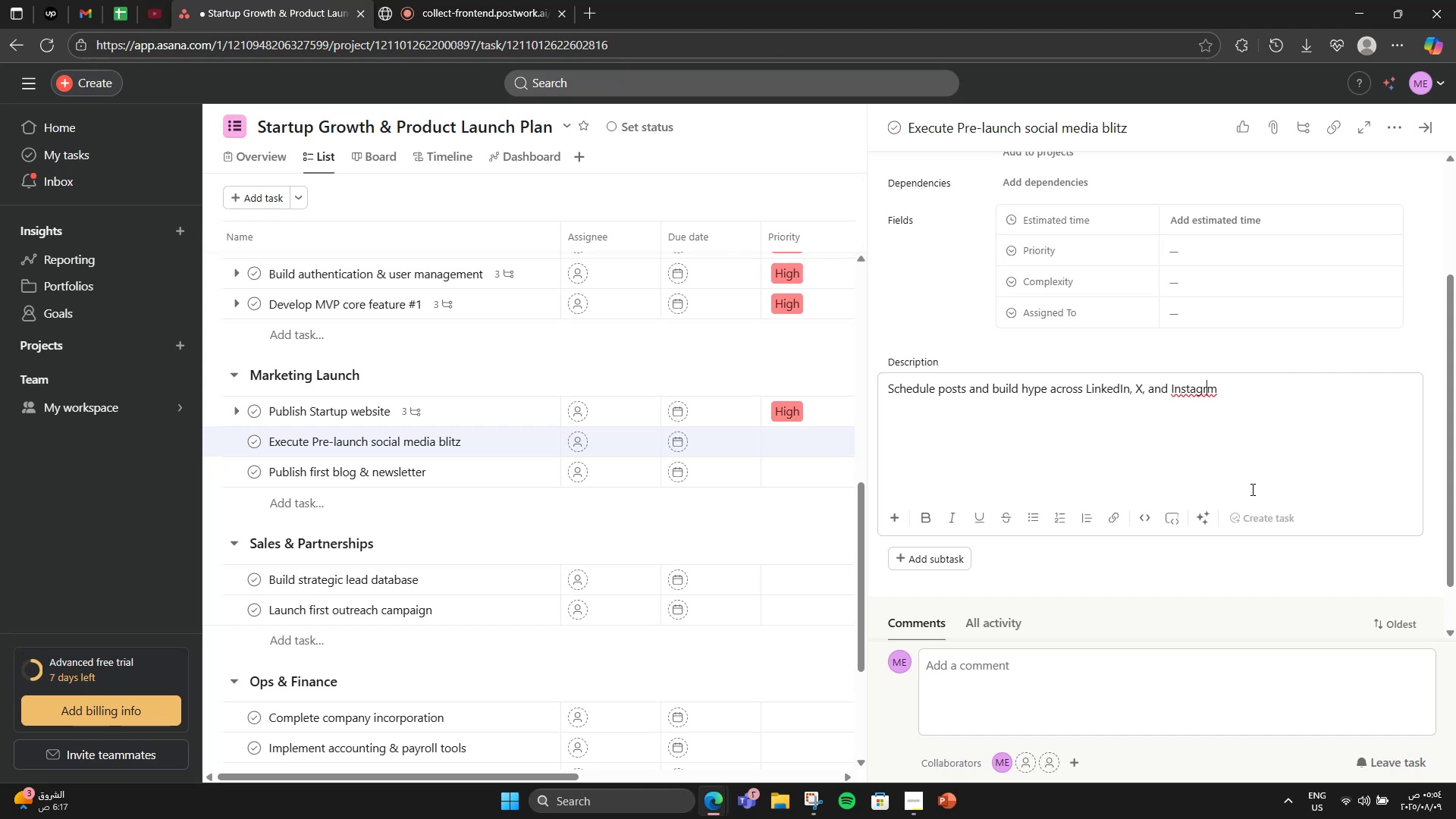 
key(A)
 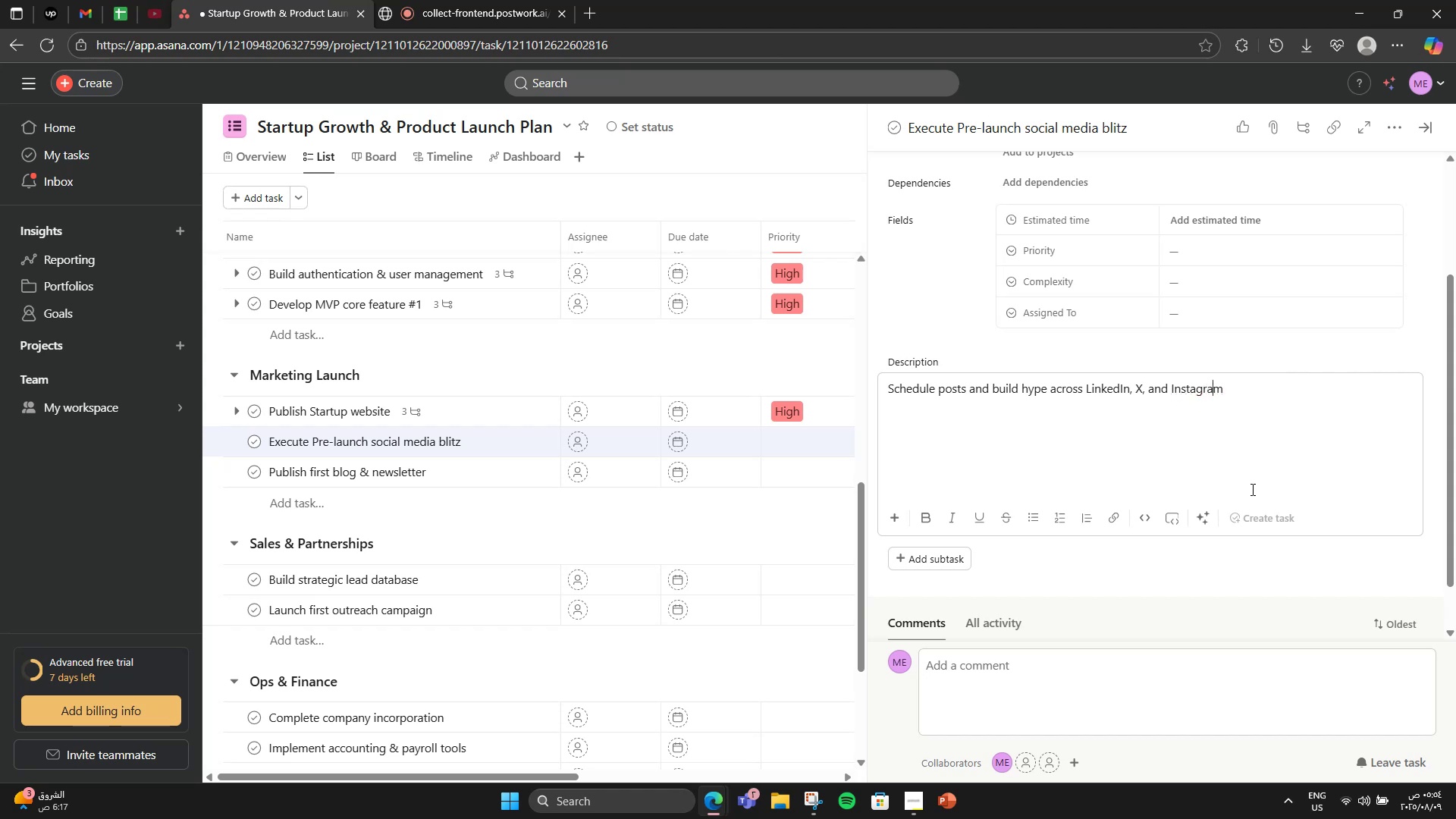 
hold_key(key=ArrowRight, duration=0.43)
 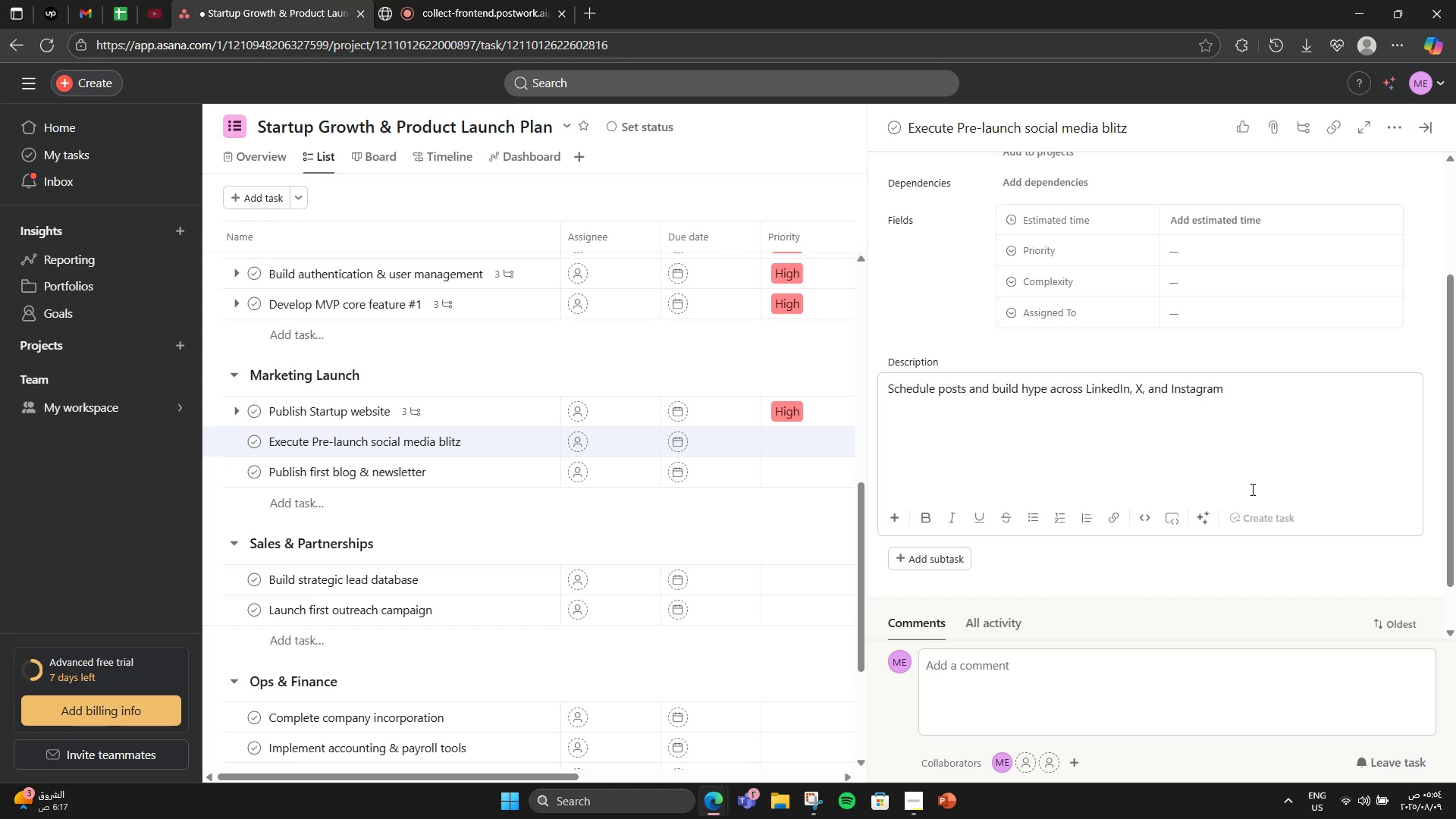 
key(Period)
 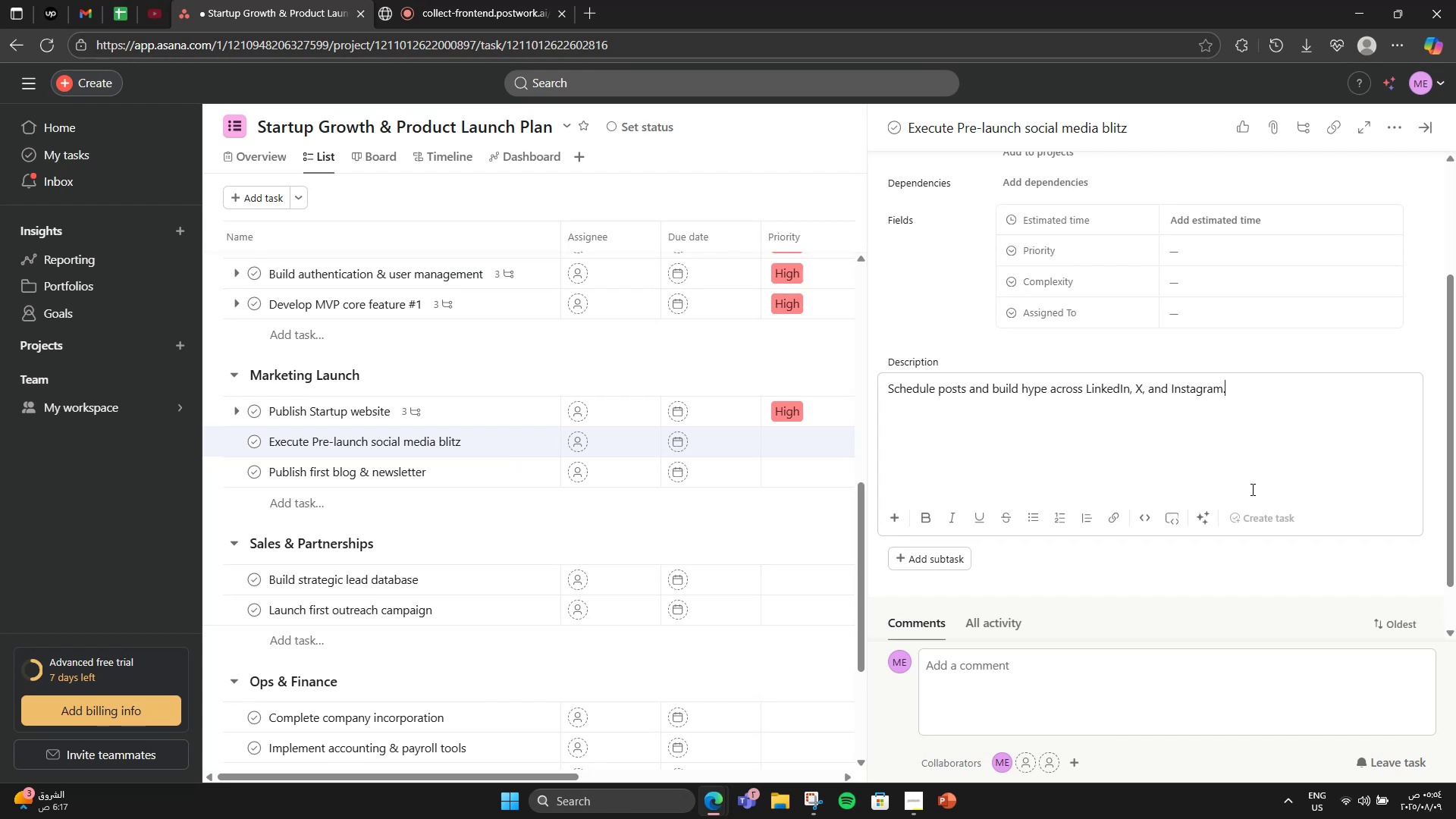 
scroll: coordinate [1251, 489], scroll_direction: up, amount: 4.0
 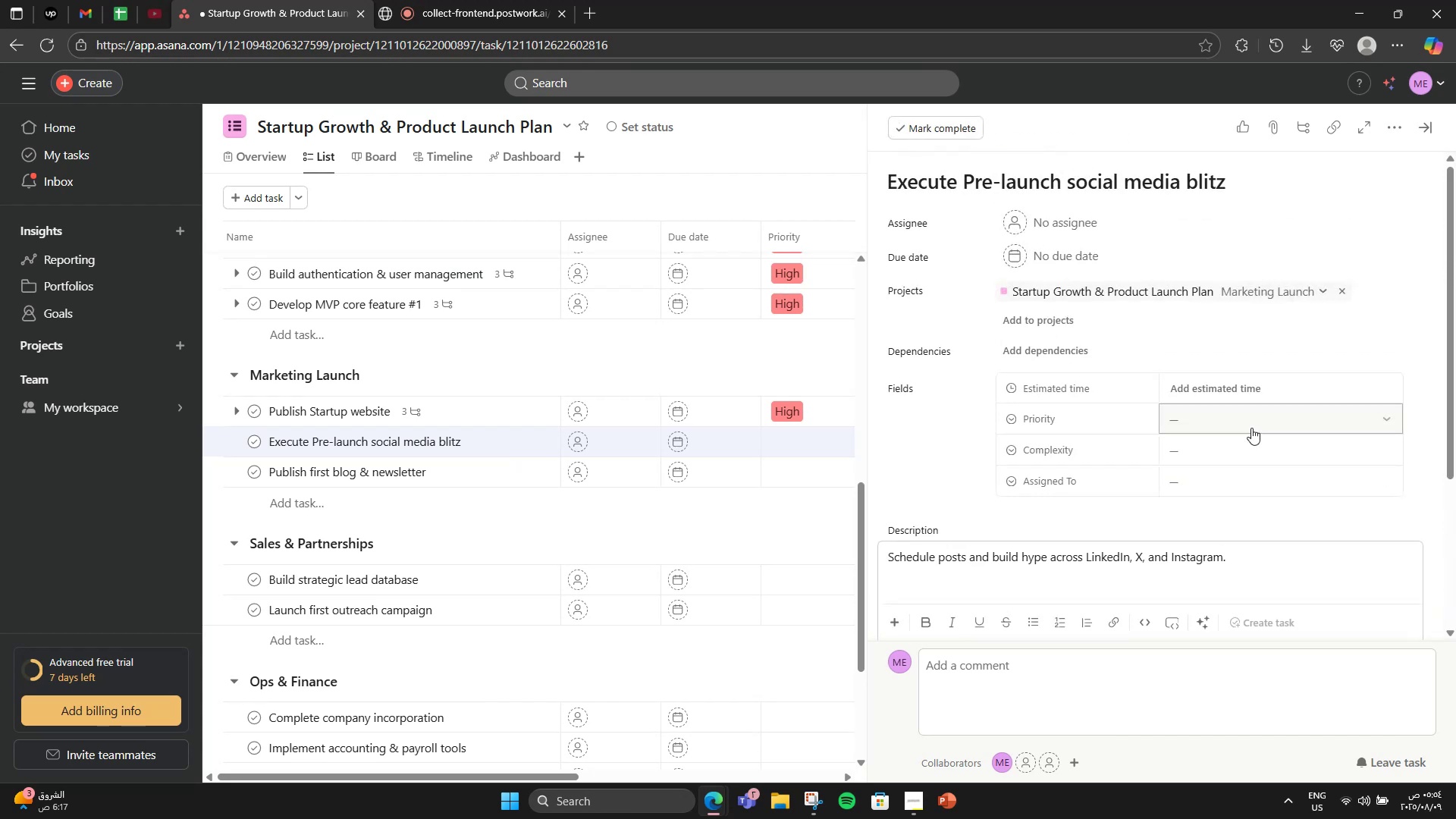 
left_click([1244, 427])
 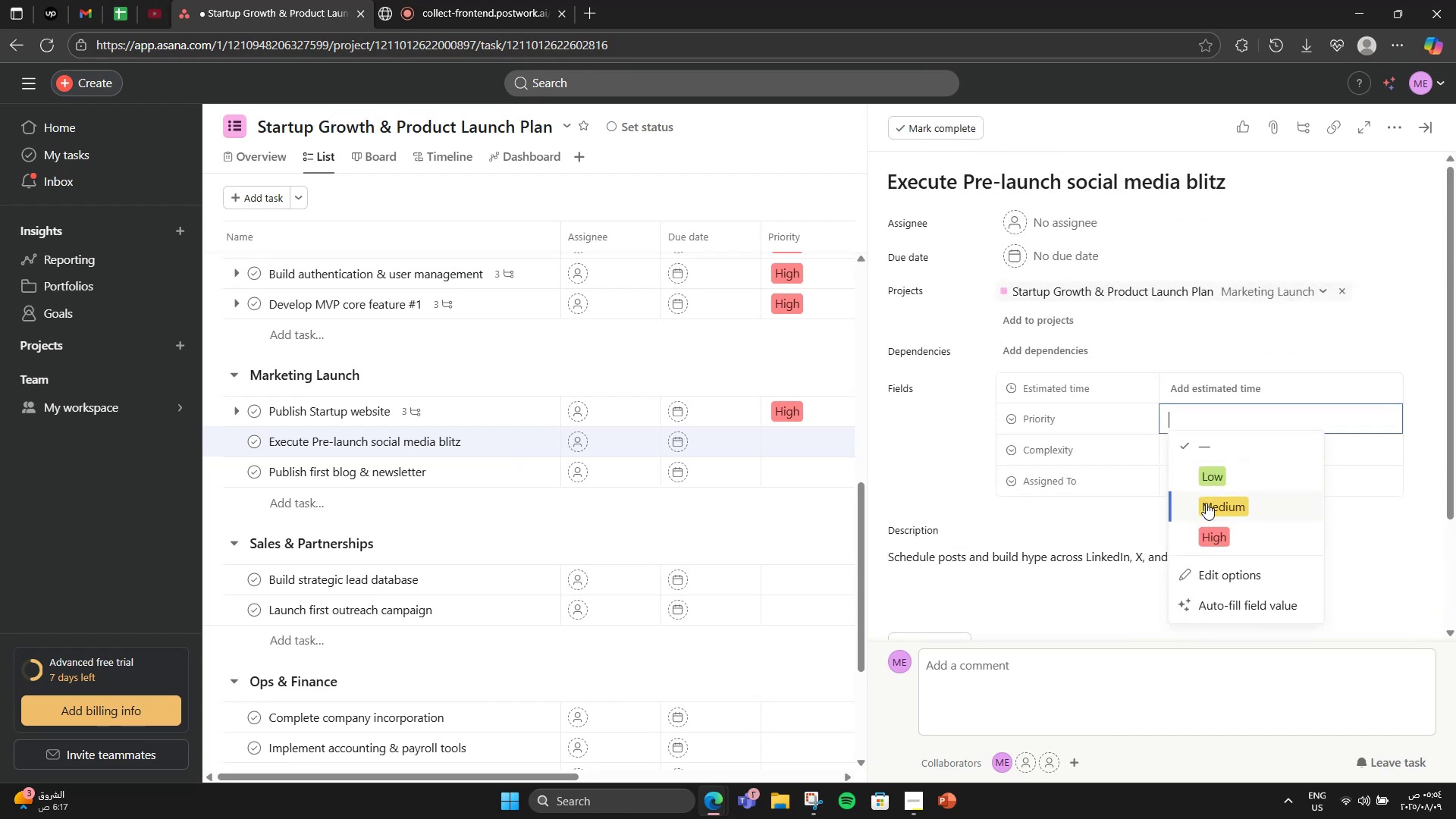 
left_click([1216, 507])
 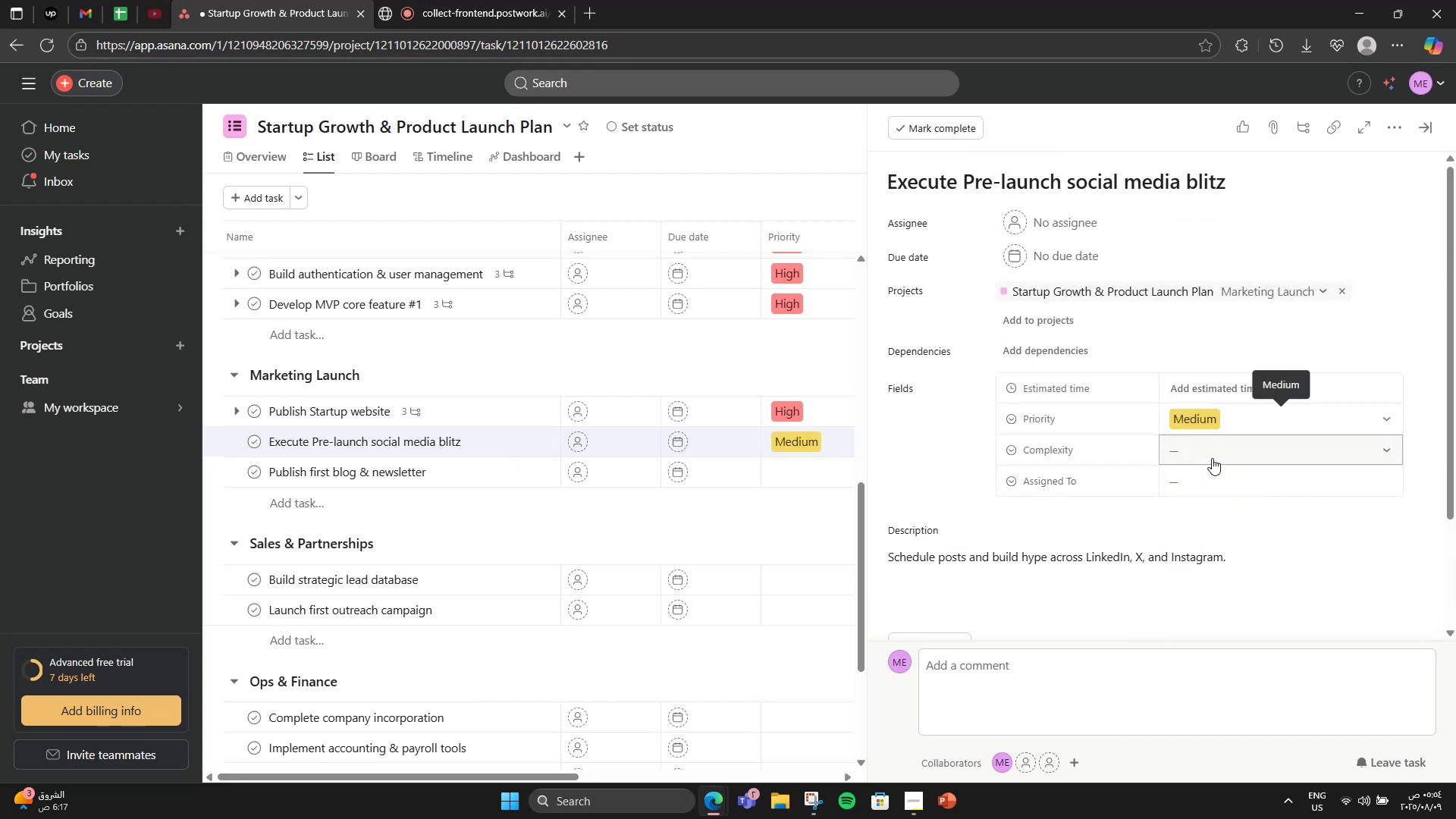 
left_click([1200, 445])
 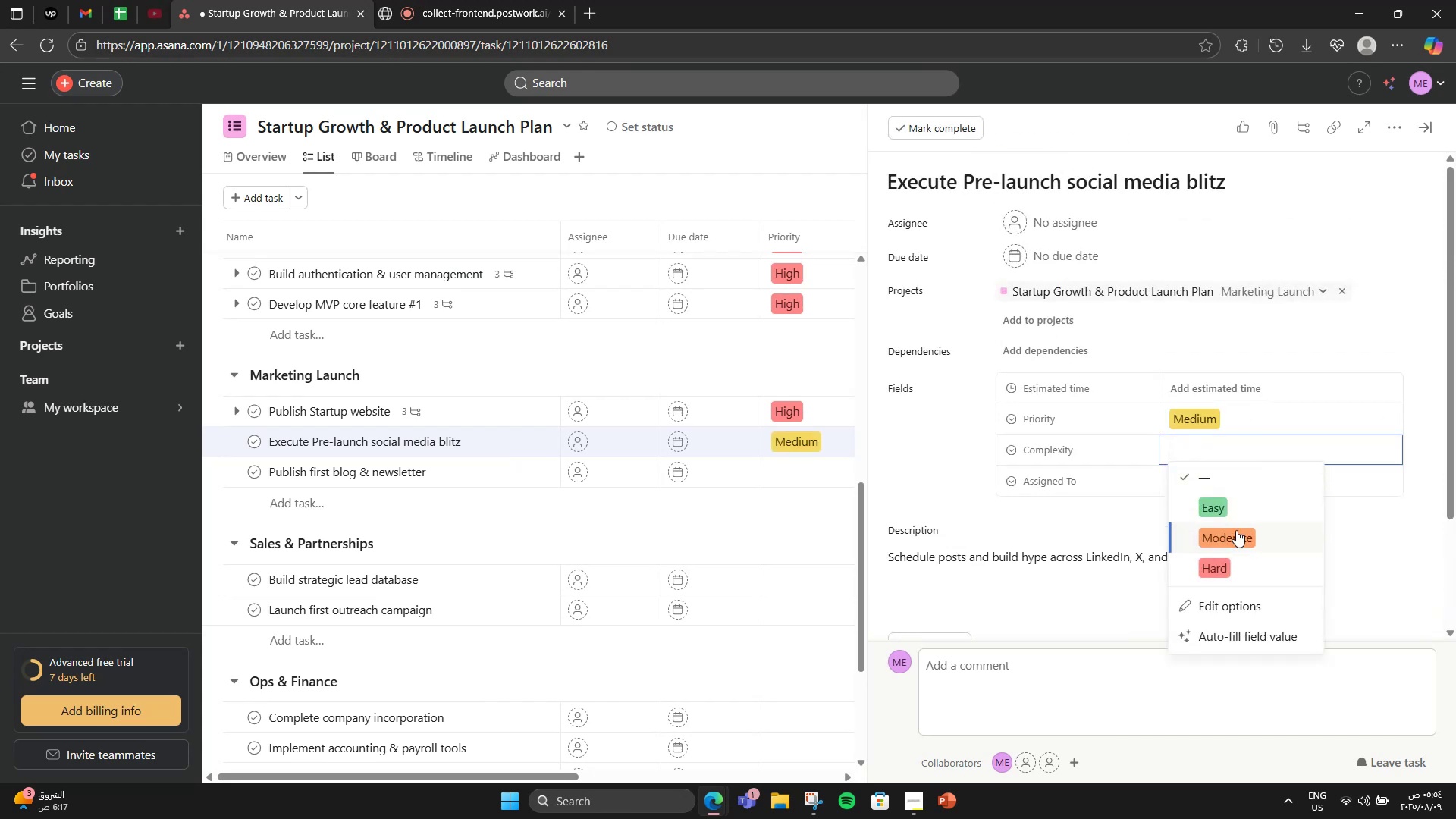 
double_click([1226, 473])
 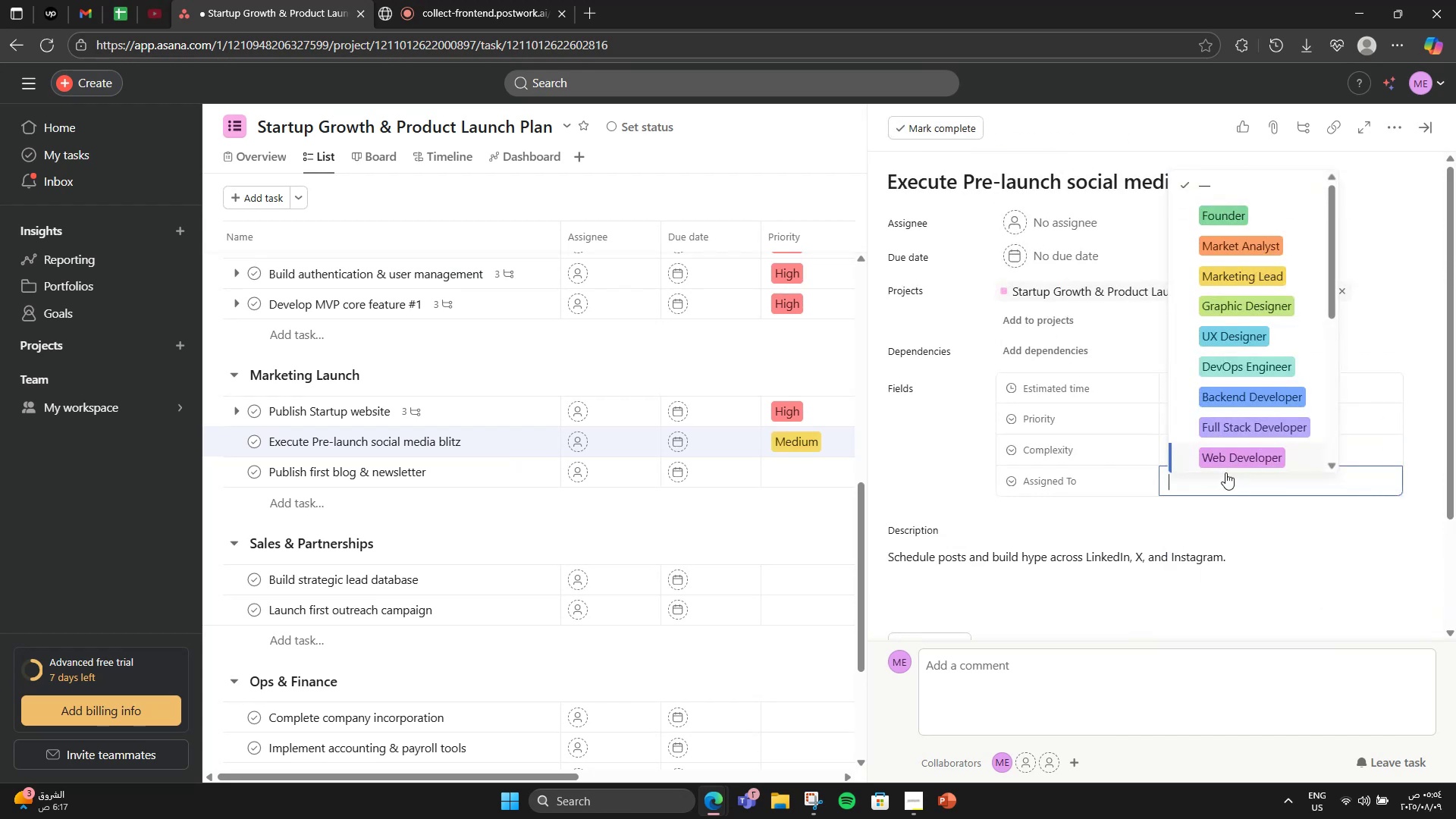 
scroll: coordinate [1271, 379], scroll_direction: none, amount: 0.0
 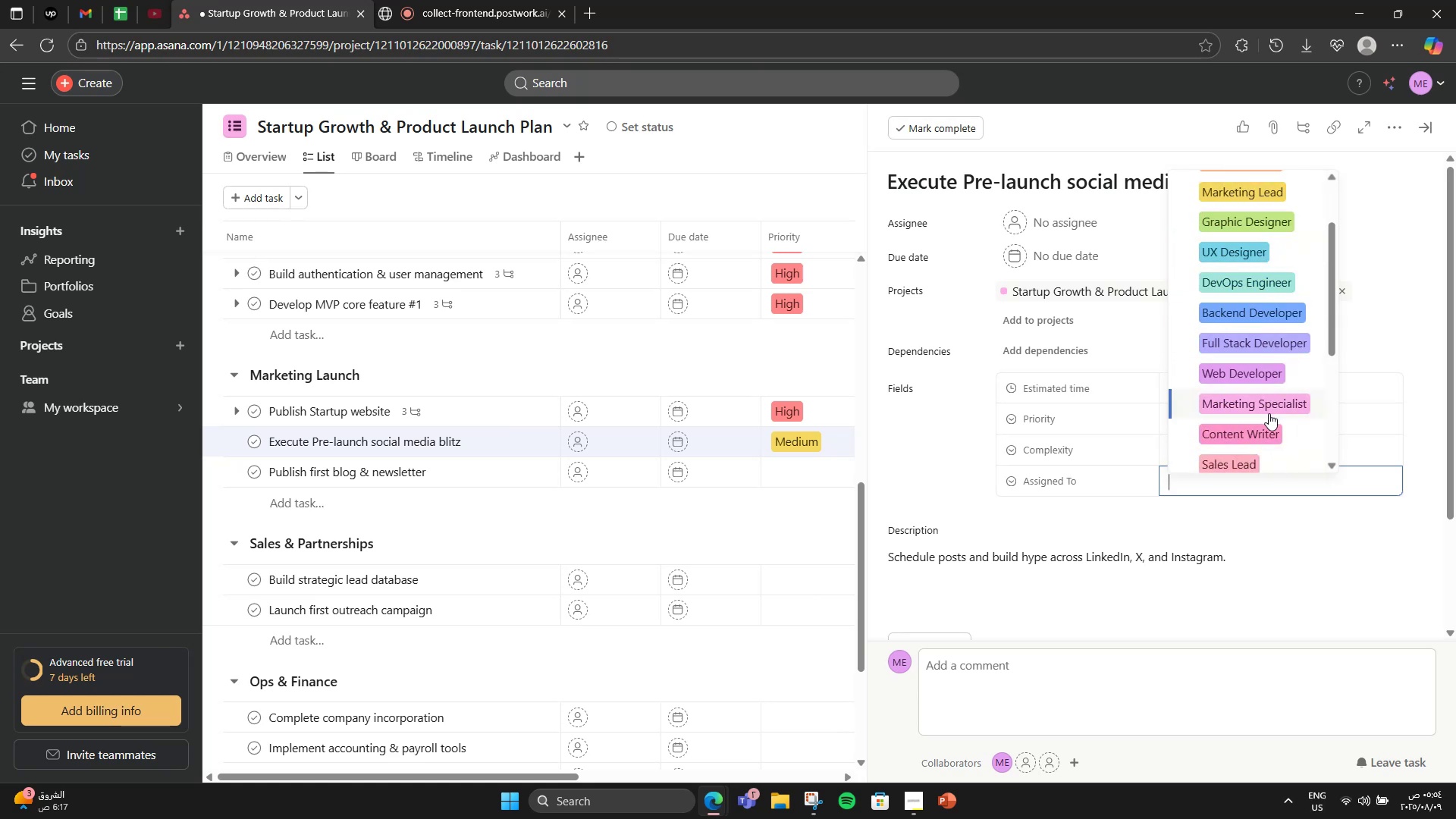 
left_click([1269, 413])
 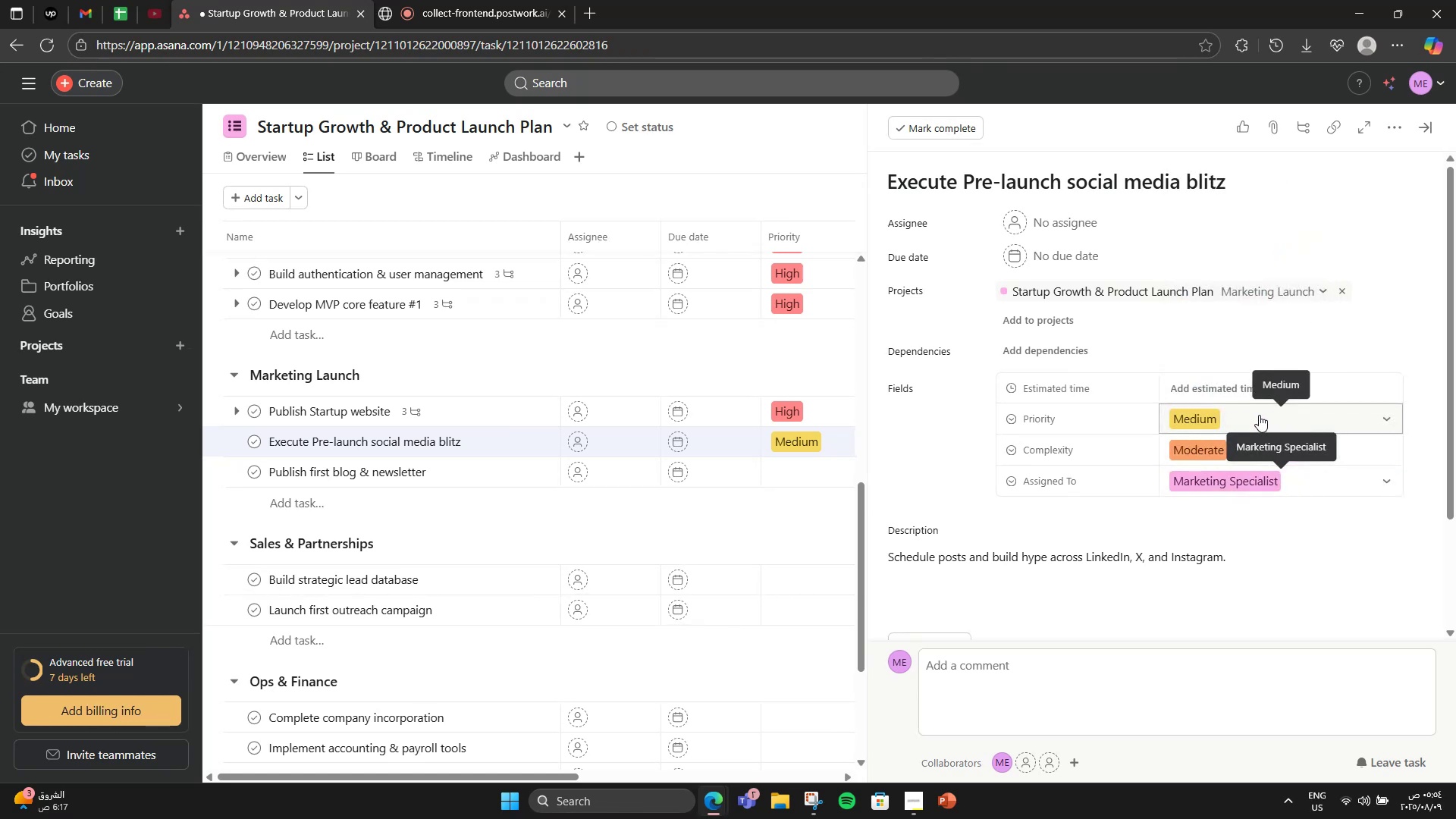 
left_click([1219, 391])
 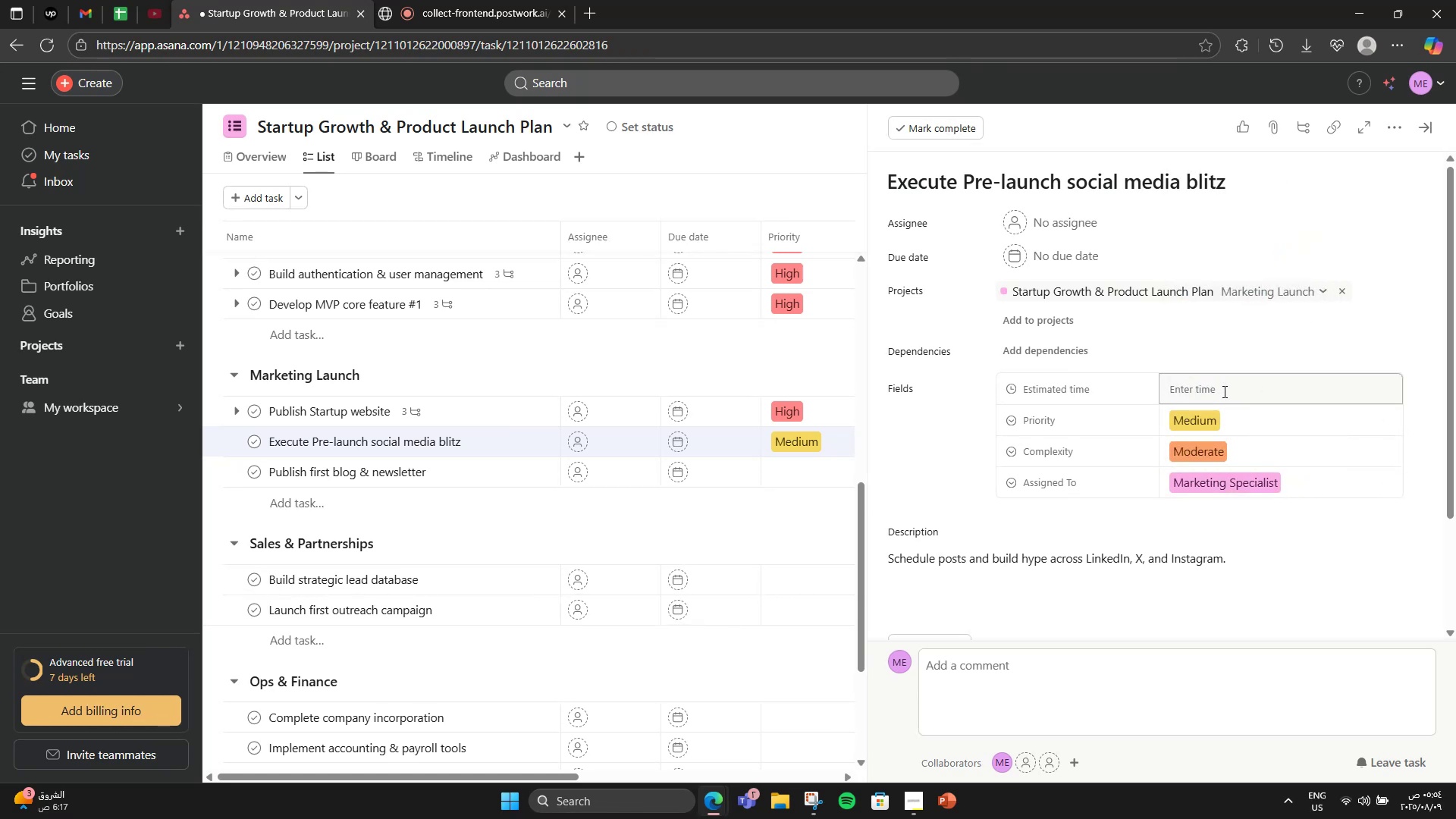 
key(Numpad6)
 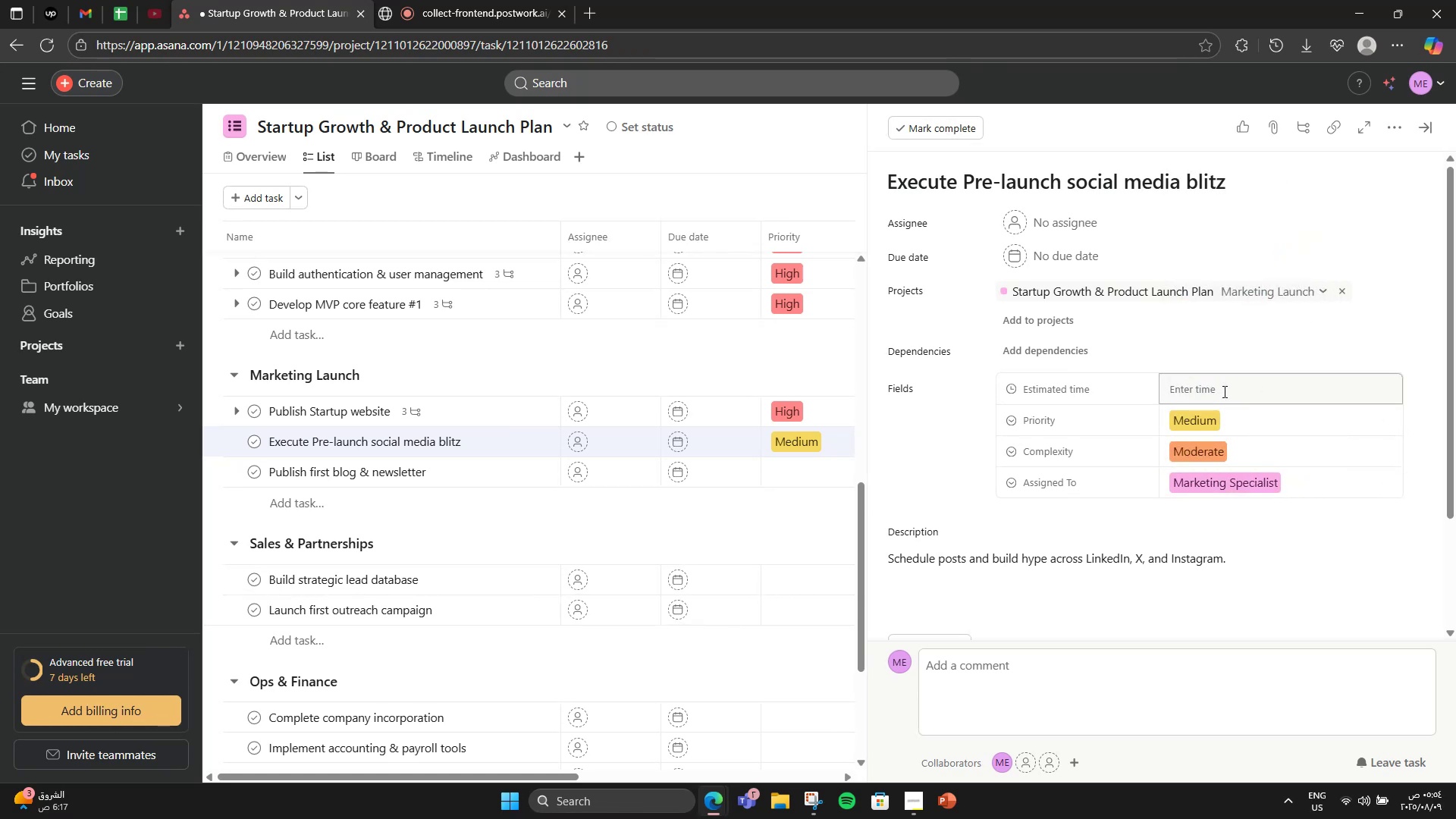 
left_click([1222, 391])
 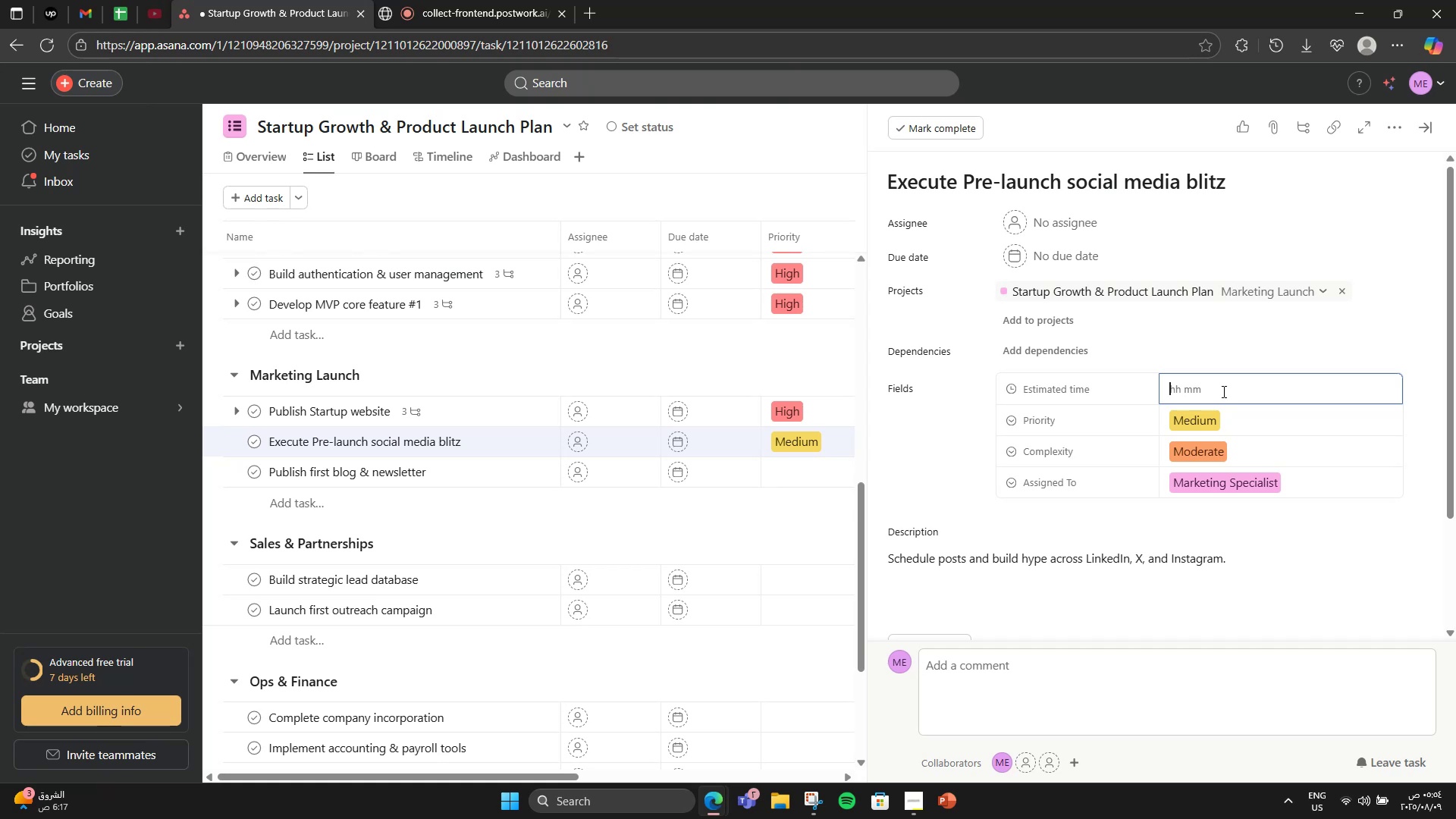 
key(Numpad6)
 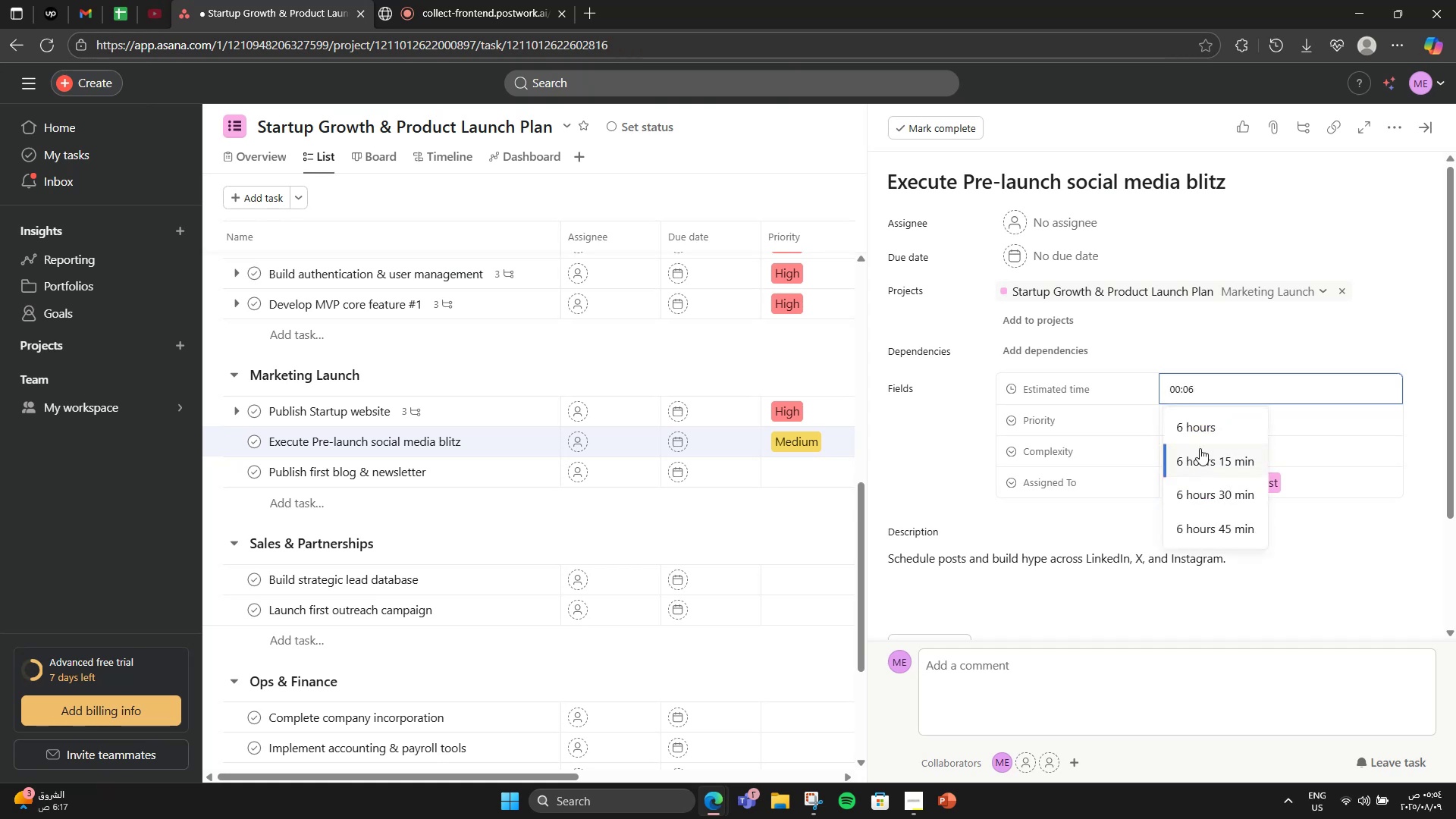 
left_click([1201, 420])
 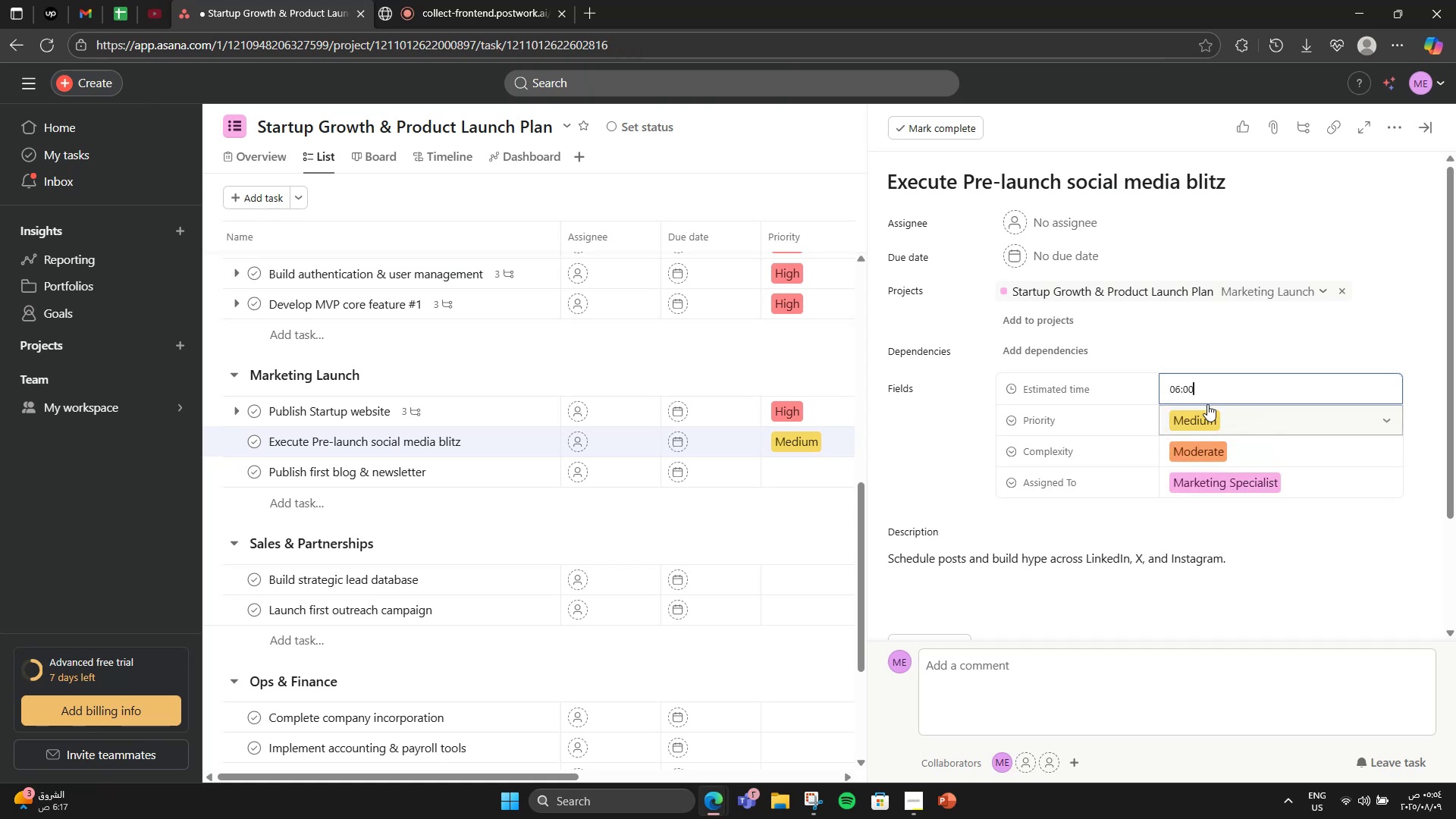 
scroll: coordinate [1222, 361], scroll_direction: down, amount: 2.0
 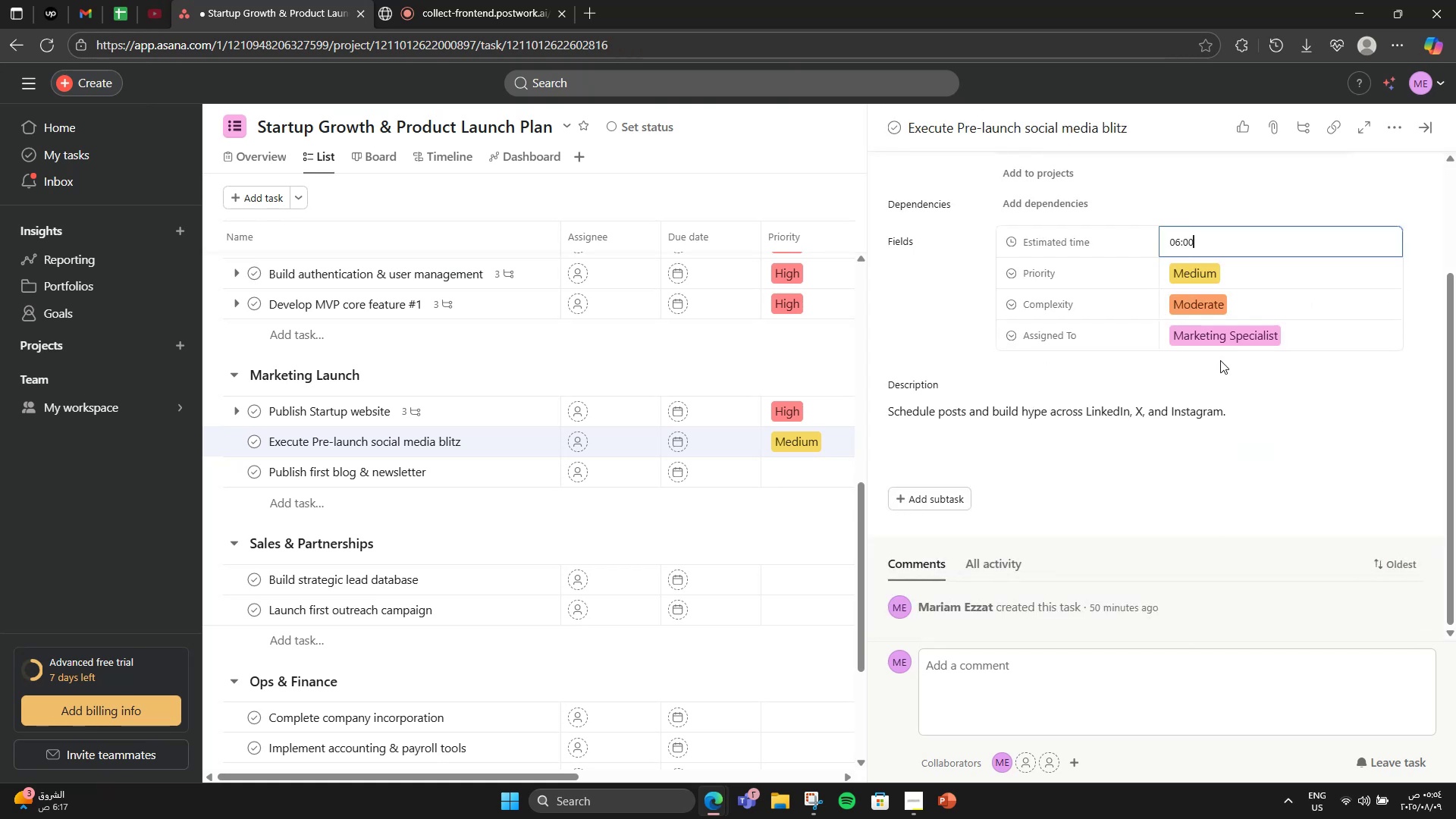 
wait(6.69)
 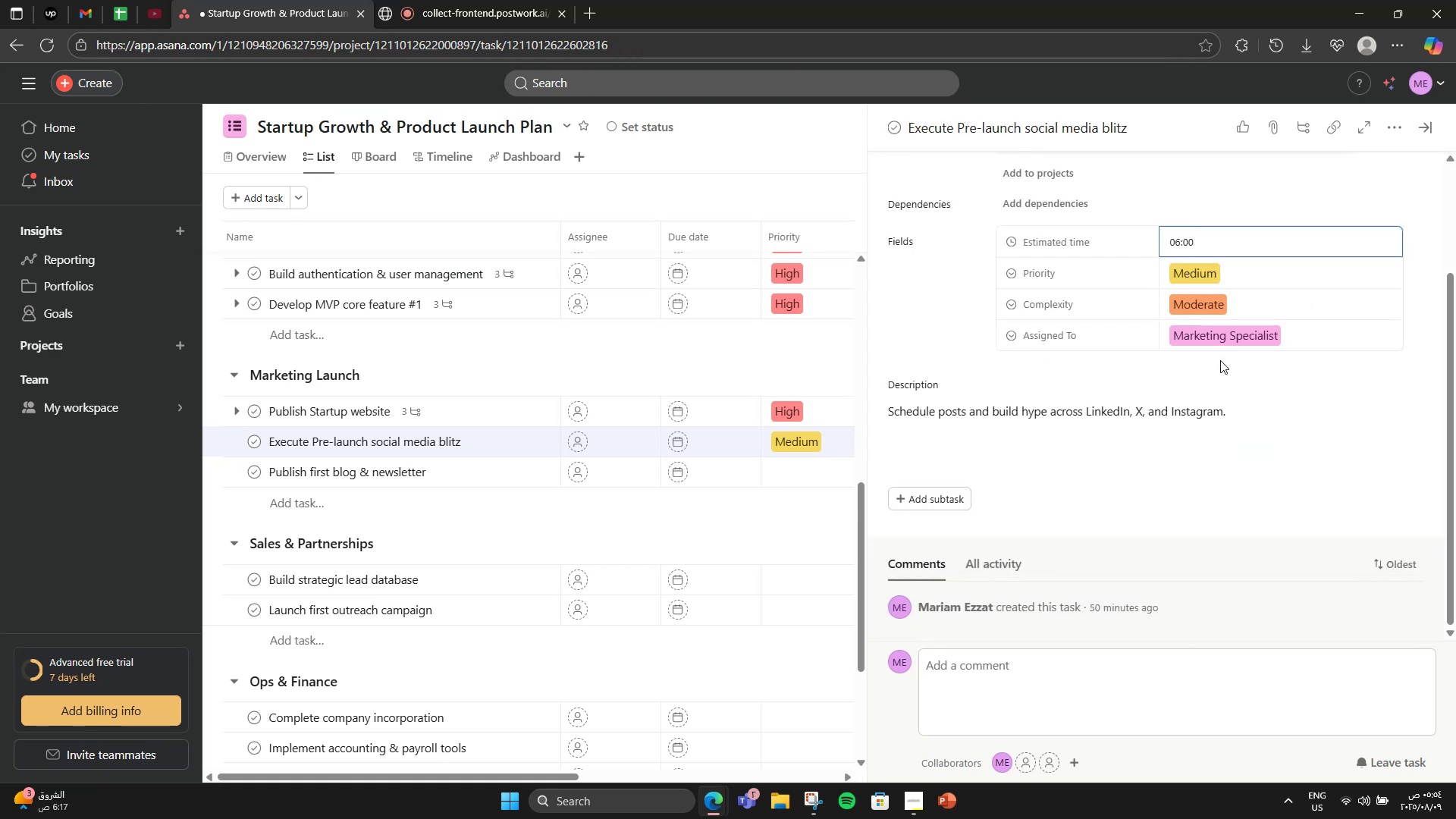 
scroll: coordinate [1220, 360], scroll_direction: down, amount: 1.0
 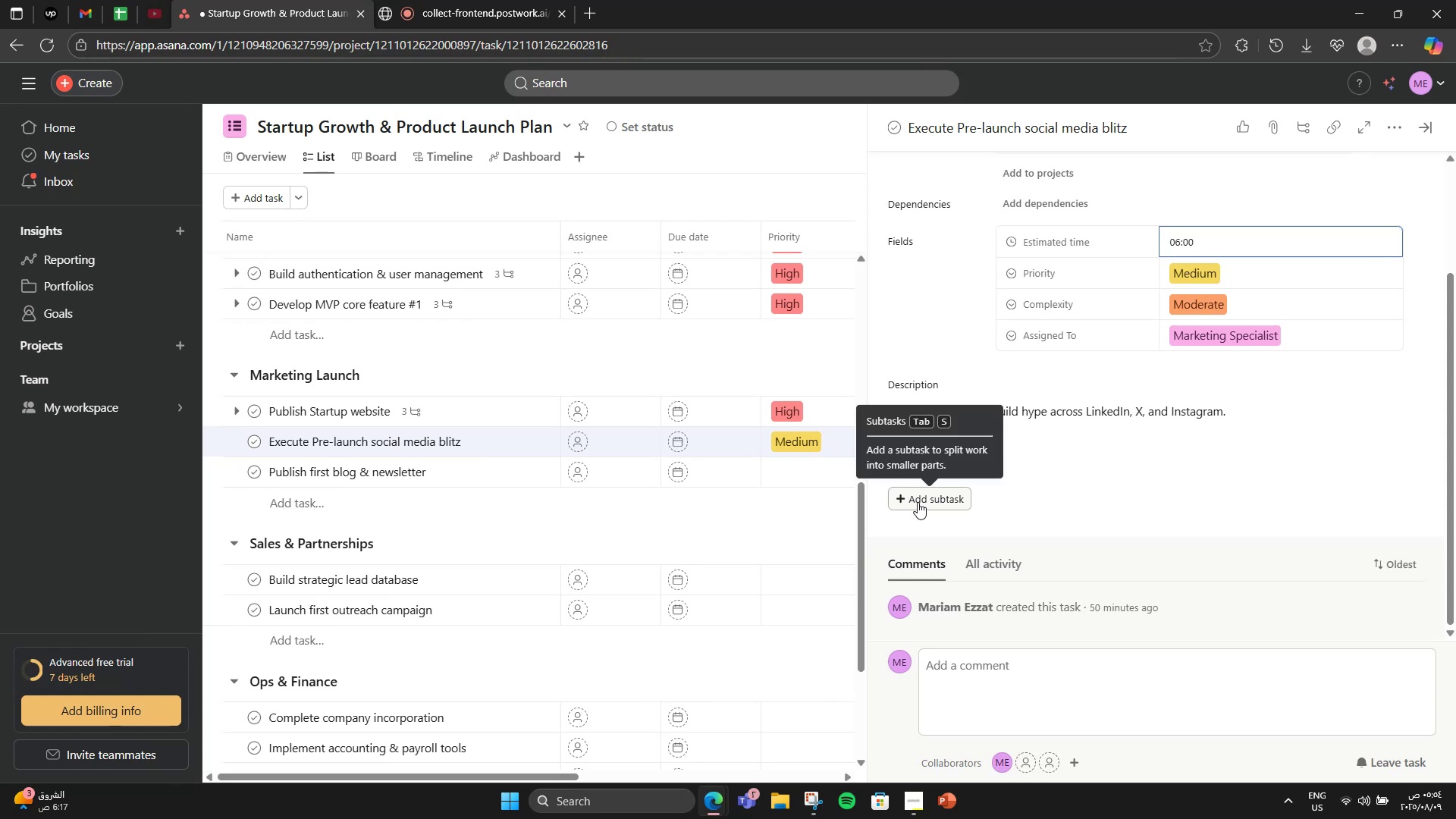 
left_click([918, 502])
 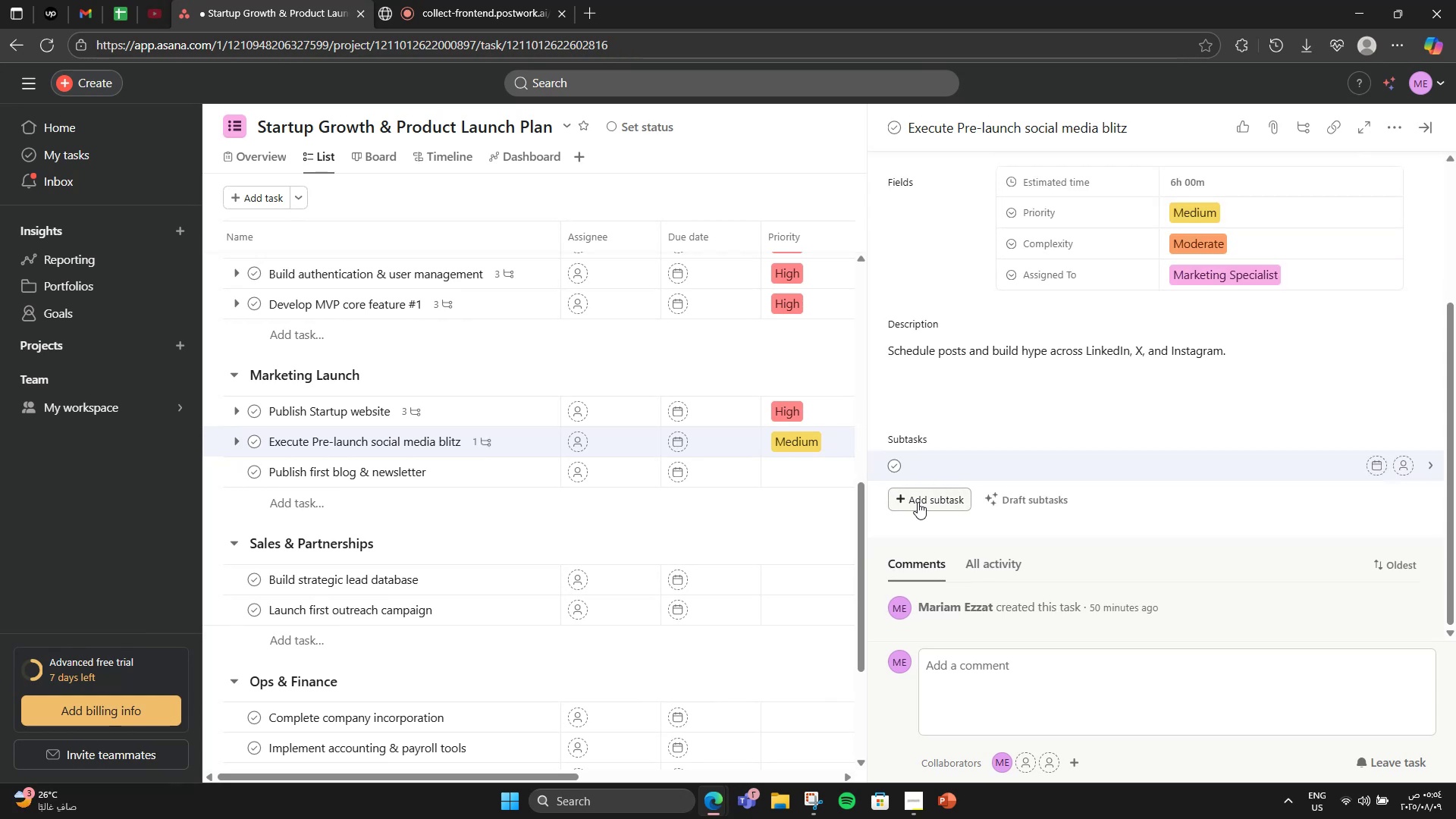 
type(Create designs)
 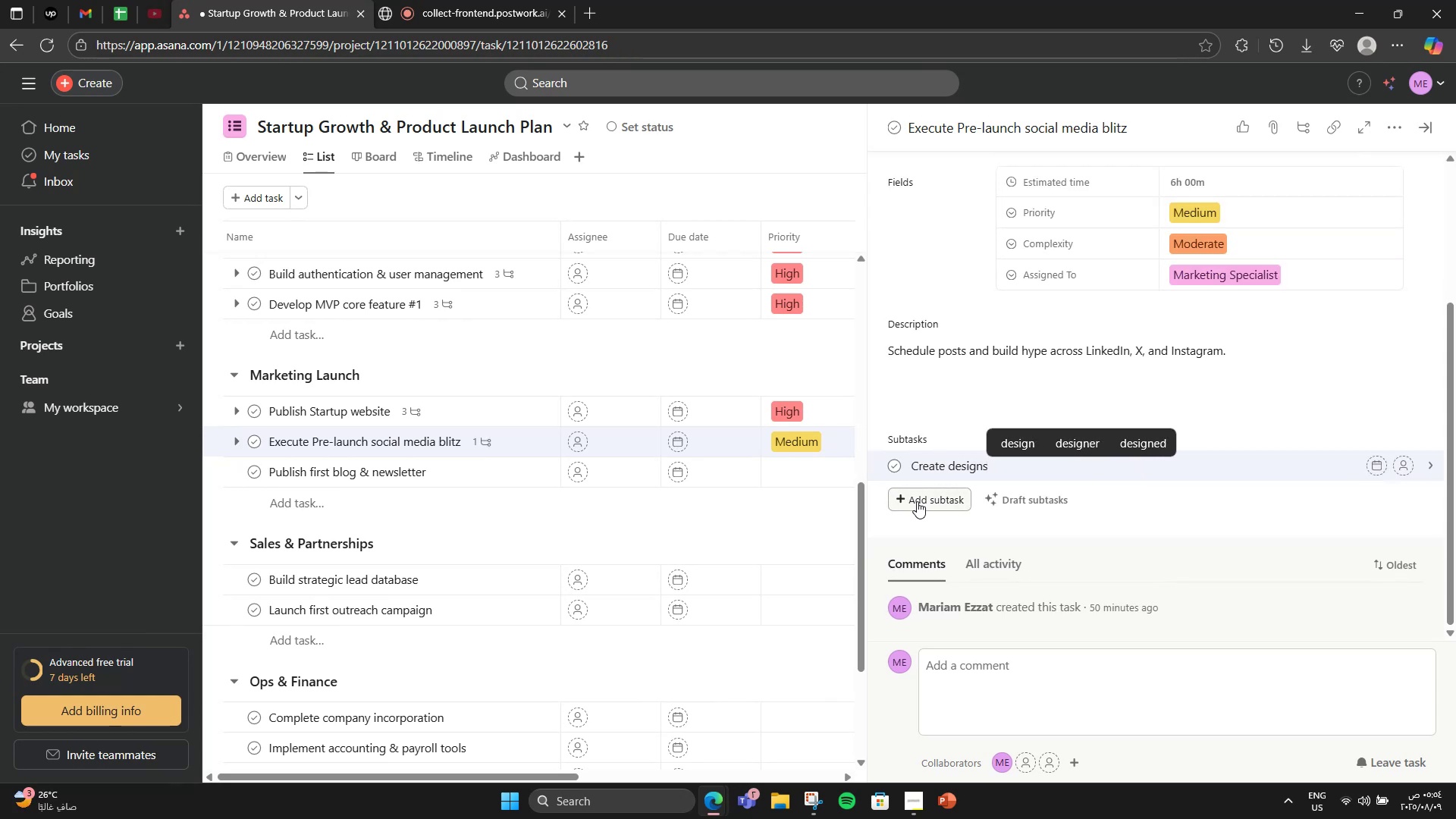 
key(Enter)
 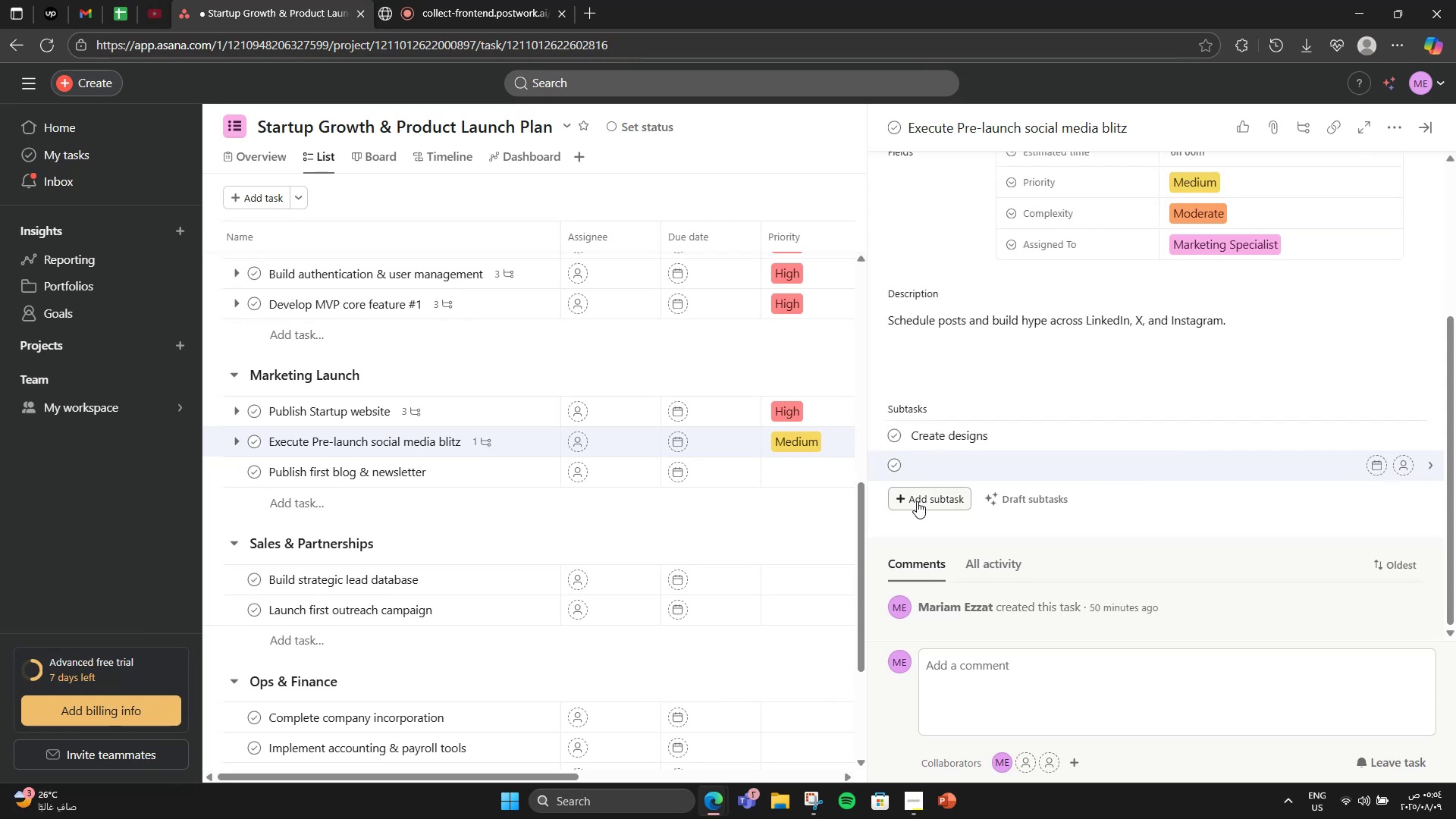 
type(Wrirt)
key(Backspace)
key(Backspace)
type(te )
 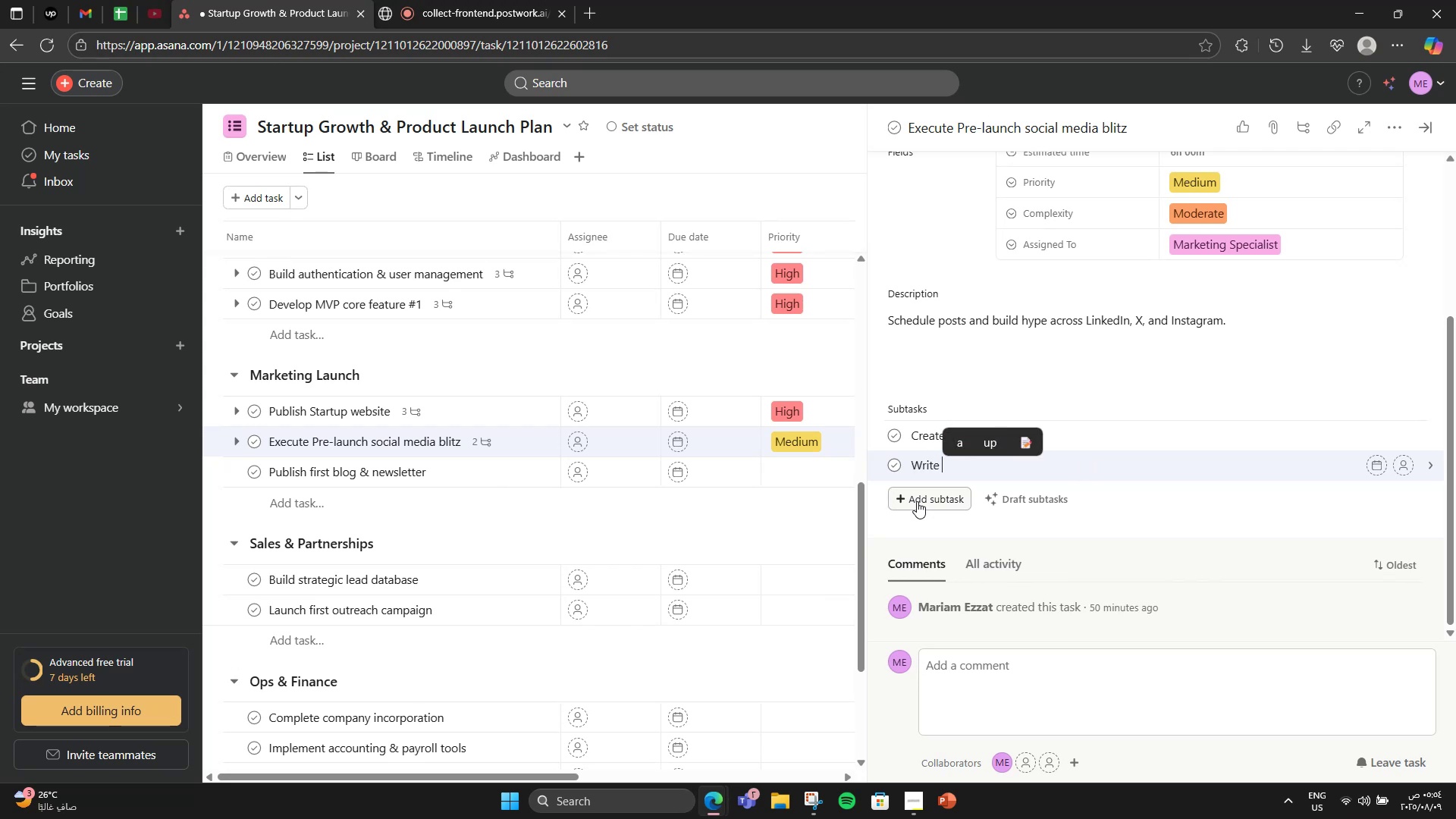 
type(captions)
 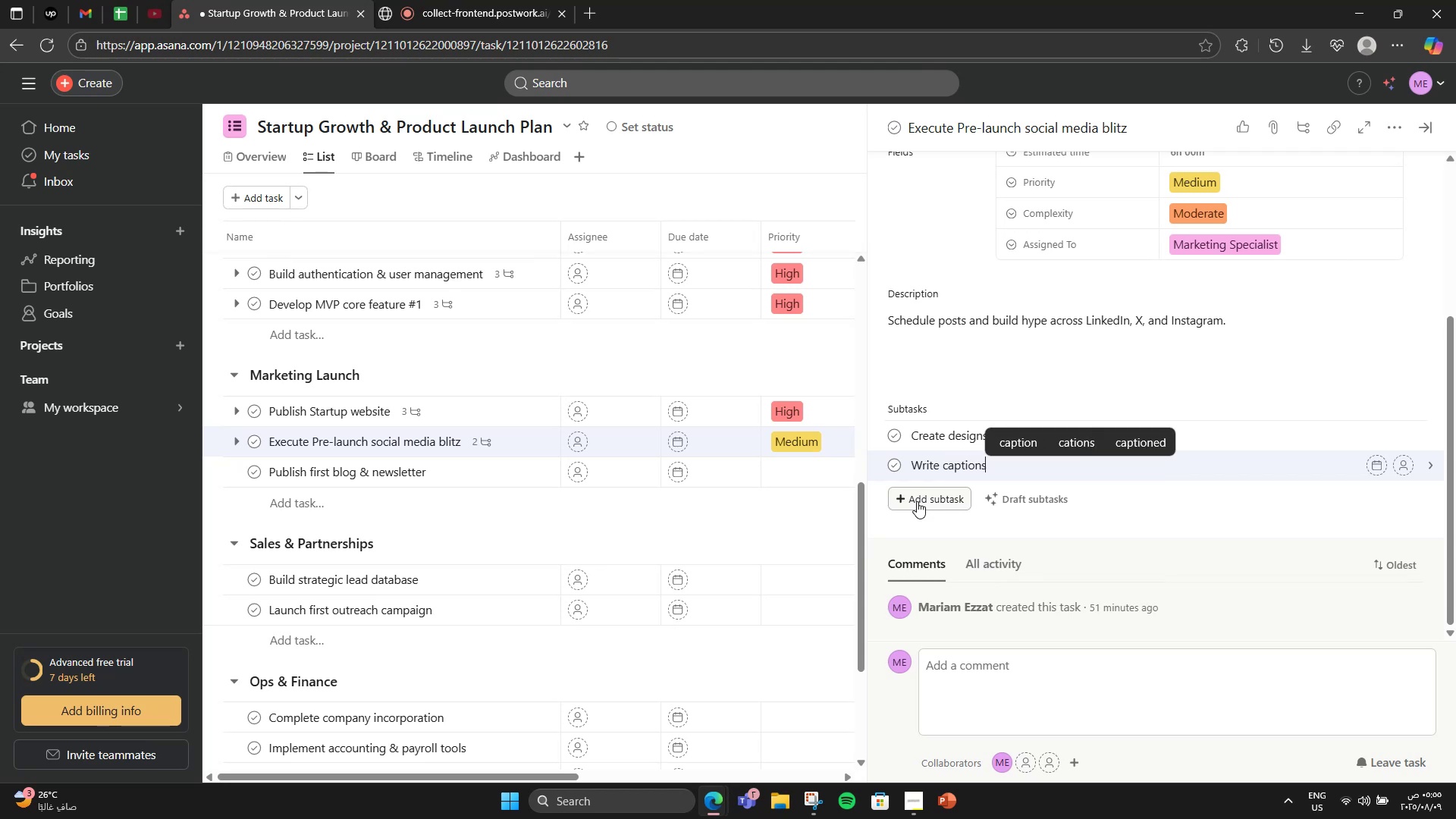 
key(Enter)
 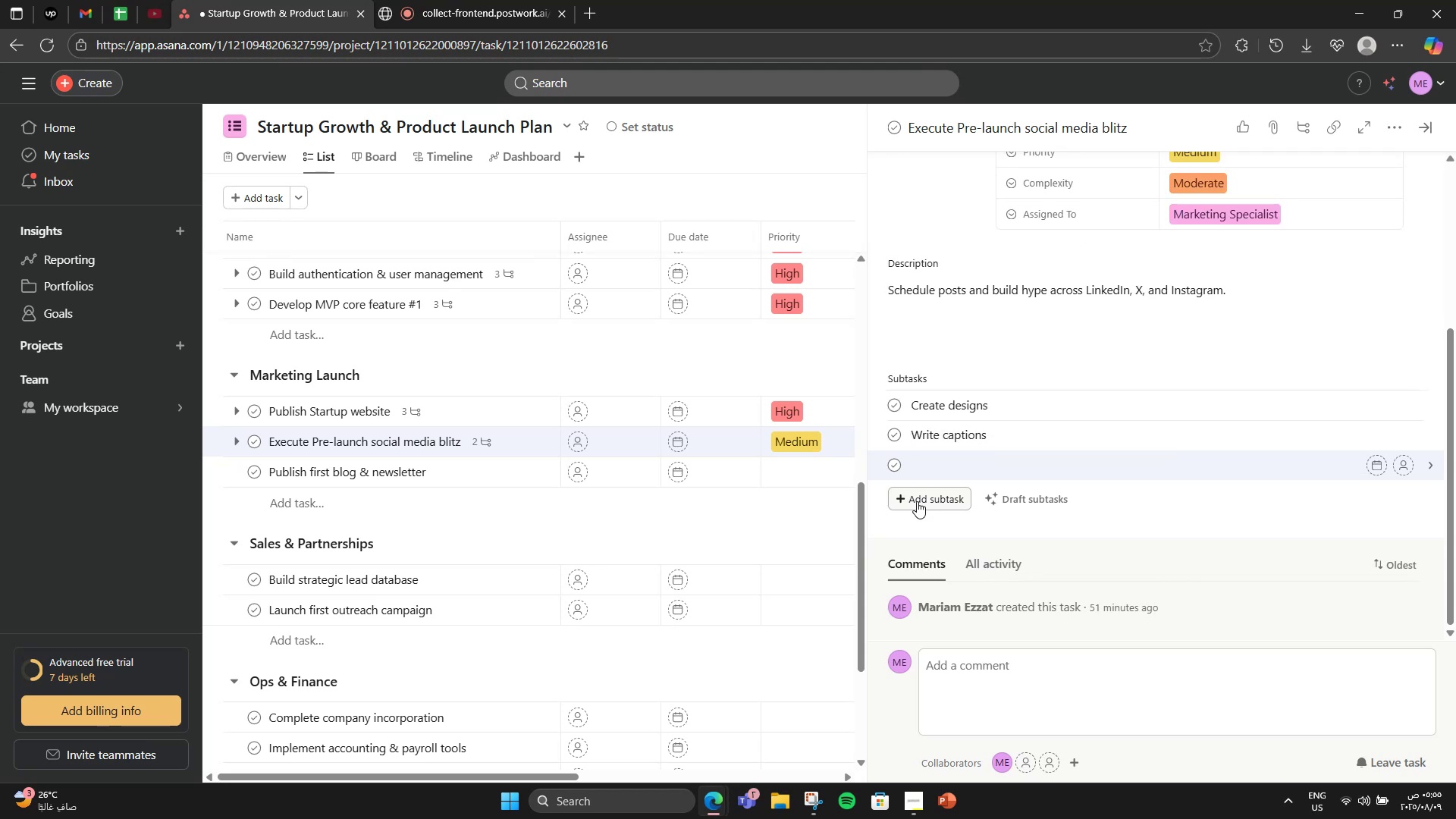 
type(Schedule posts)
 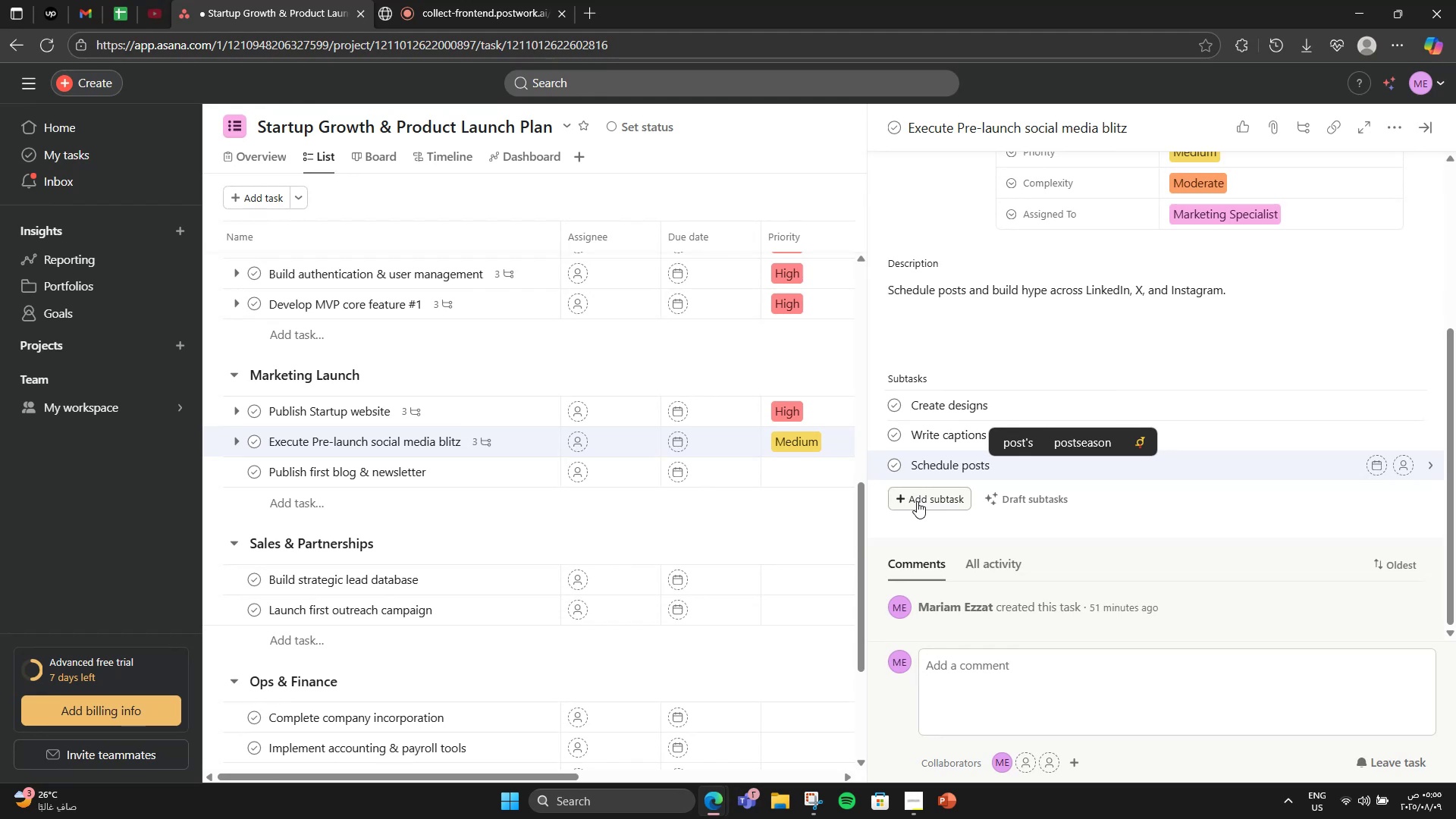 
scroll: coordinate [934, 437], scroll_direction: up, amount: 1.0
 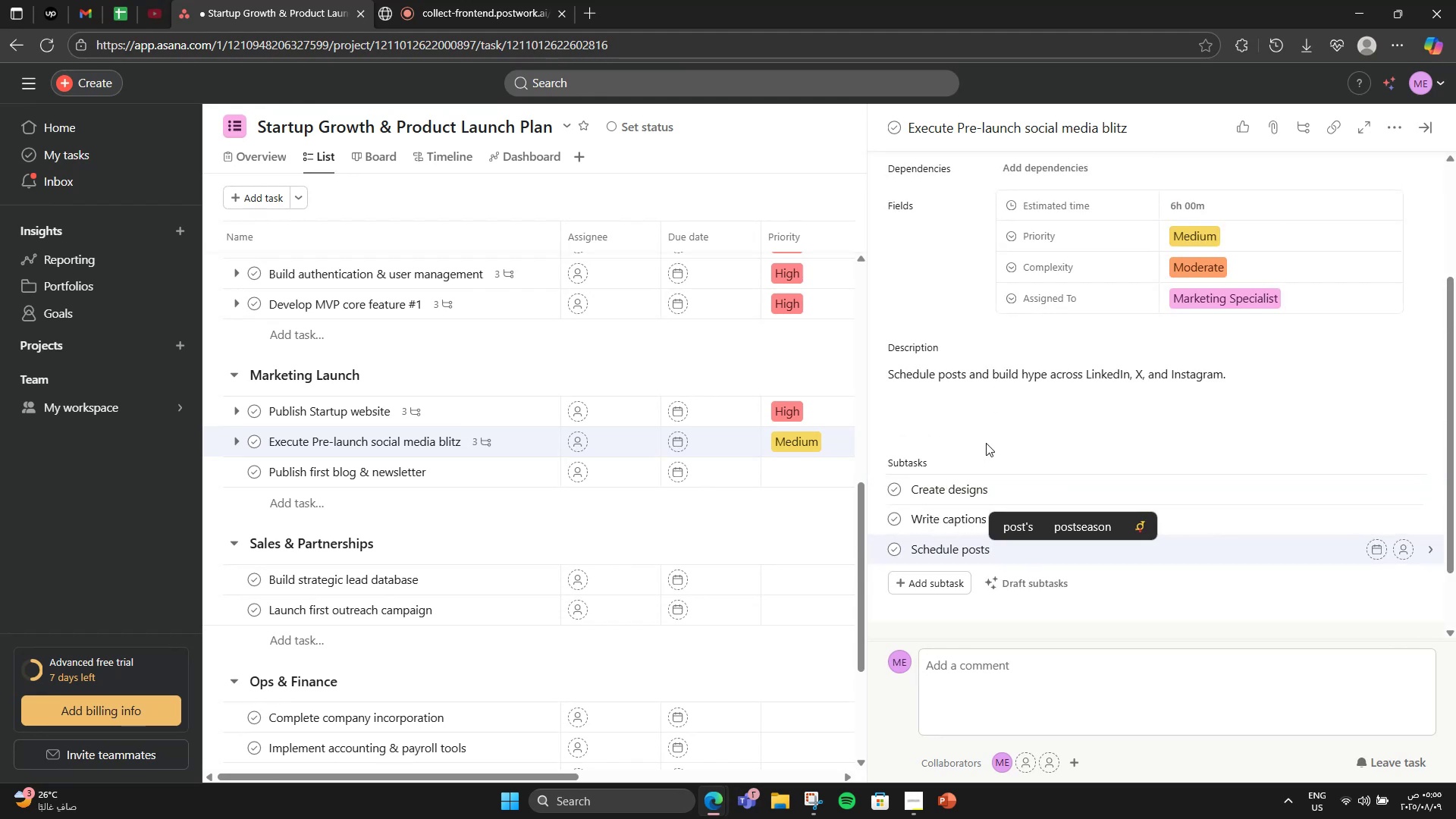 
scroll: coordinate [986, 443], scroll_direction: down, amount: 3.0
 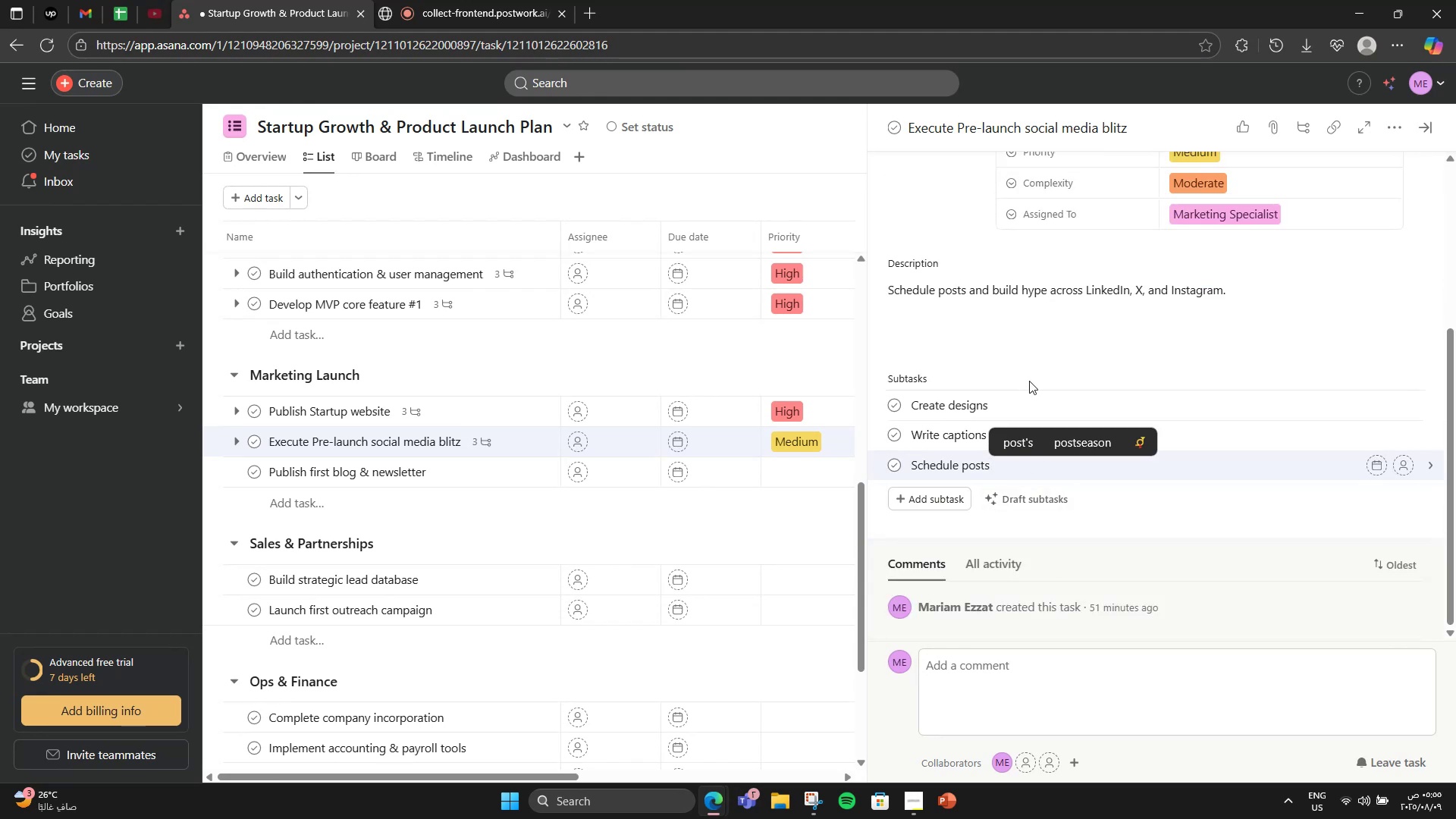 
left_click([1029, 365])
 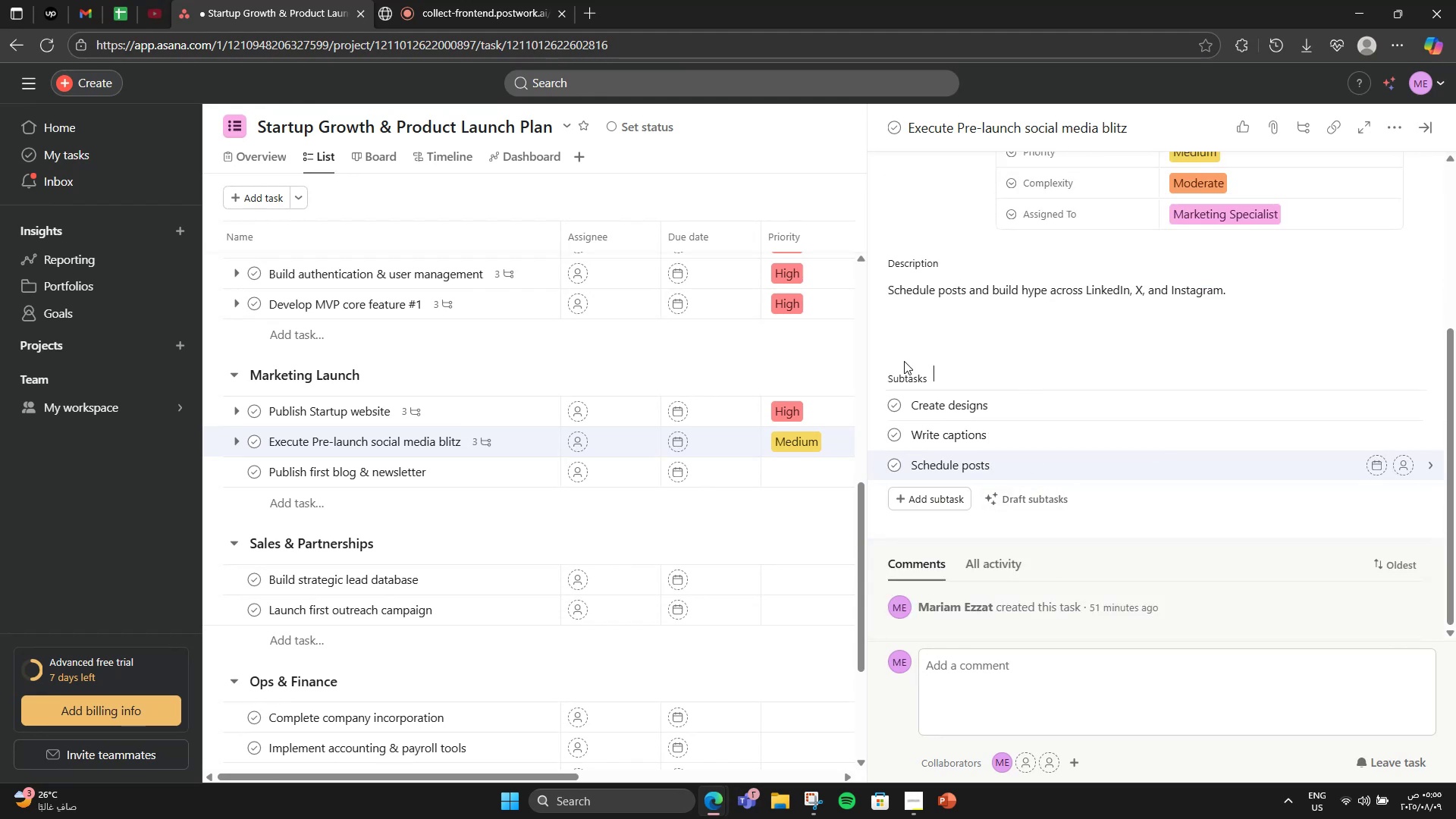 
wait(6.18)
 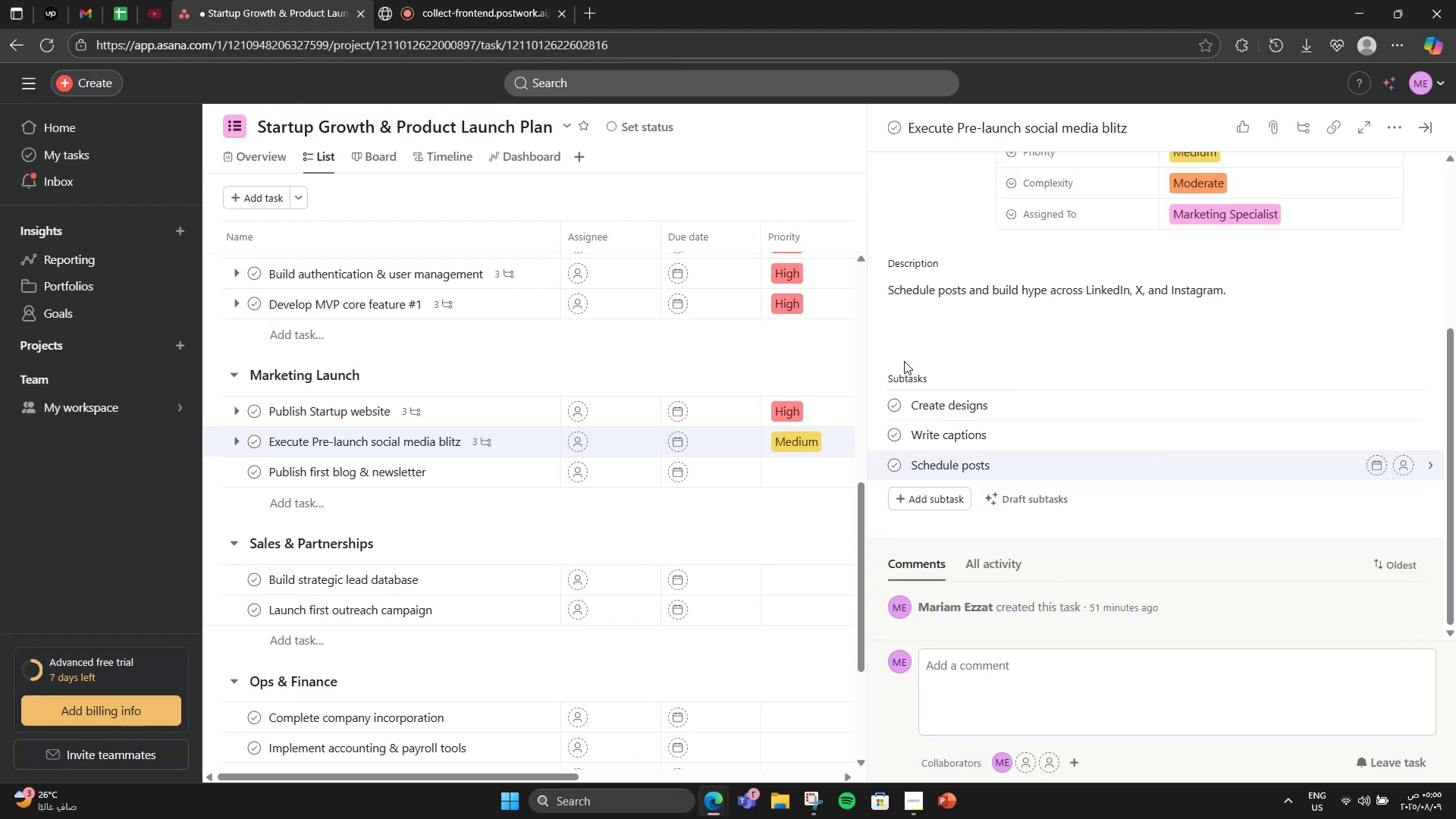 
left_click([488, 472])
 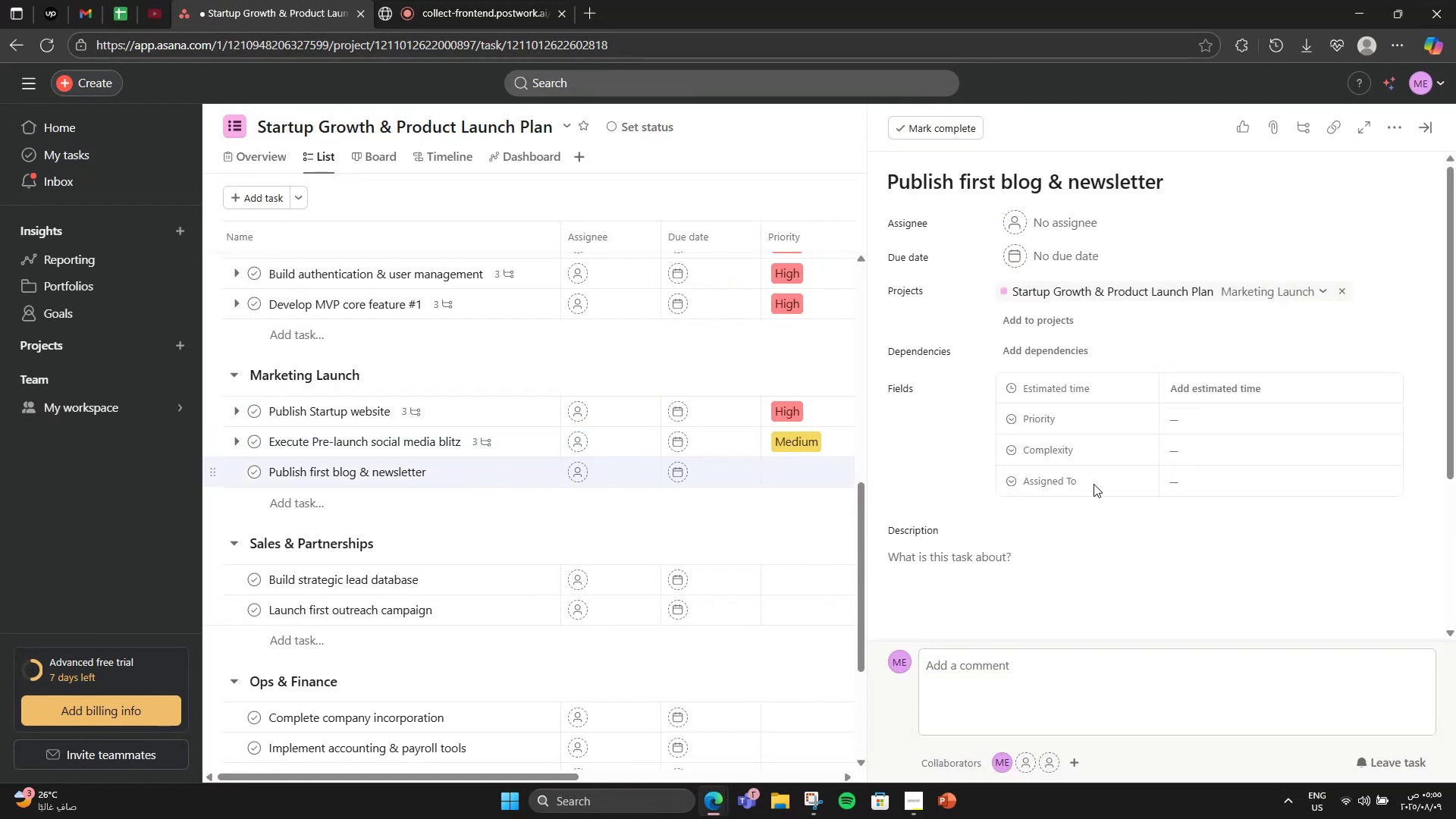 
scroll: coordinate [1175, 479], scroll_direction: down, amount: 1.0
 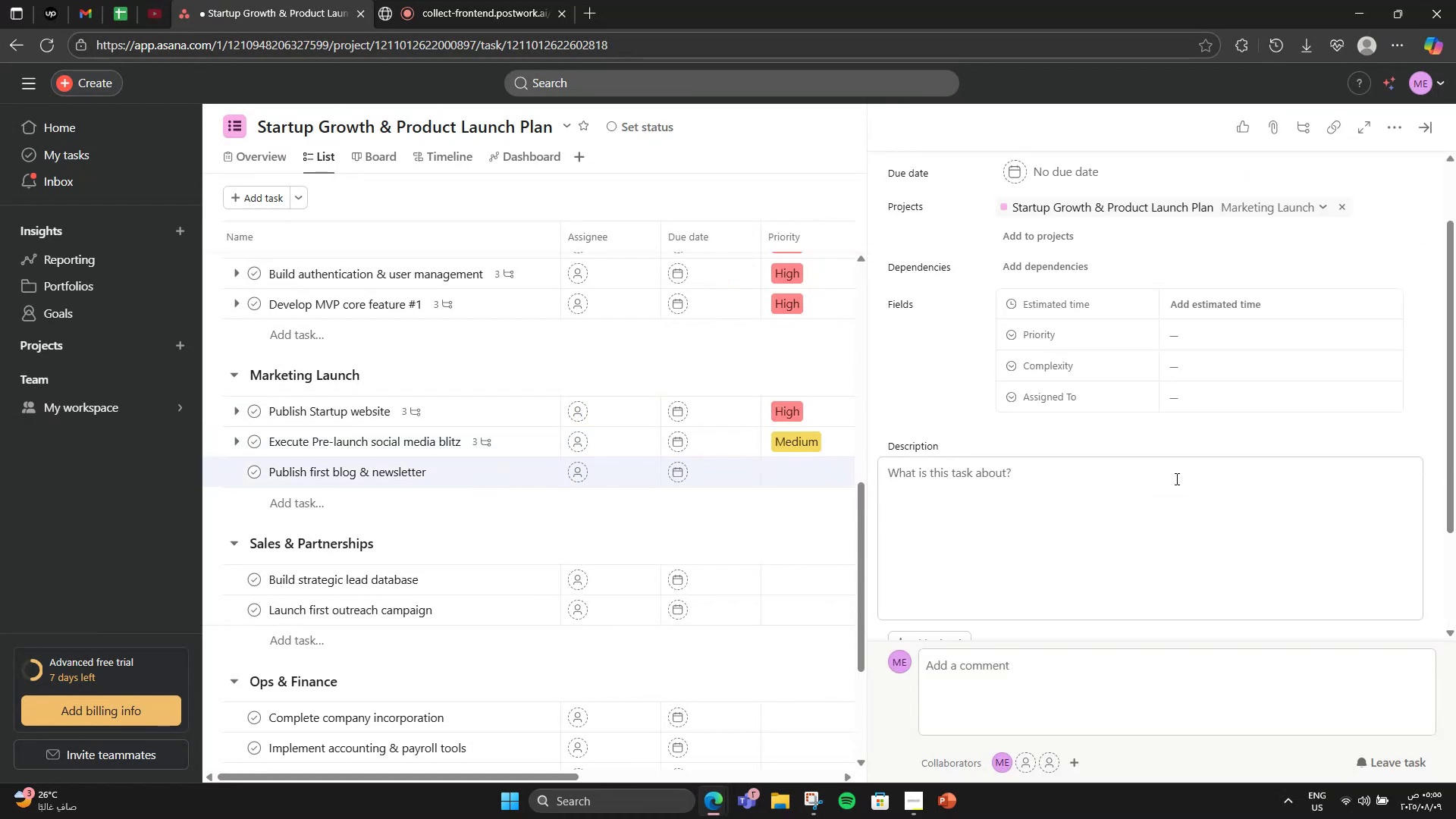 
left_click([1175, 479])
 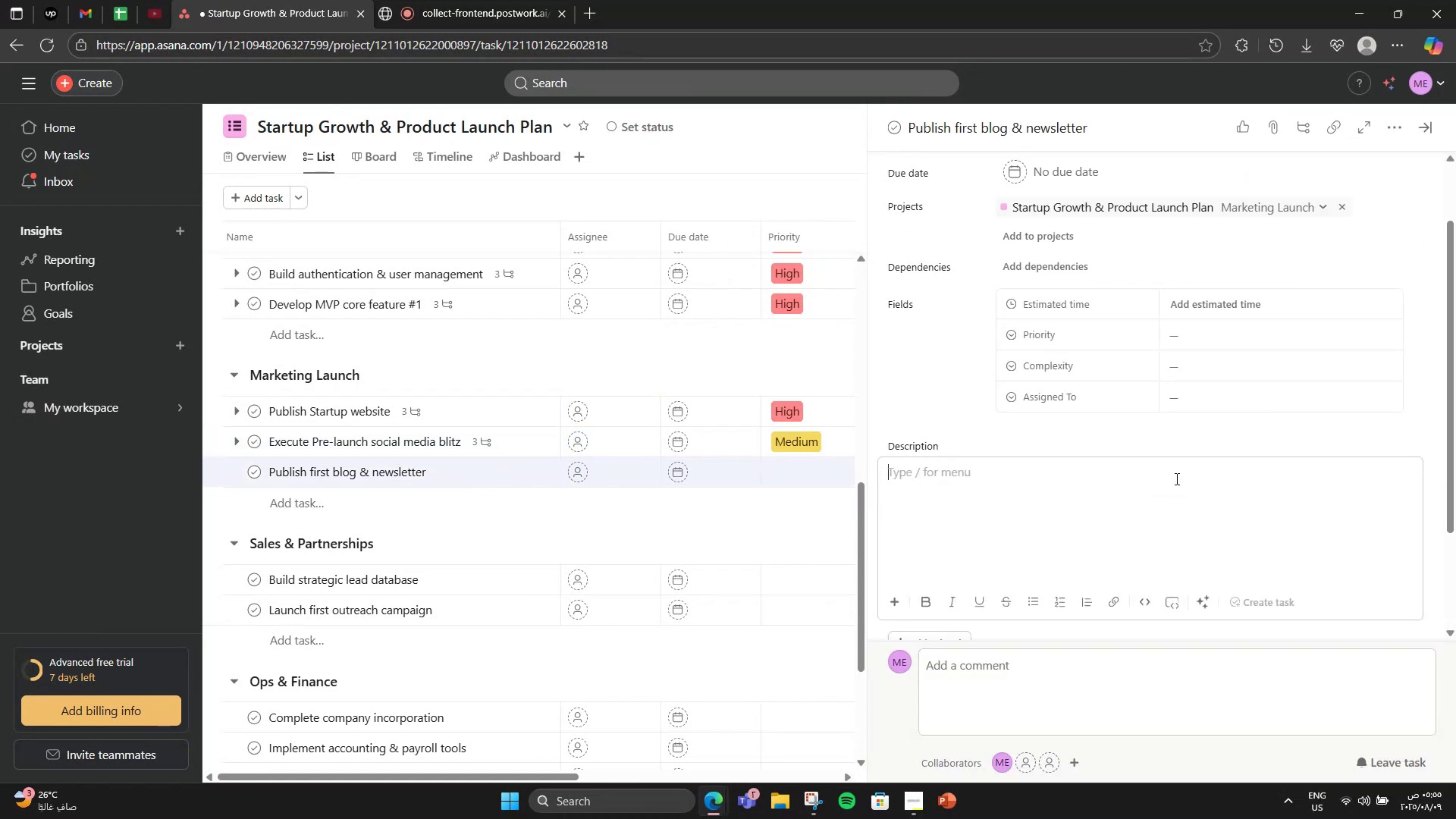 
type(Rek)
key(Backspace)
type(lease strategic lead s)
key(Backspace)
type(database)
 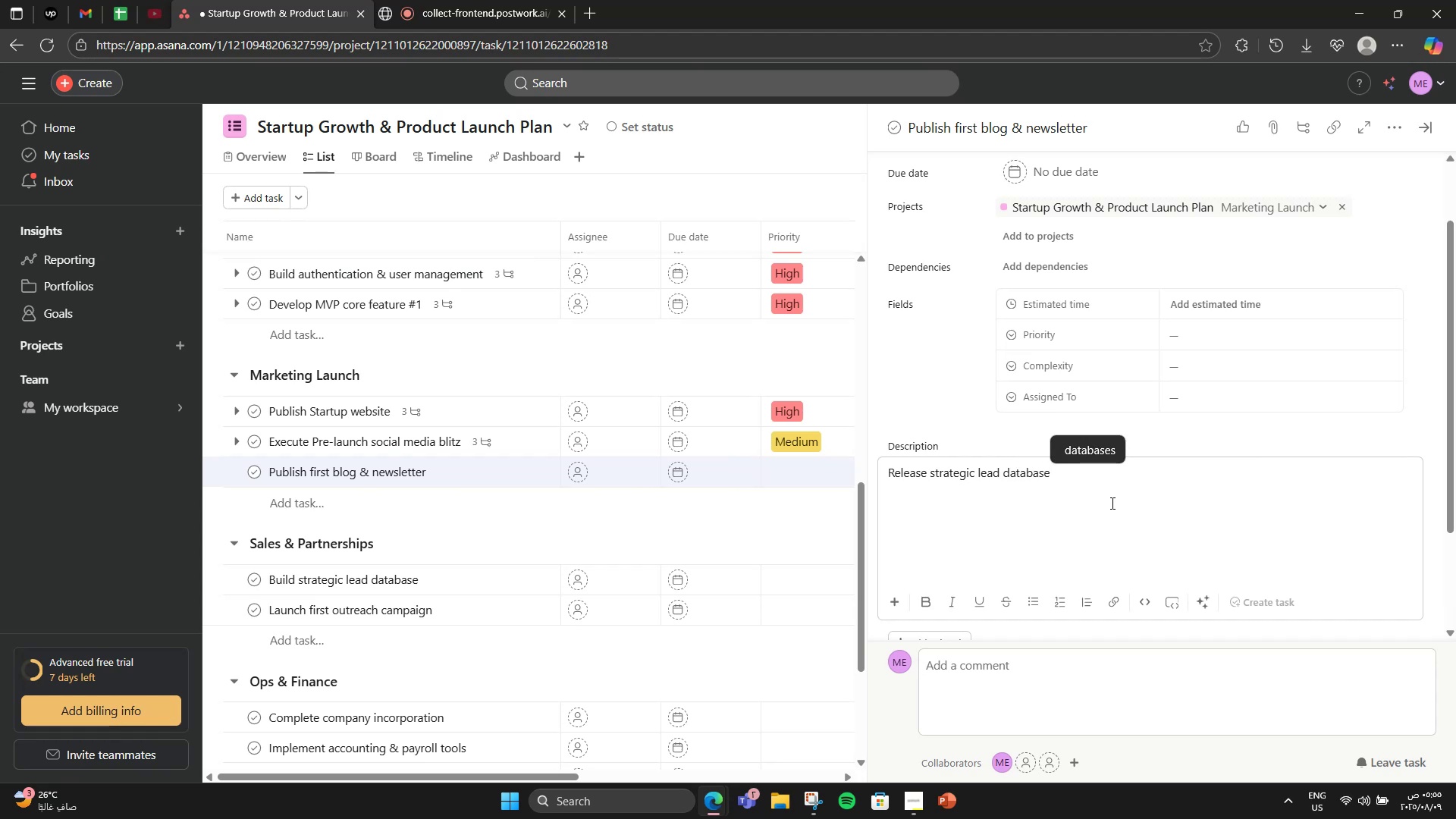 
scroll: coordinate [1222, 485], scroll_direction: up, amount: 3.0
 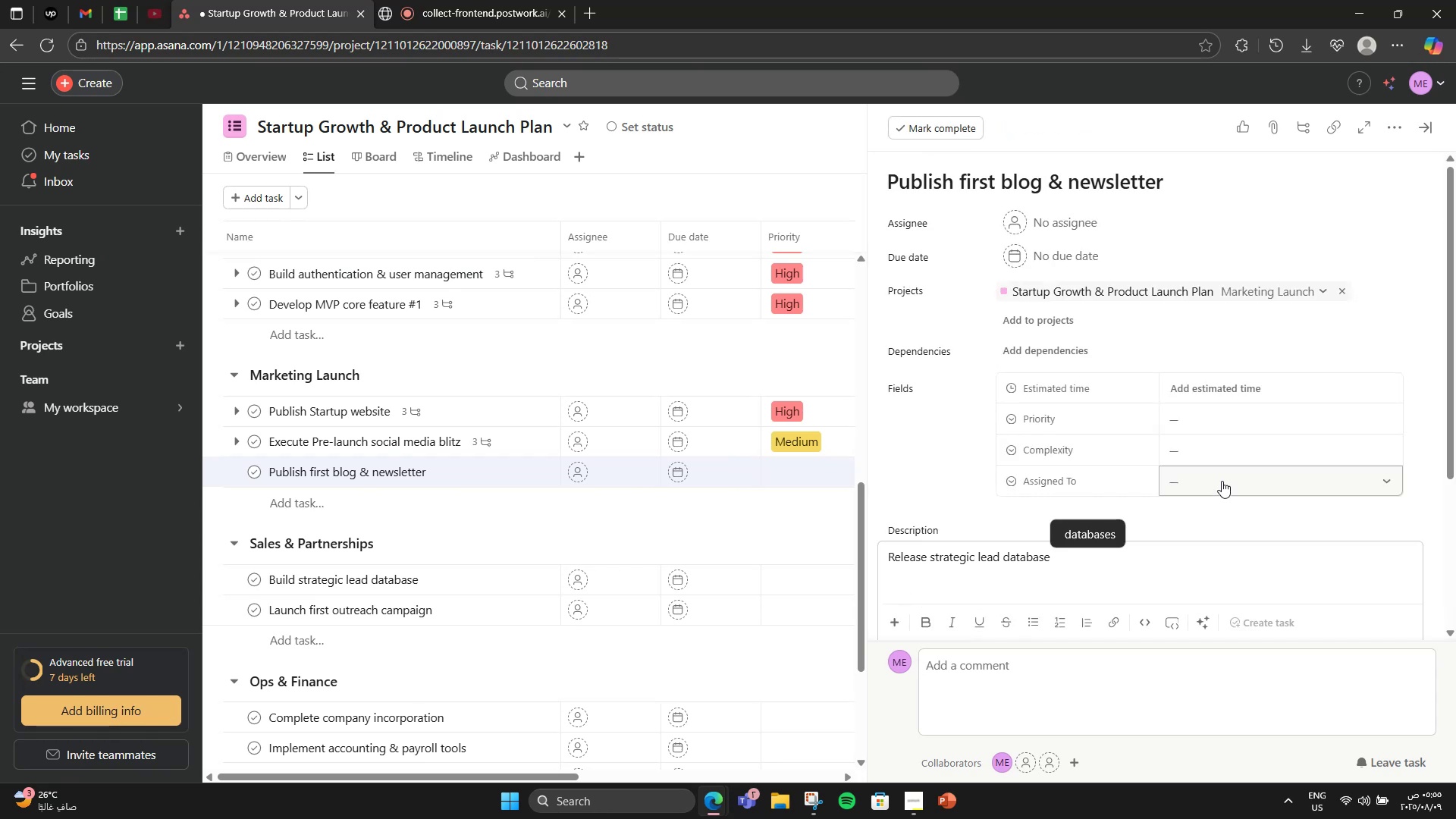 
scroll: coordinate [1216, 481], scroll_direction: down, amount: 2.0
 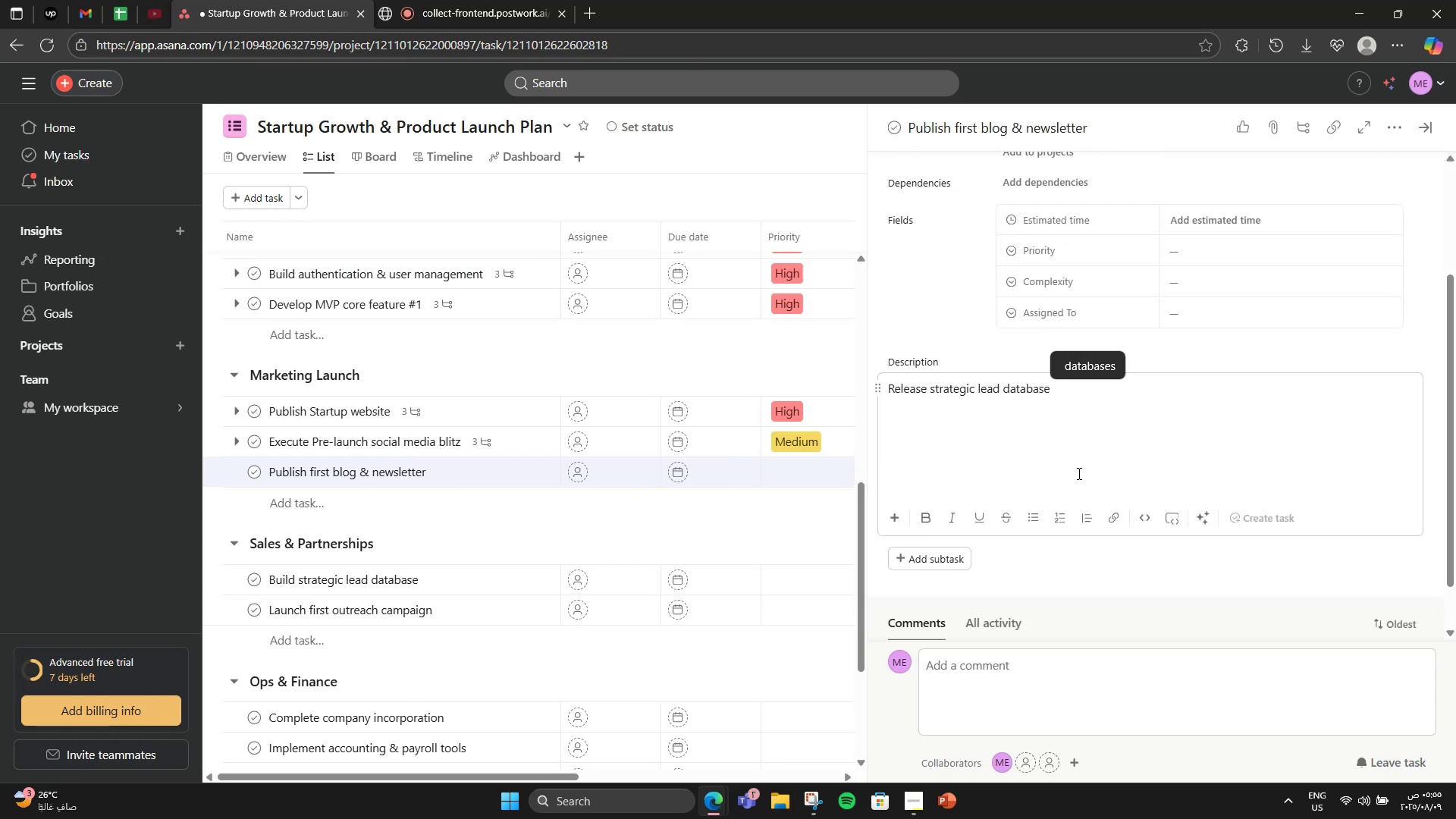 
double_click([963, 410])
 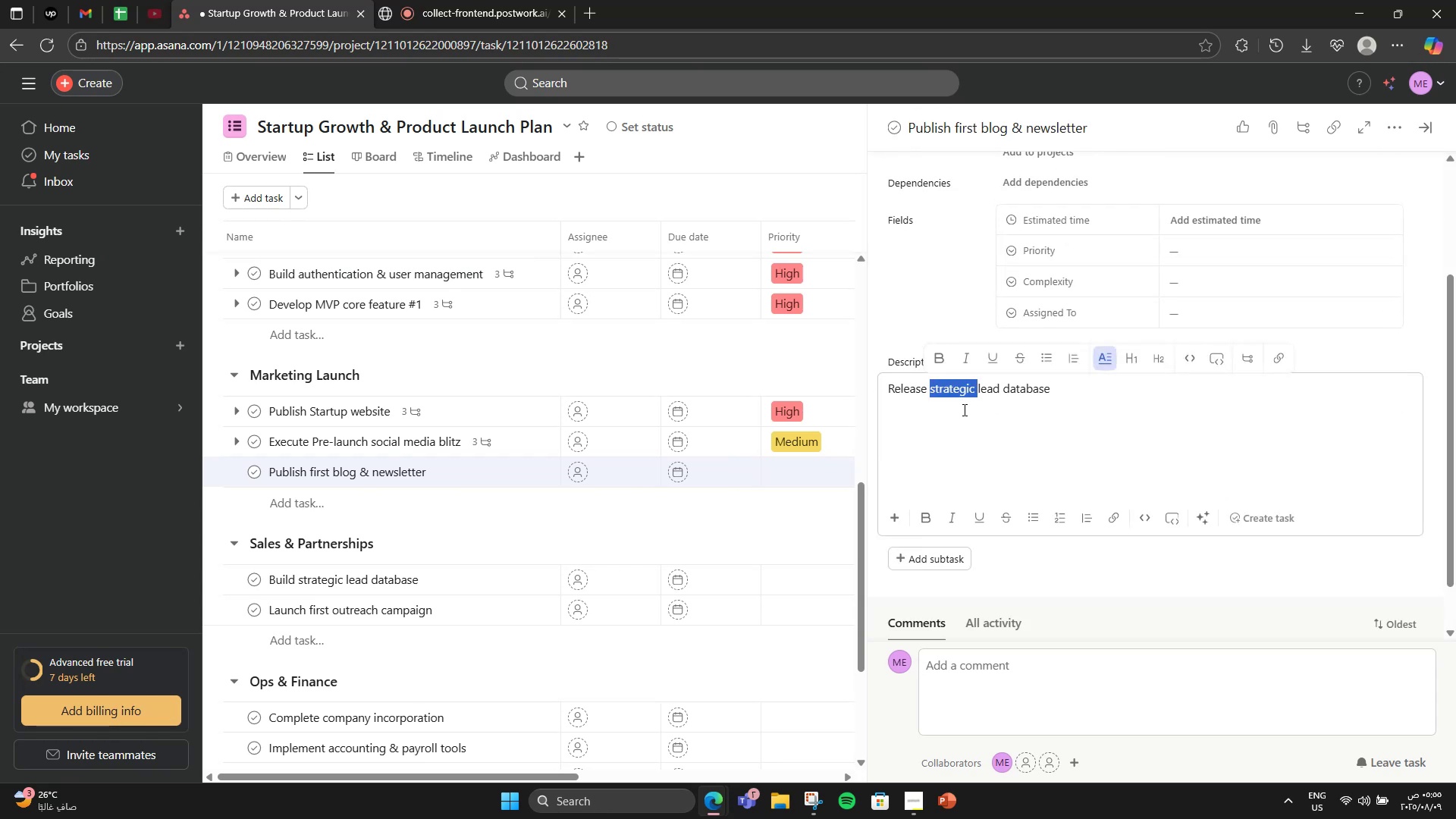 
triple_click([963, 410])
 